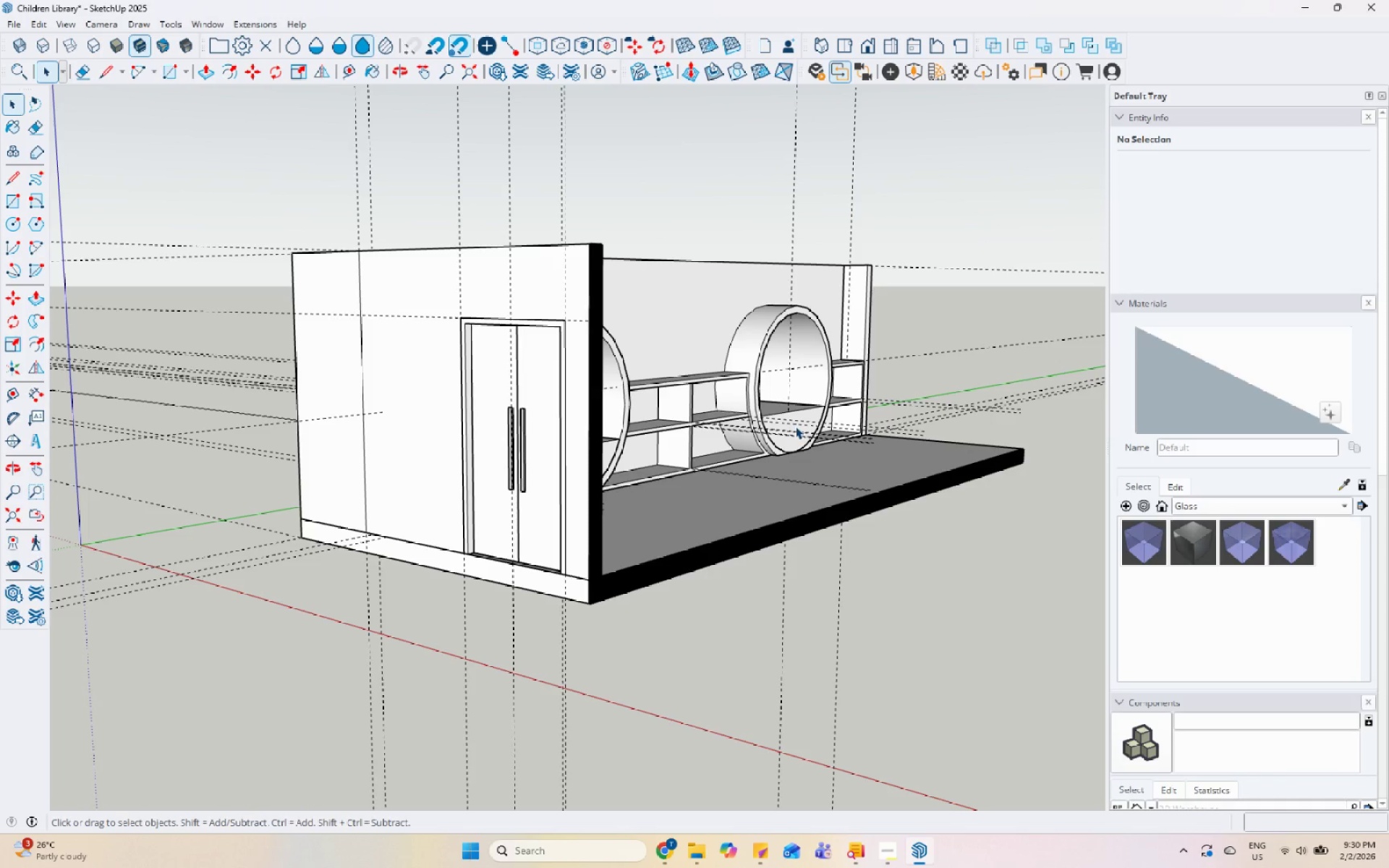 
scroll: coordinate [721, 412], scroll_direction: up, amount: 10.0
 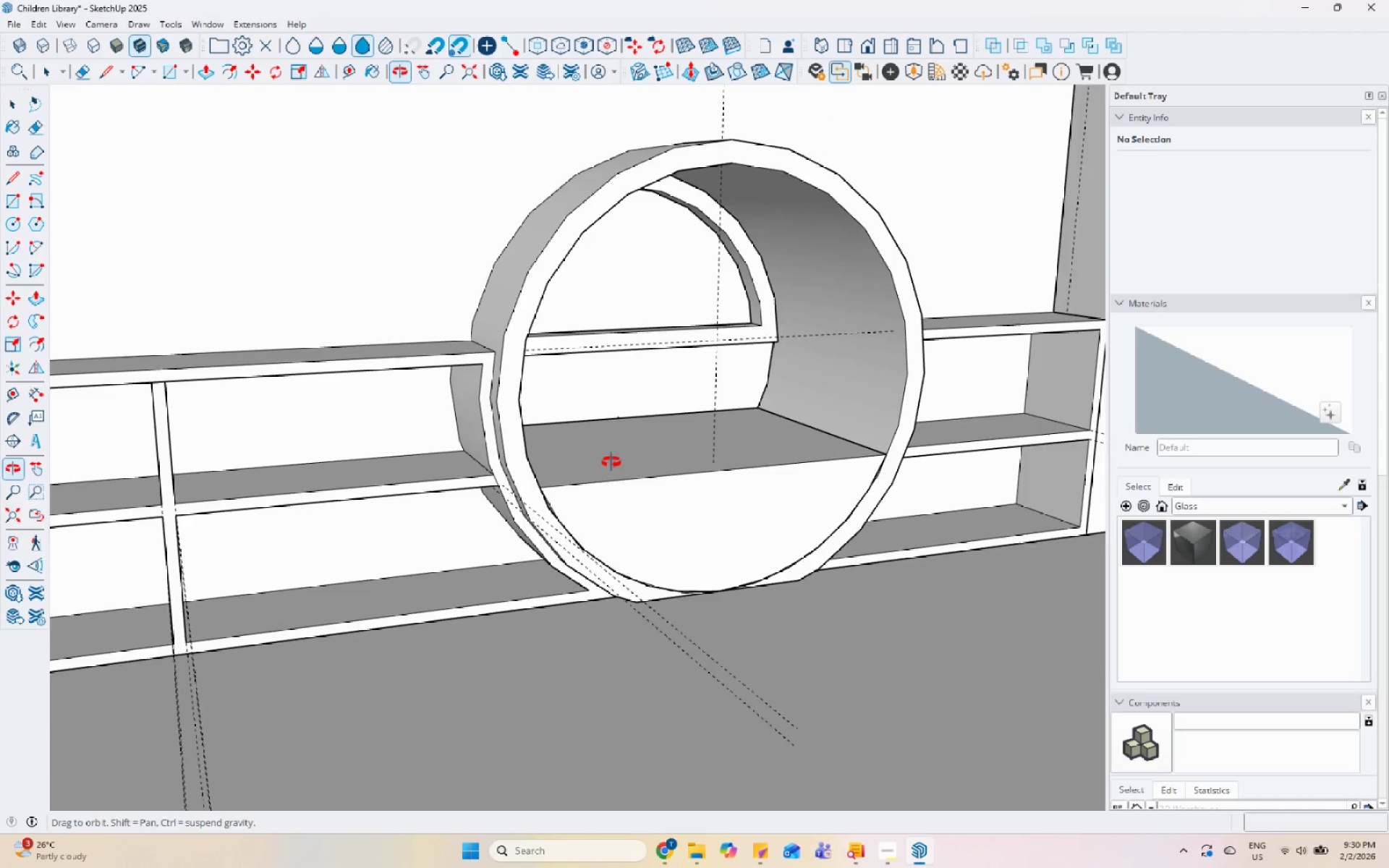 
scroll: coordinate [676, 418], scroll_direction: down, amount: 6.0
 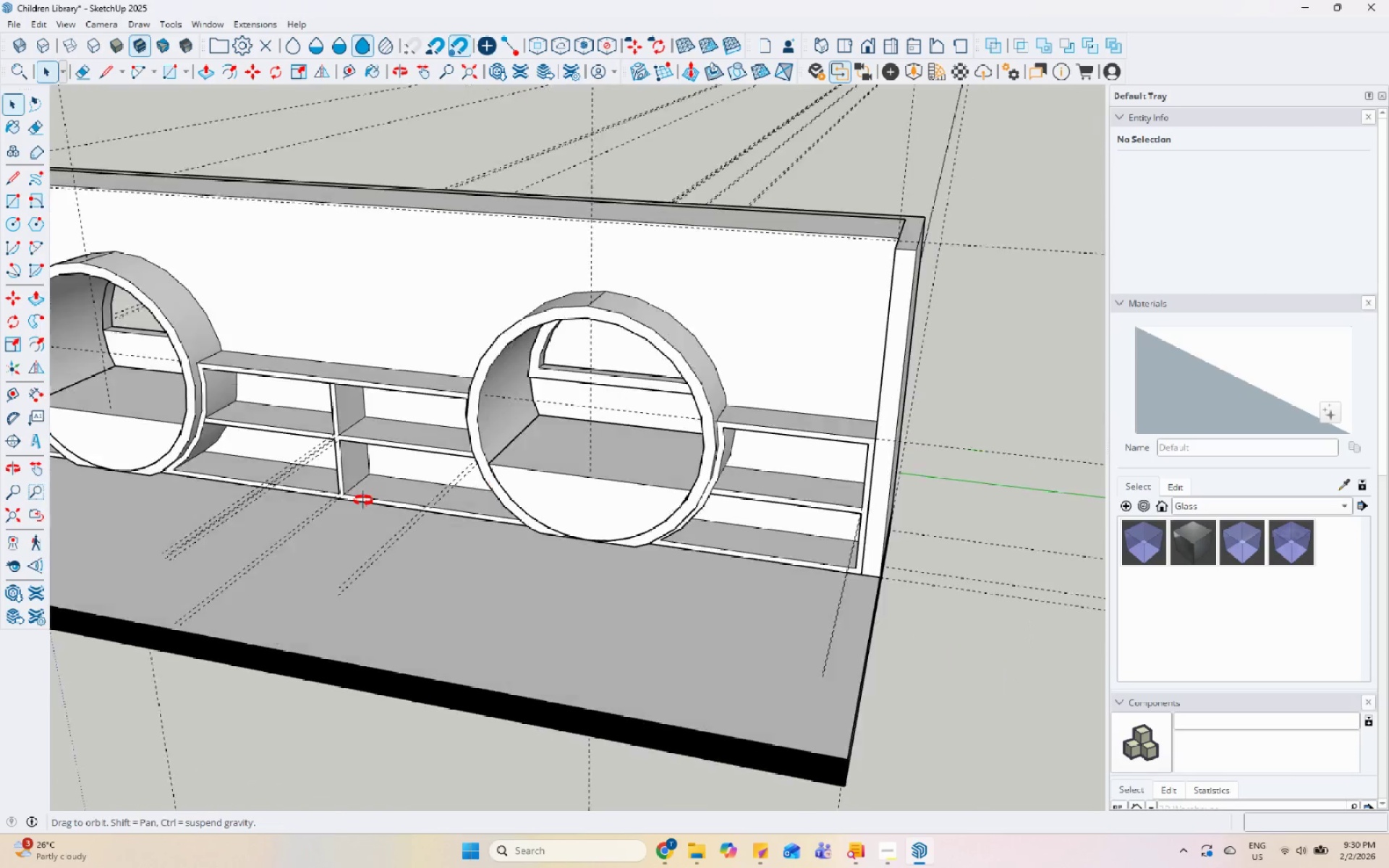 
scroll: coordinate [643, 316], scroll_direction: up, amount: 7.0
 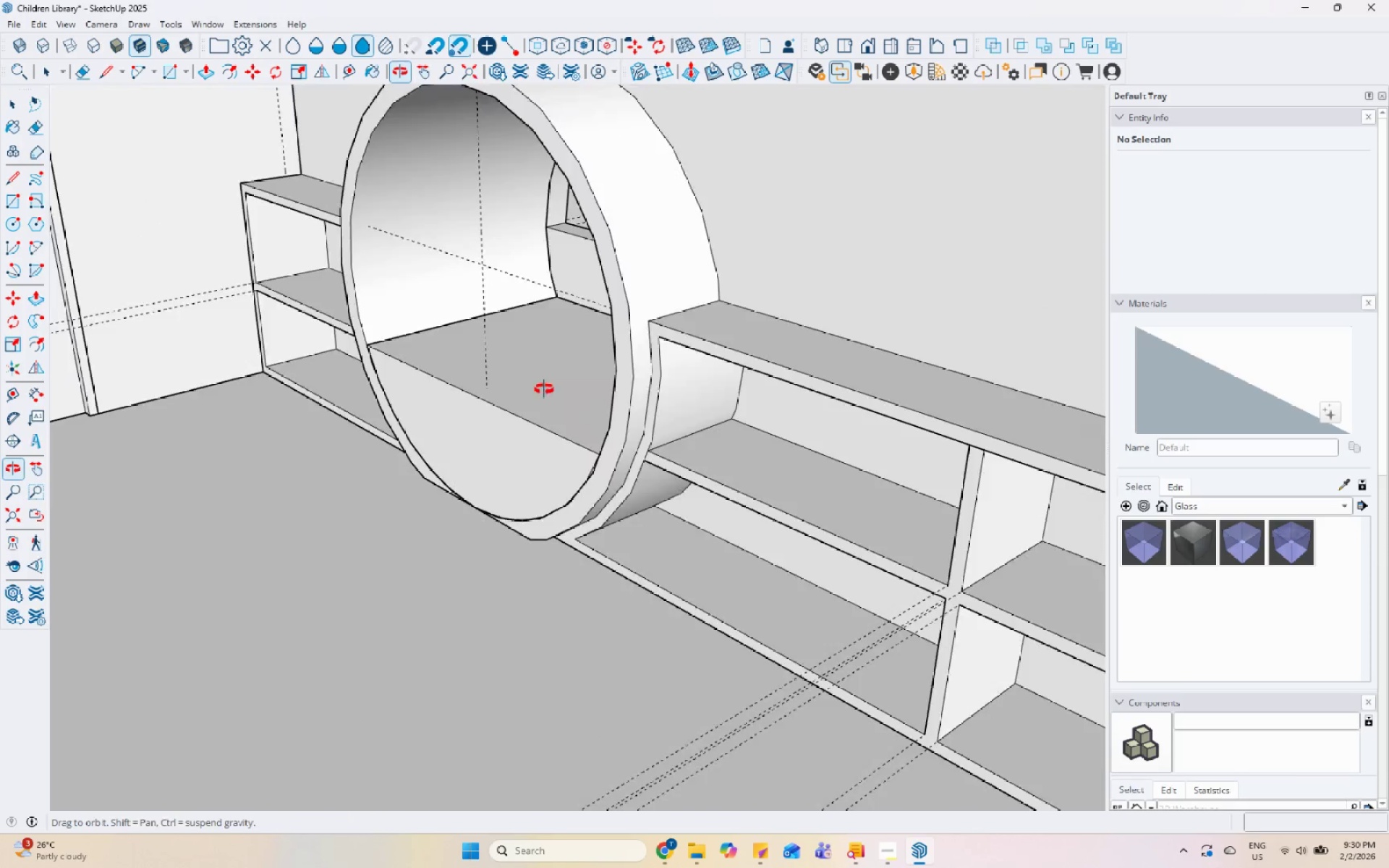 
left_click([603, 412])
 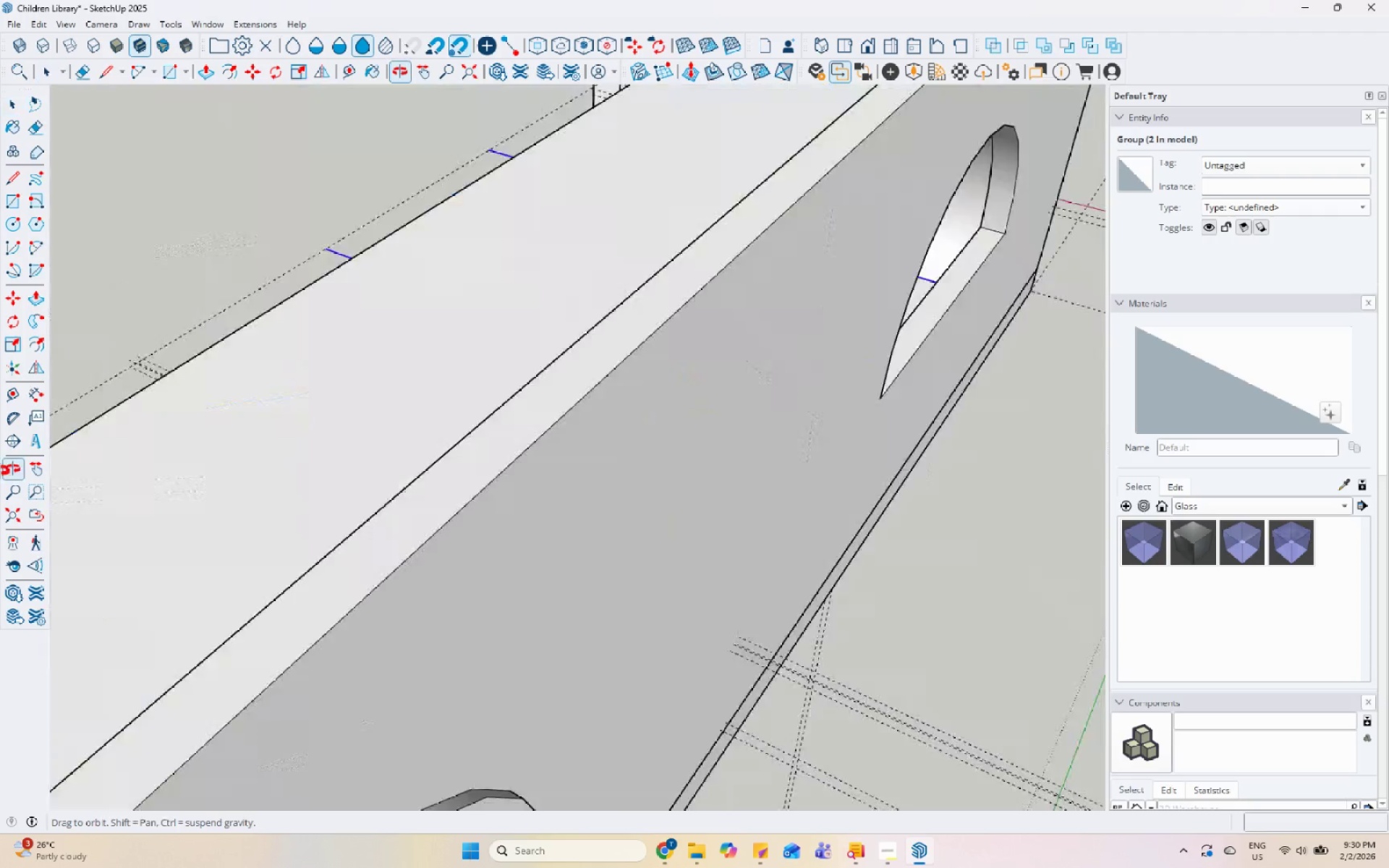 
scroll: coordinate [647, 334], scroll_direction: down, amount: 12.0
 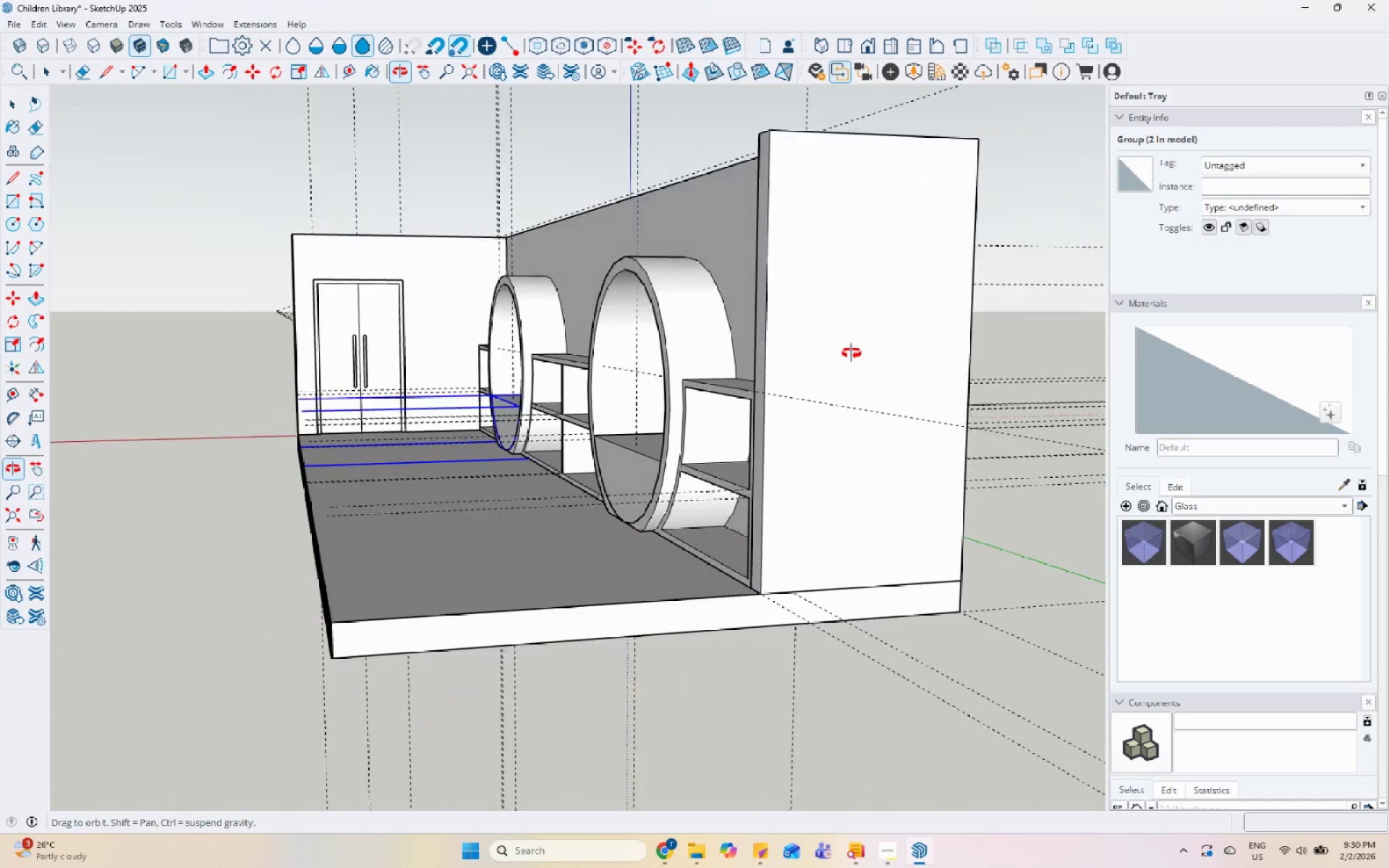 
double_click([775, 313])
 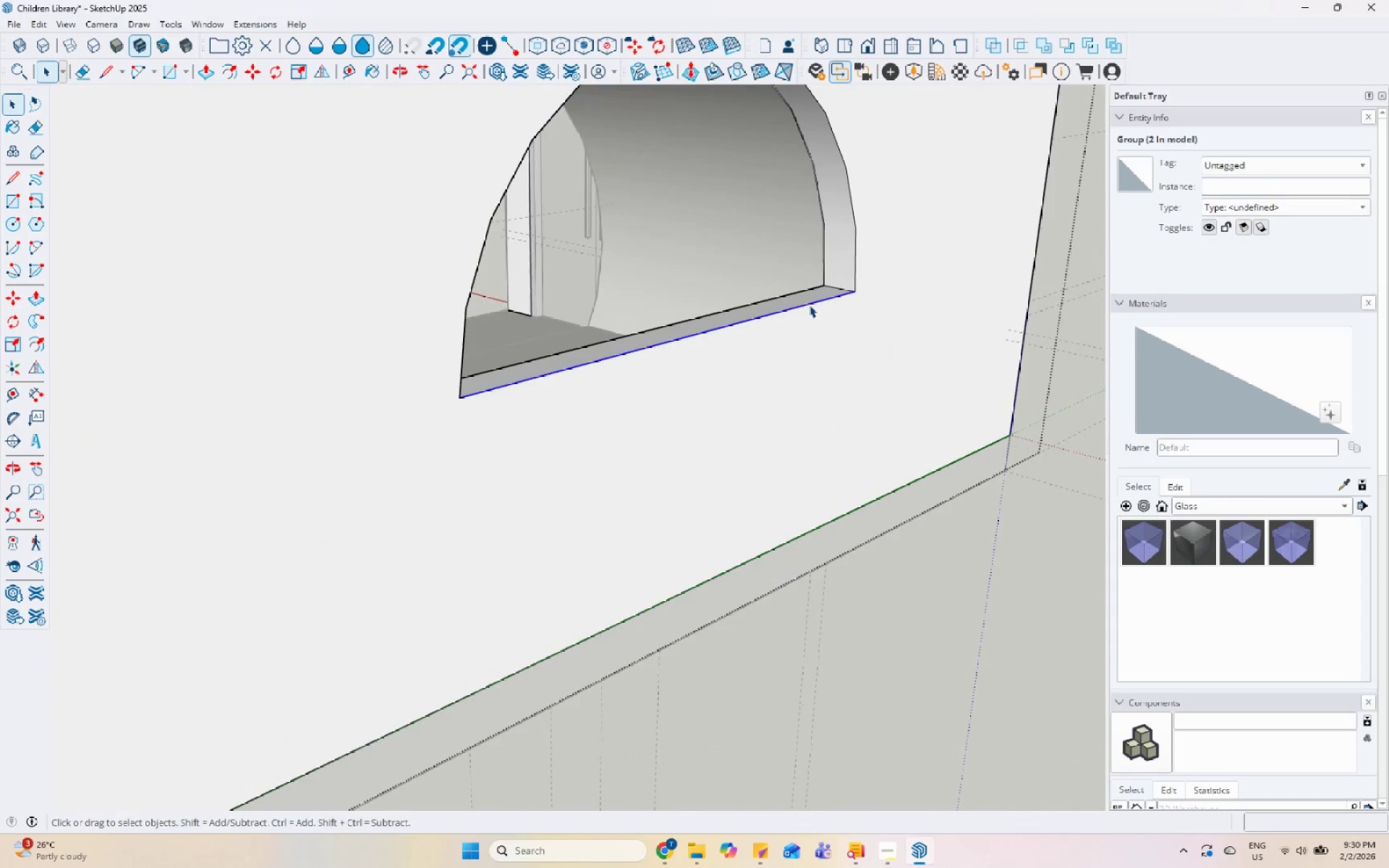 
scroll: coordinate [751, 333], scroll_direction: up, amount: 10.0
 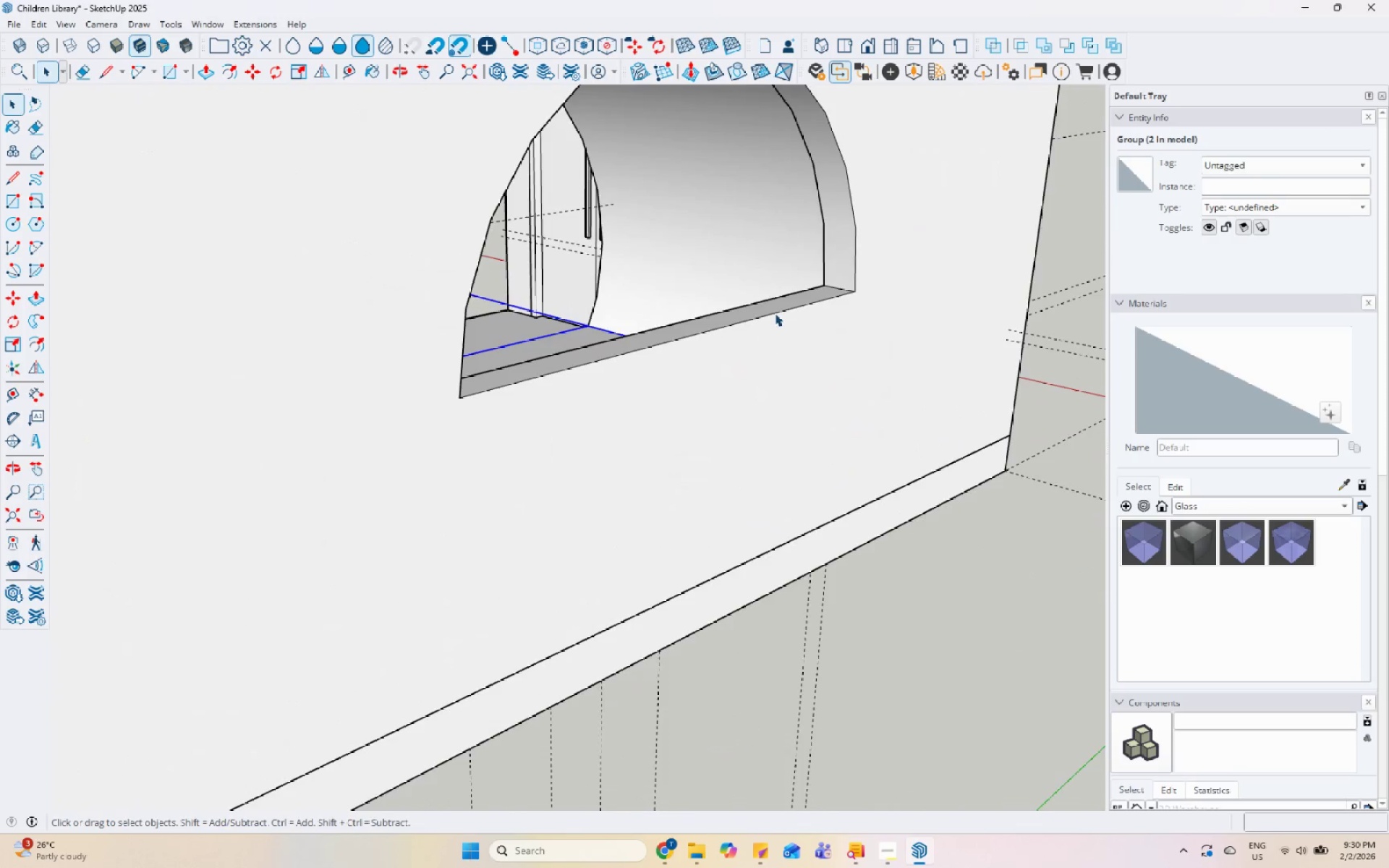 
key(Escape)
 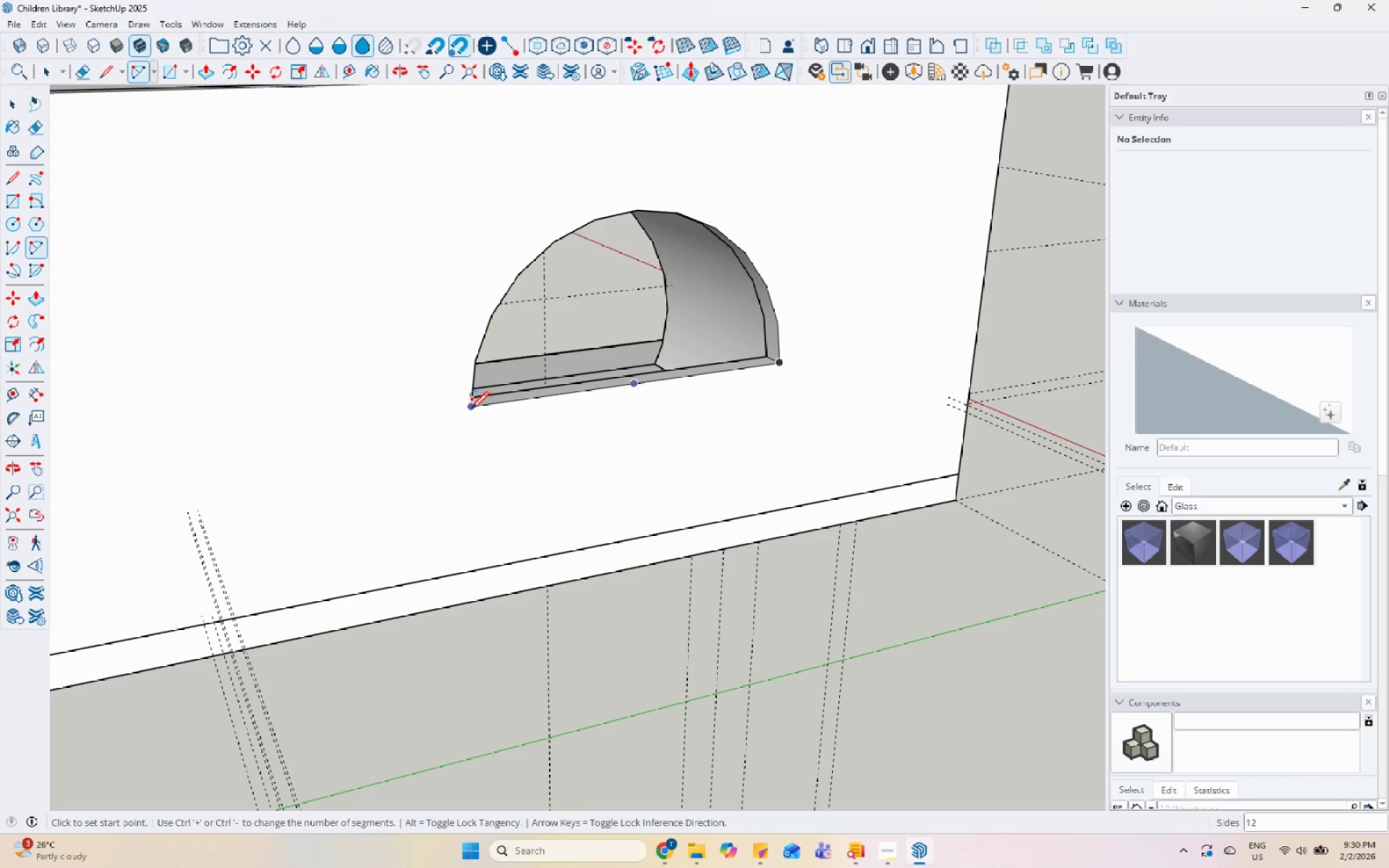 
scroll: coordinate [806, 433], scroll_direction: down, amount: 5.0
 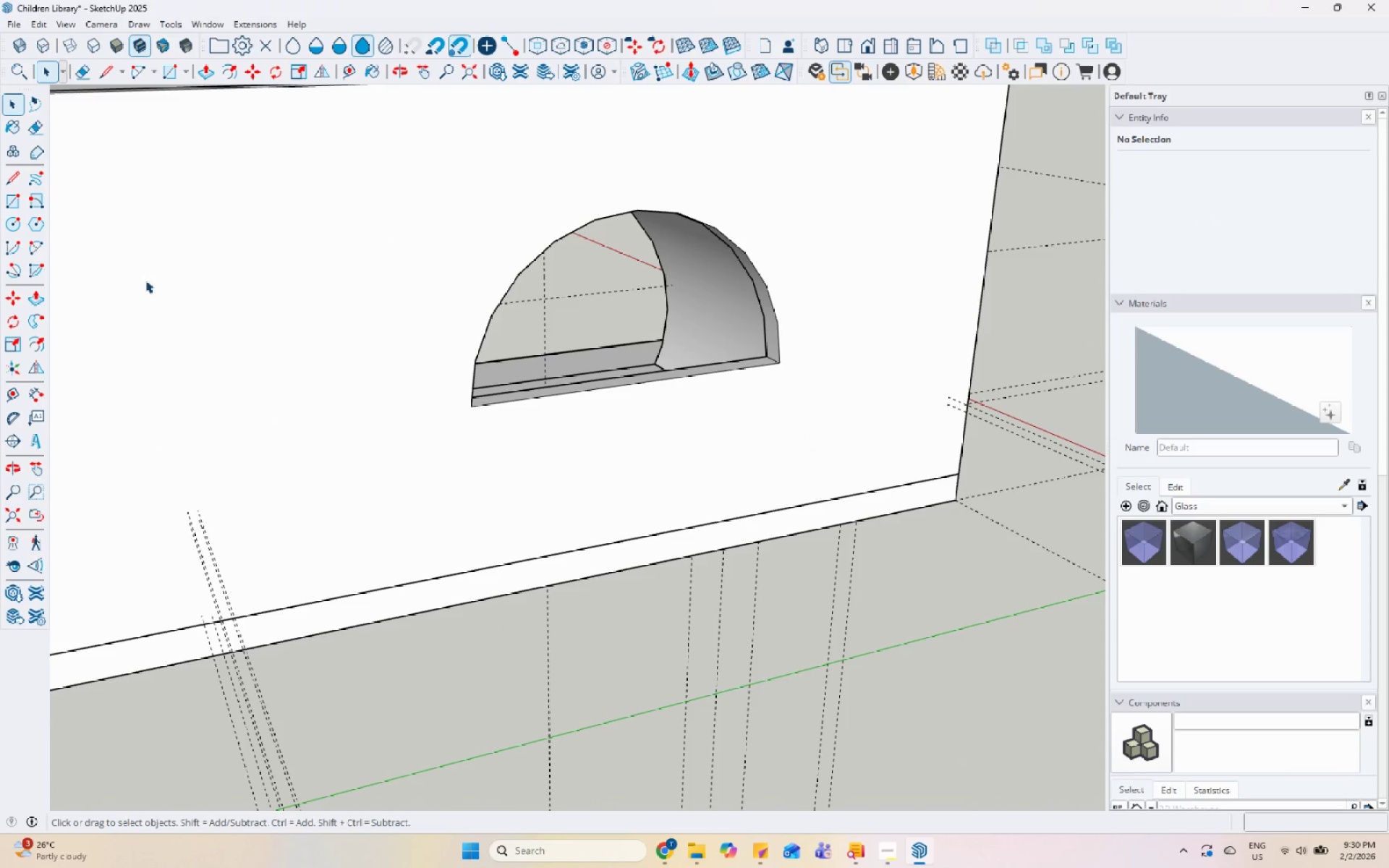 
left_click([782, 362])
 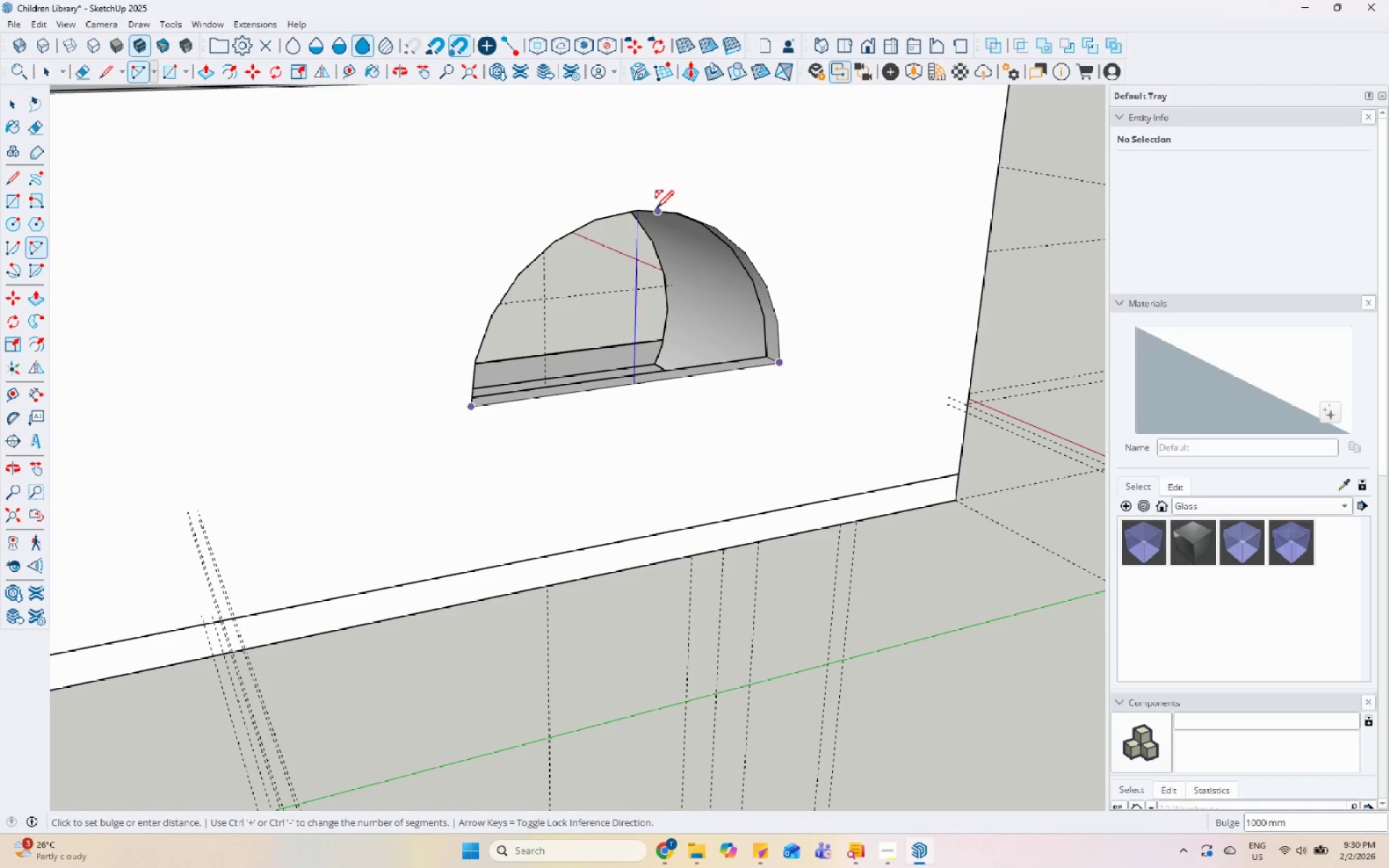 
left_click([648, 209])
 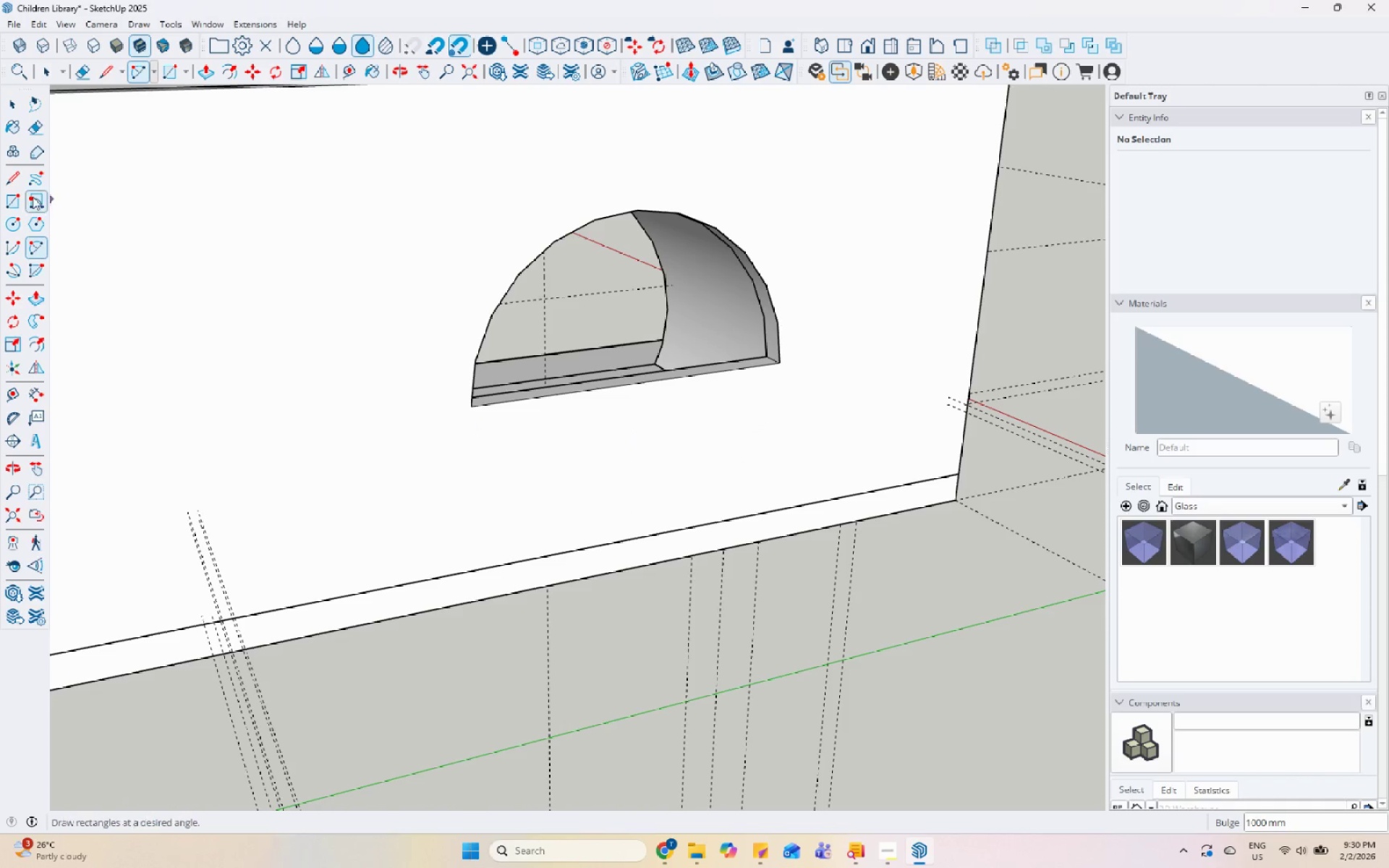 
left_click_drag(start_coordinate=[12, 185], to_coordinate=[17, 185])
 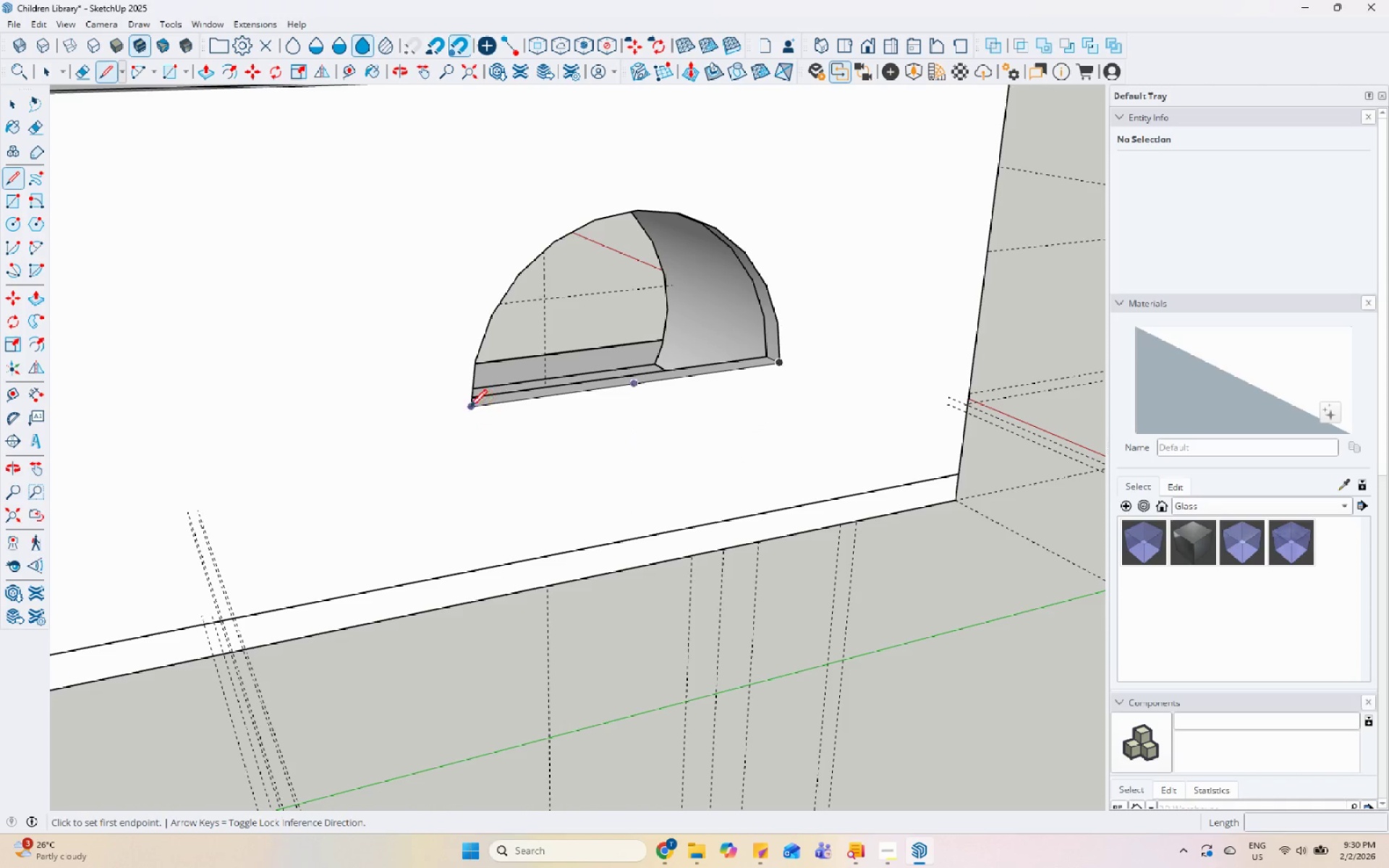 
left_click_drag(start_coordinate=[470, 409], to_coordinate=[474, 409])
 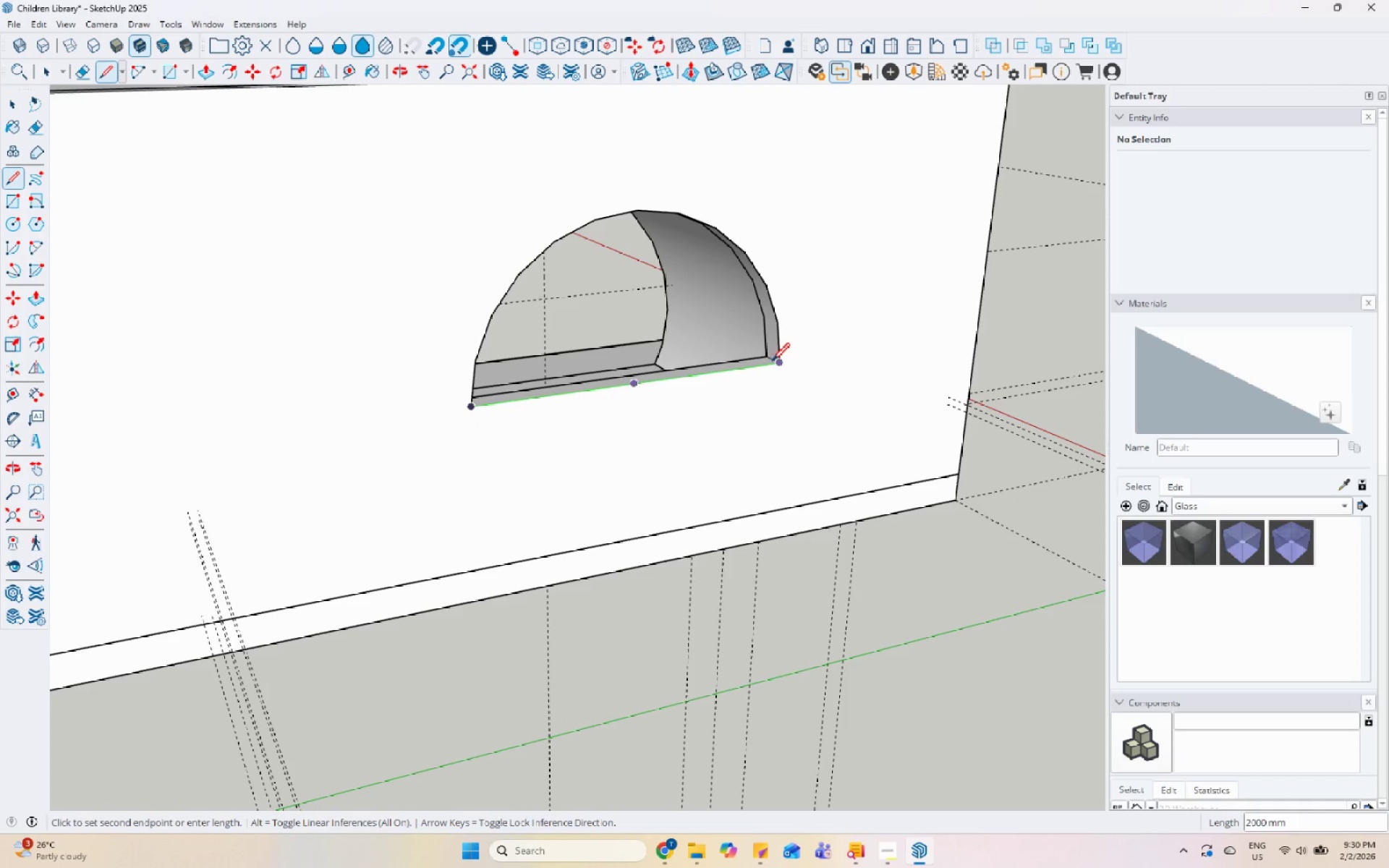 
left_click([780, 361])
 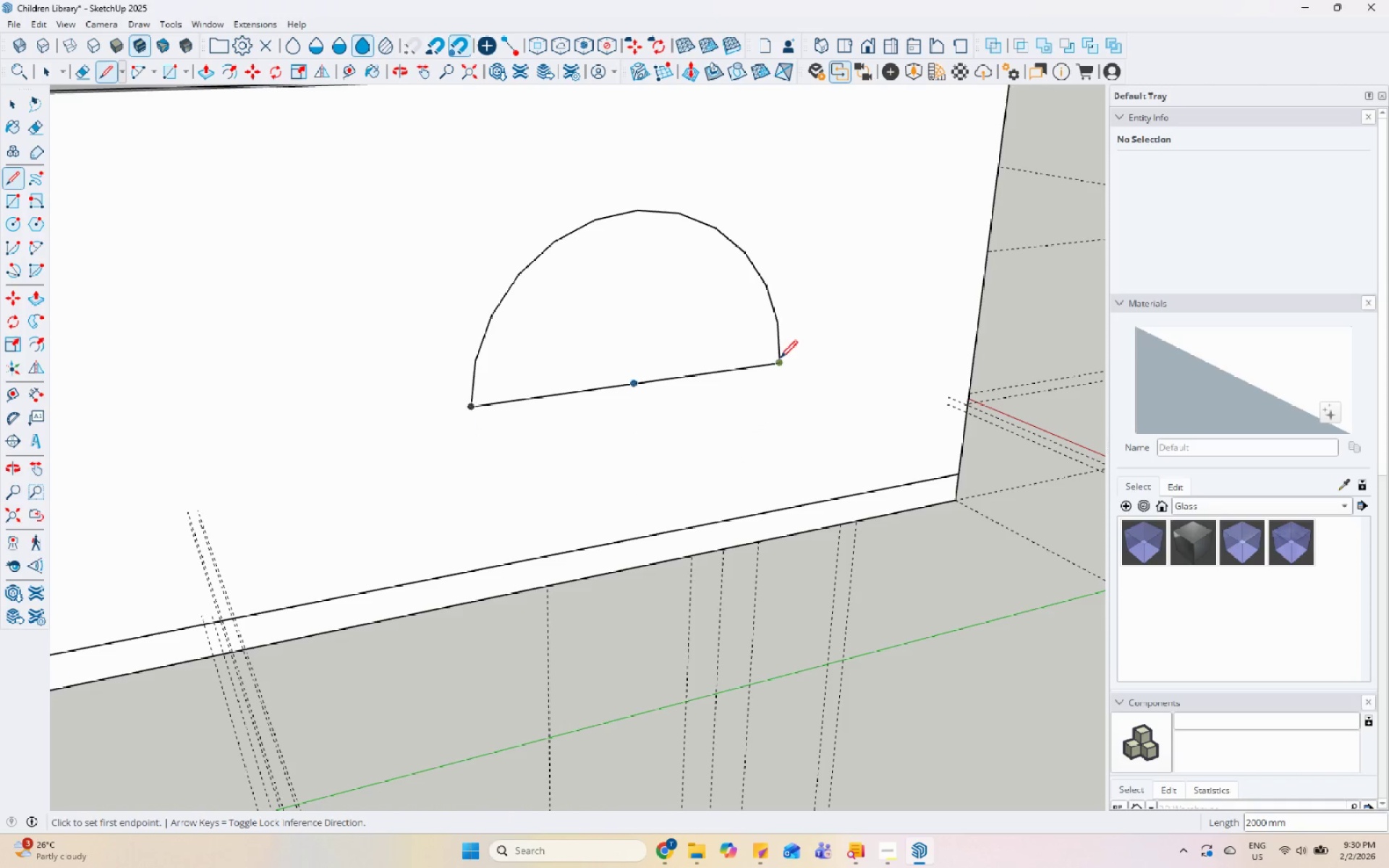 
key(Space)
 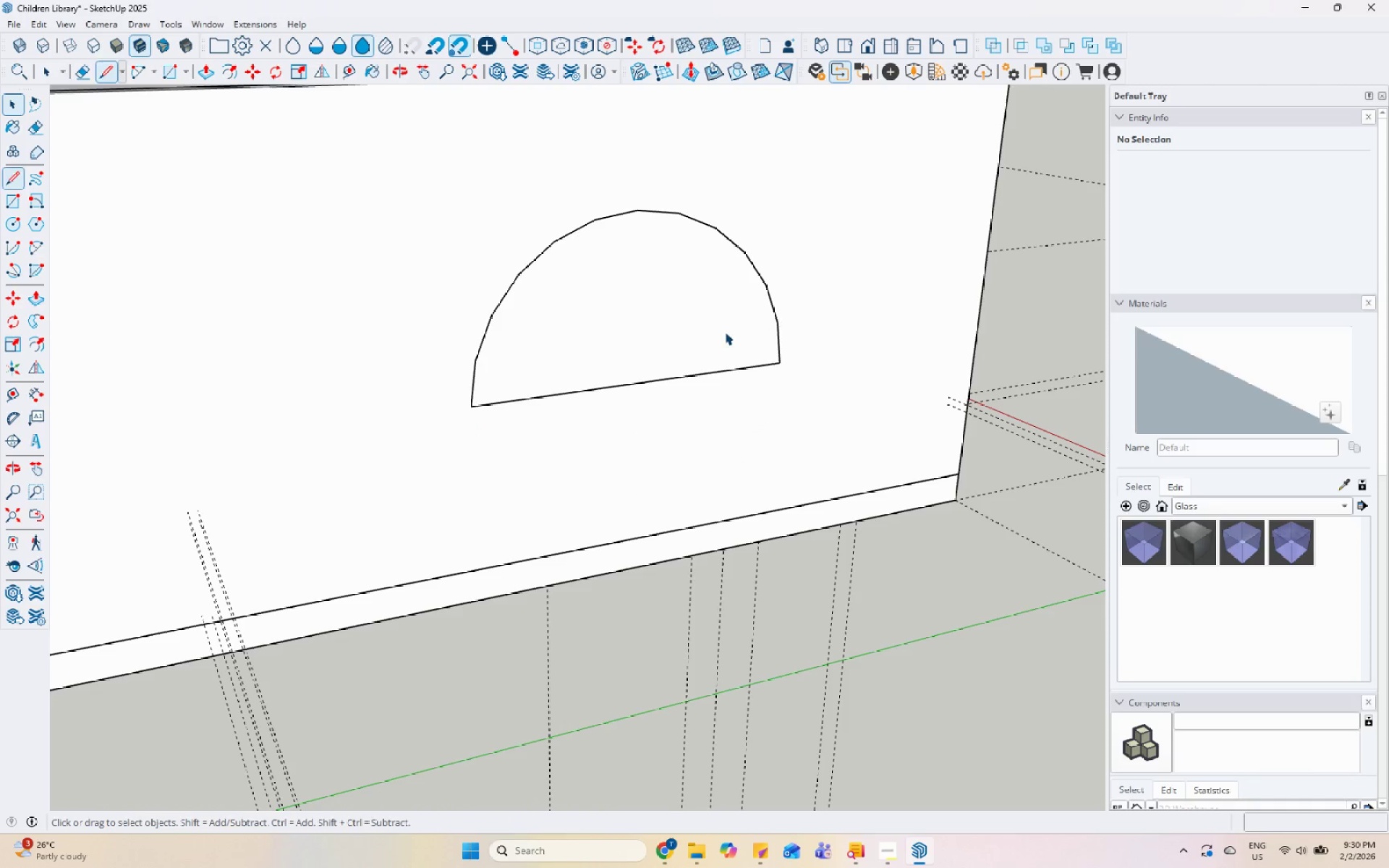 
double_click([724, 331])
 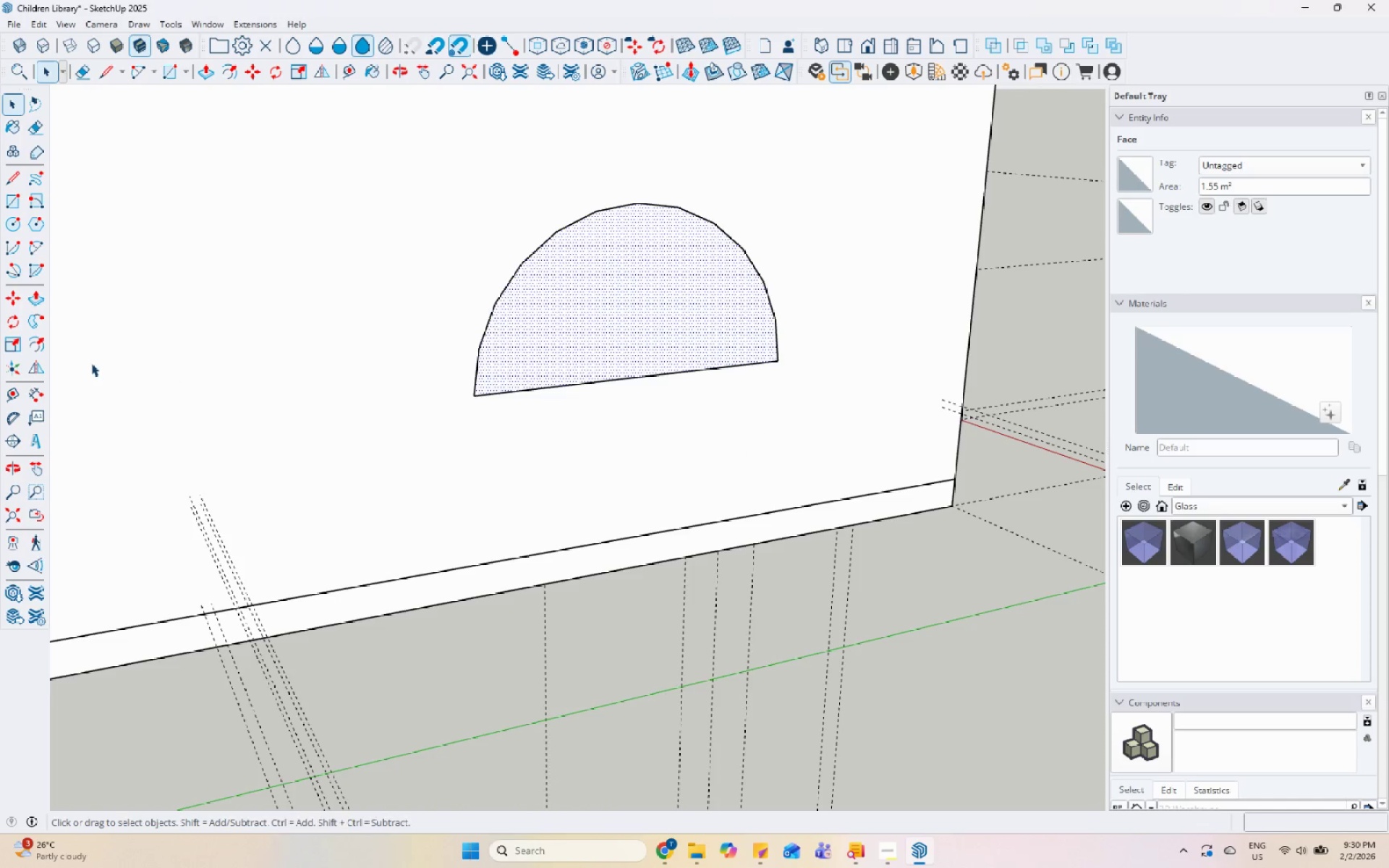 
left_click_drag(start_coordinate=[44, 352], to_coordinate=[49, 350])
 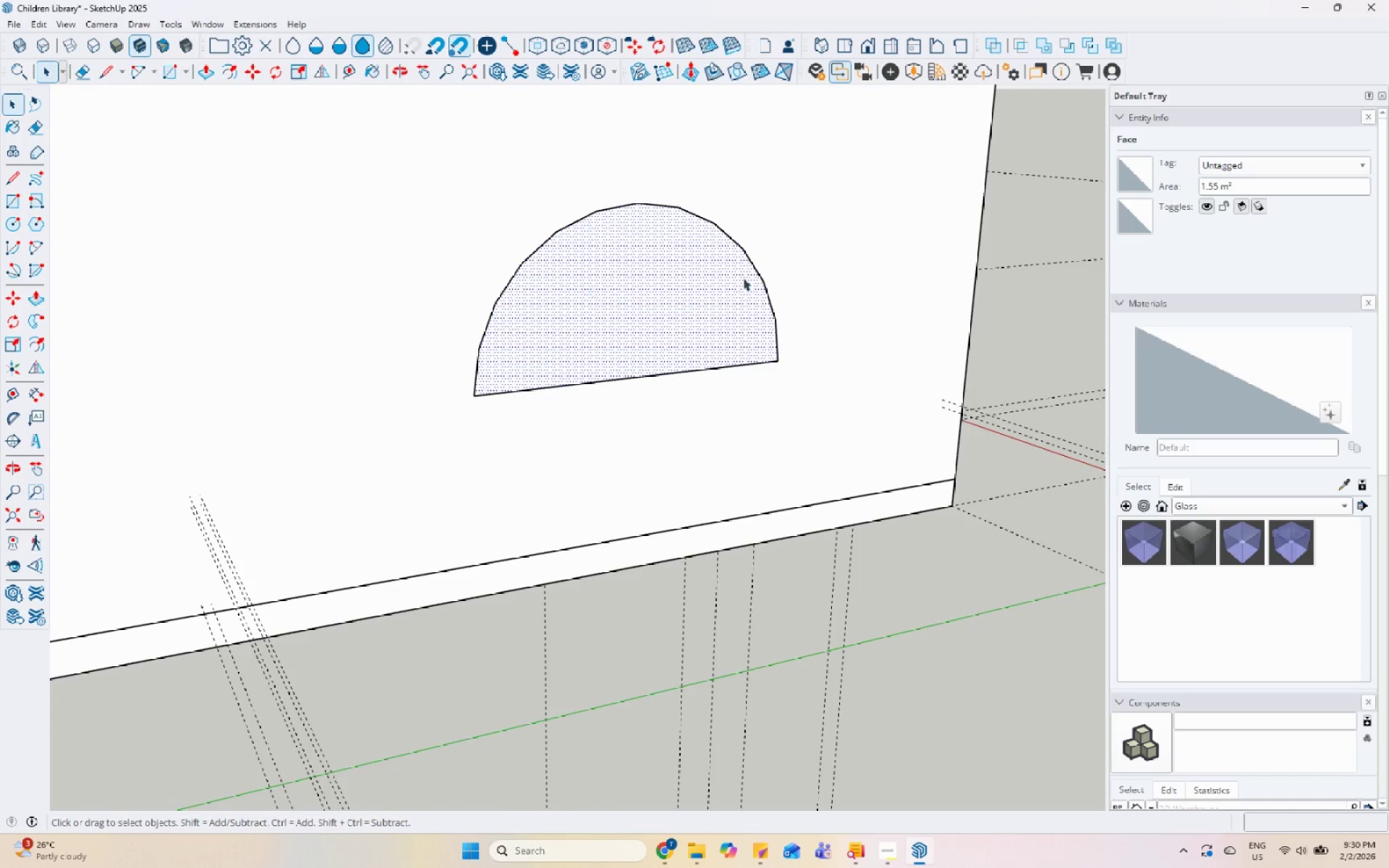 
scroll: coordinate [718, 250], scroll_direction: up, amount: 5.0
 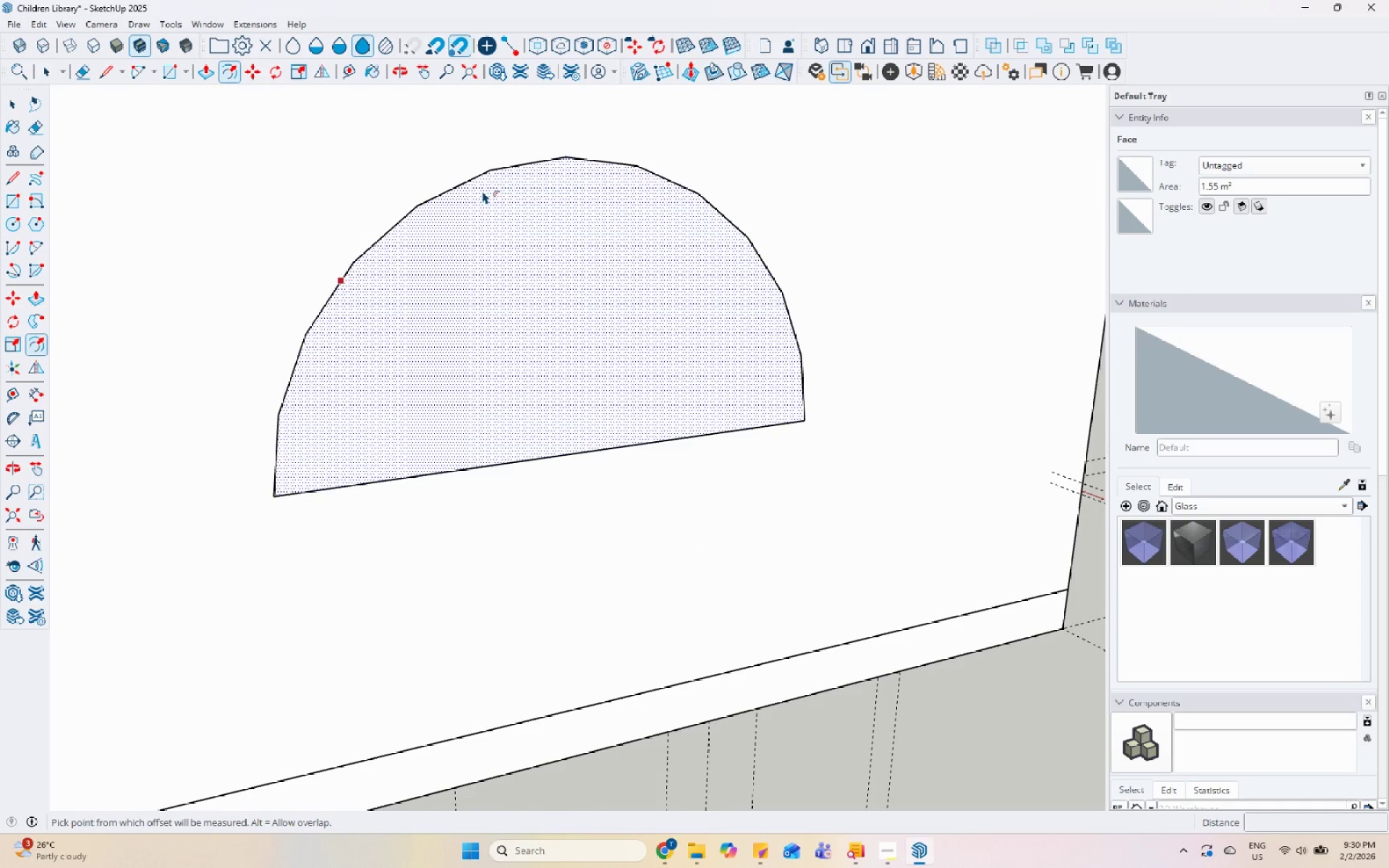 
left_click([614, 171])
 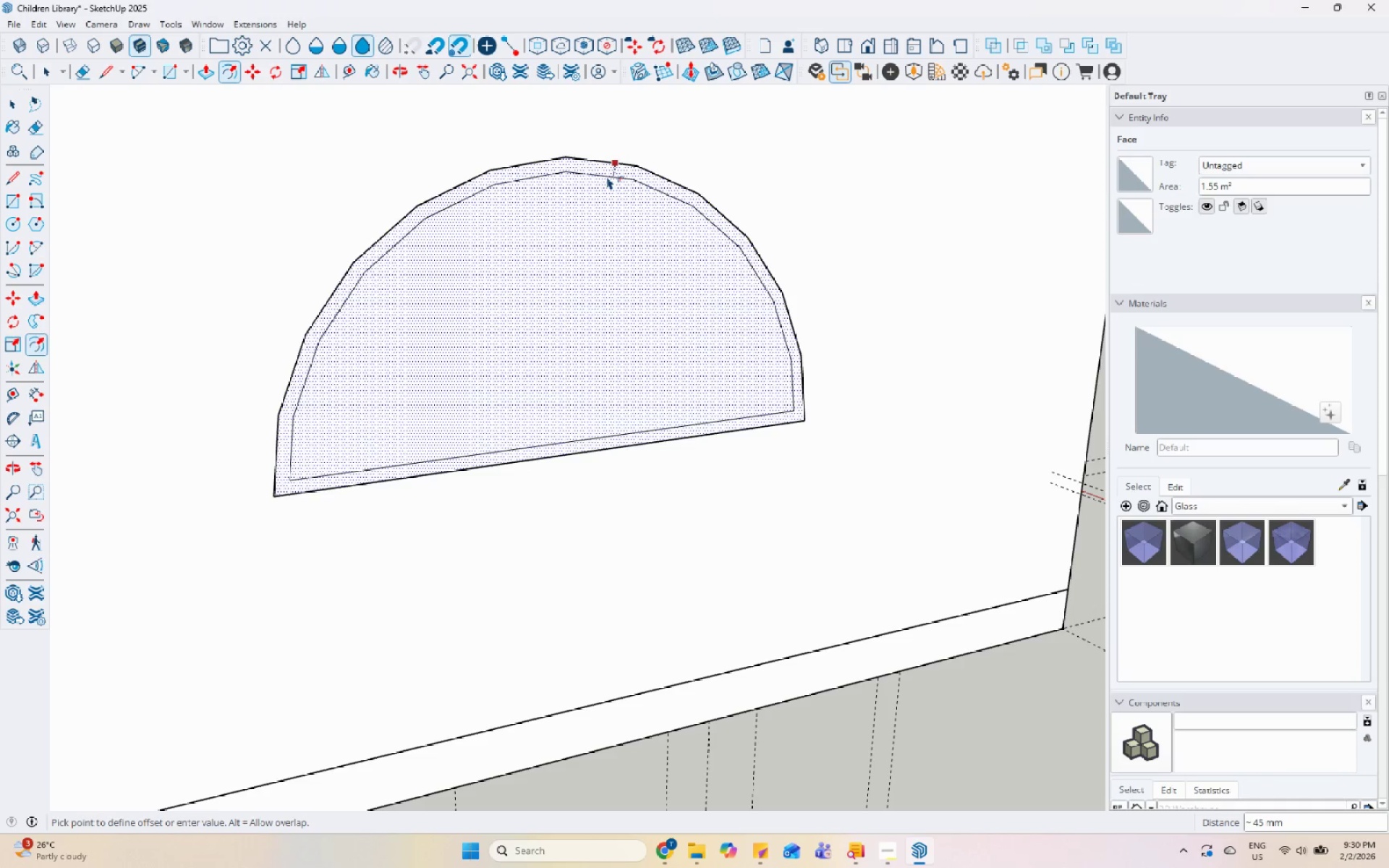 
key(Numpad1)
 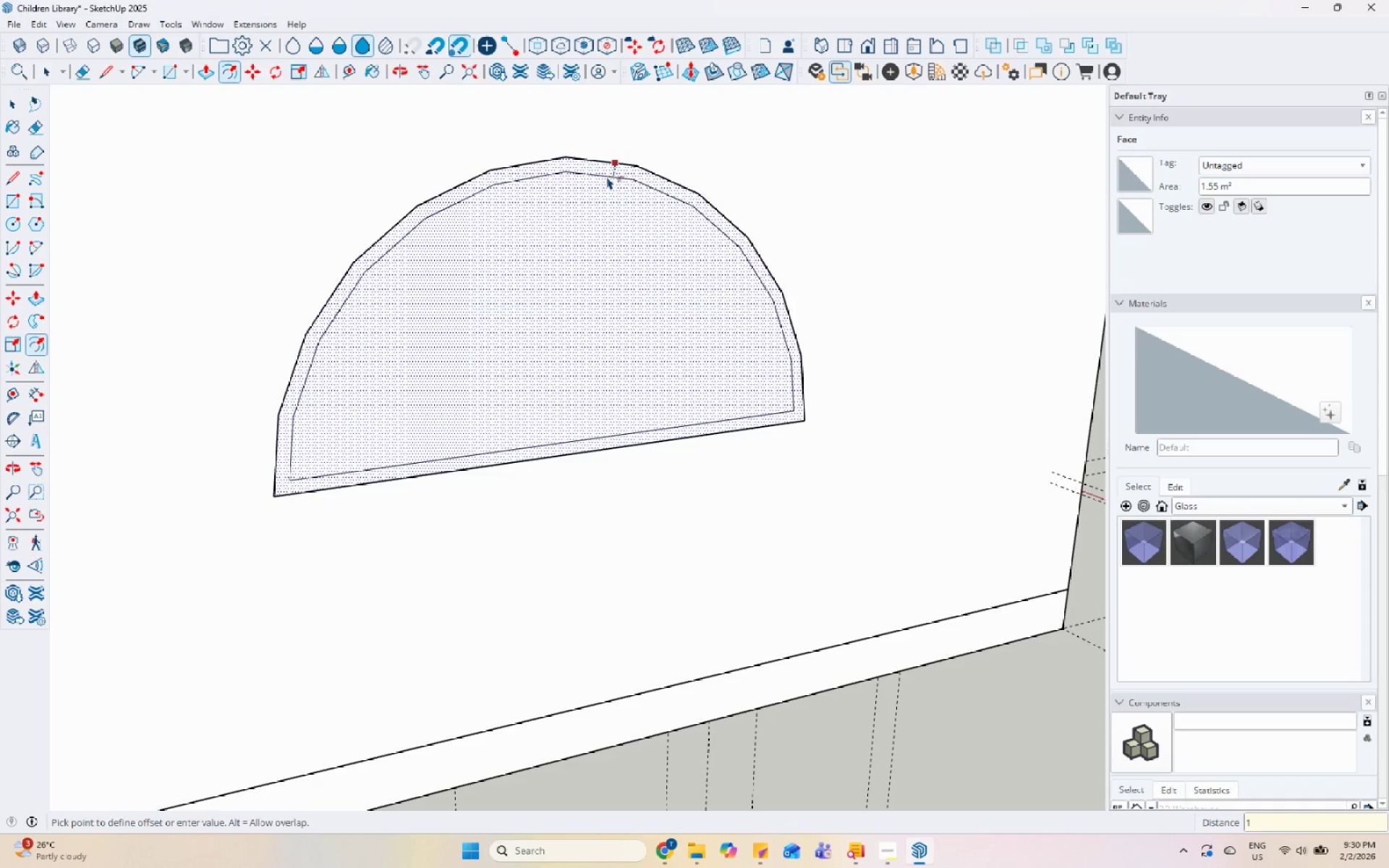 
key(Numpad0)
 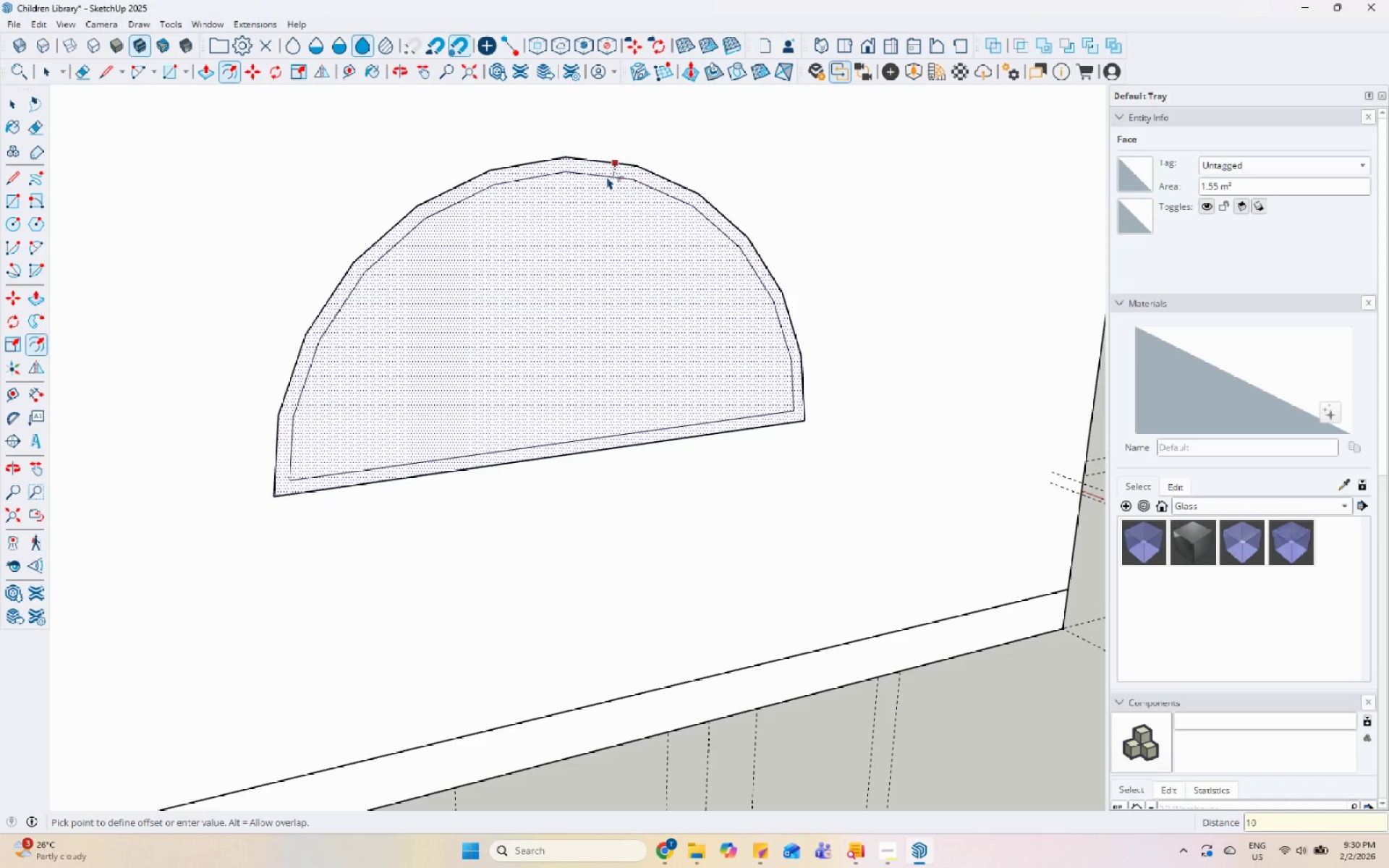 
key(Numpad0)
 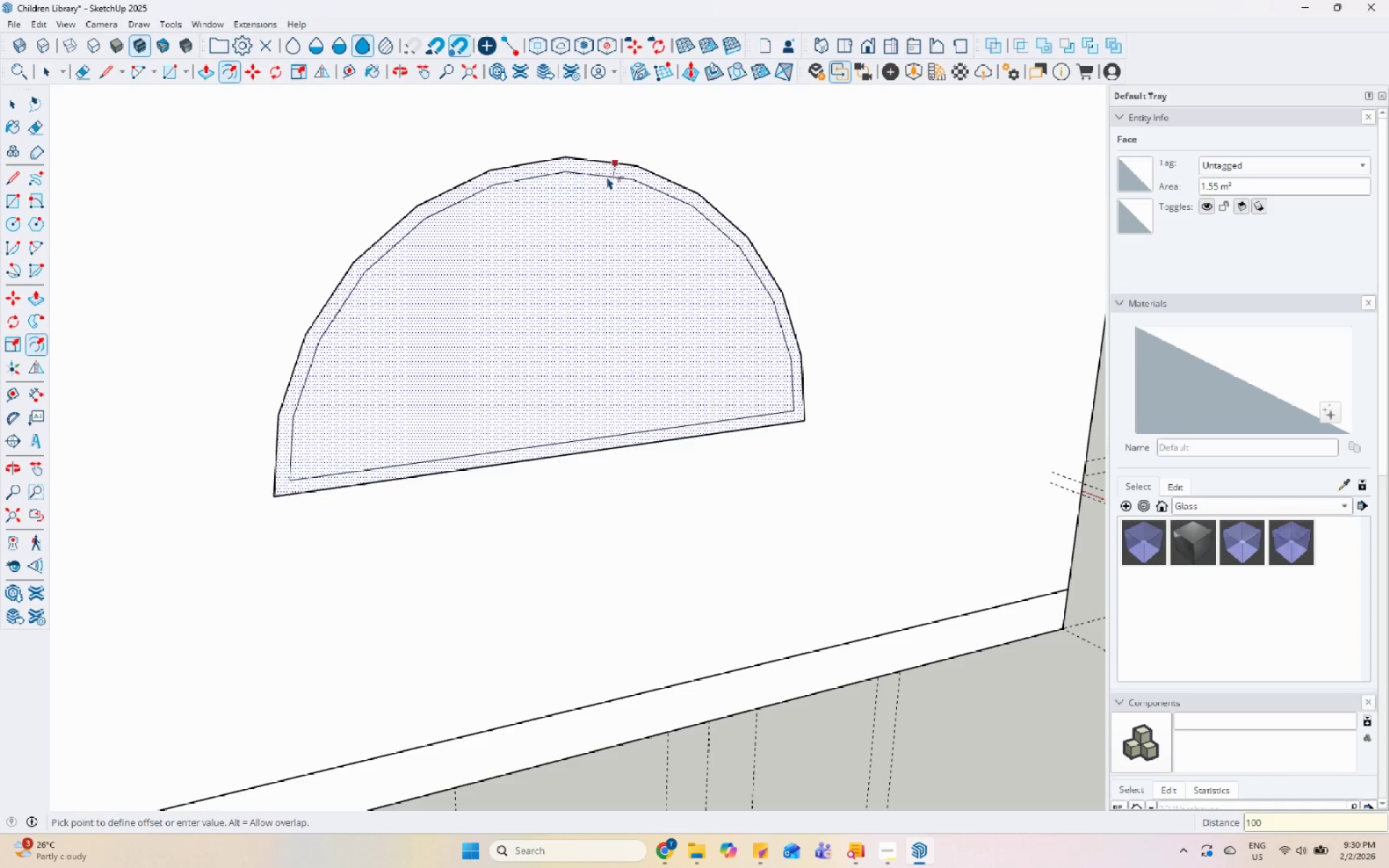 
key(Enter)
 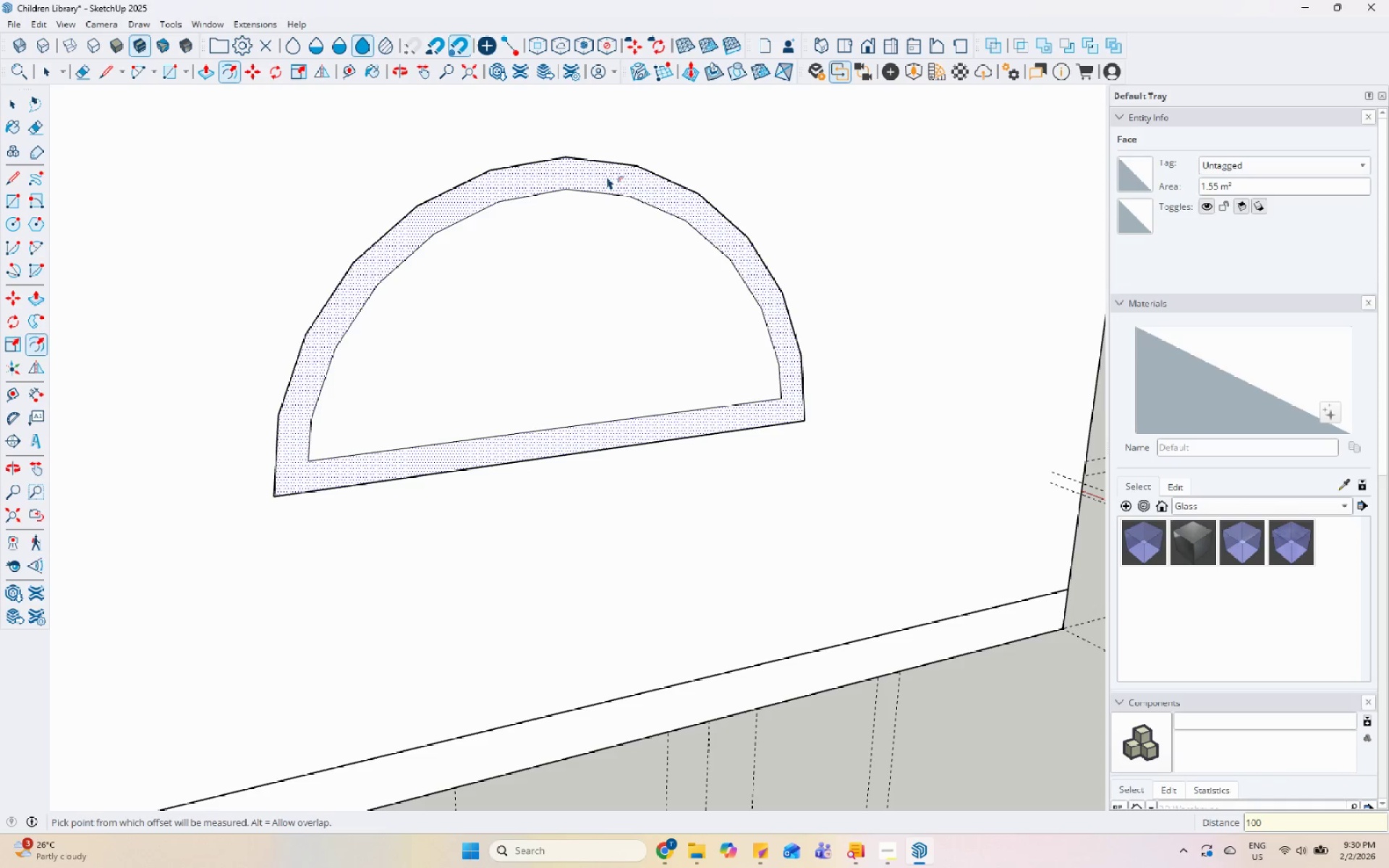 
key(Space)
 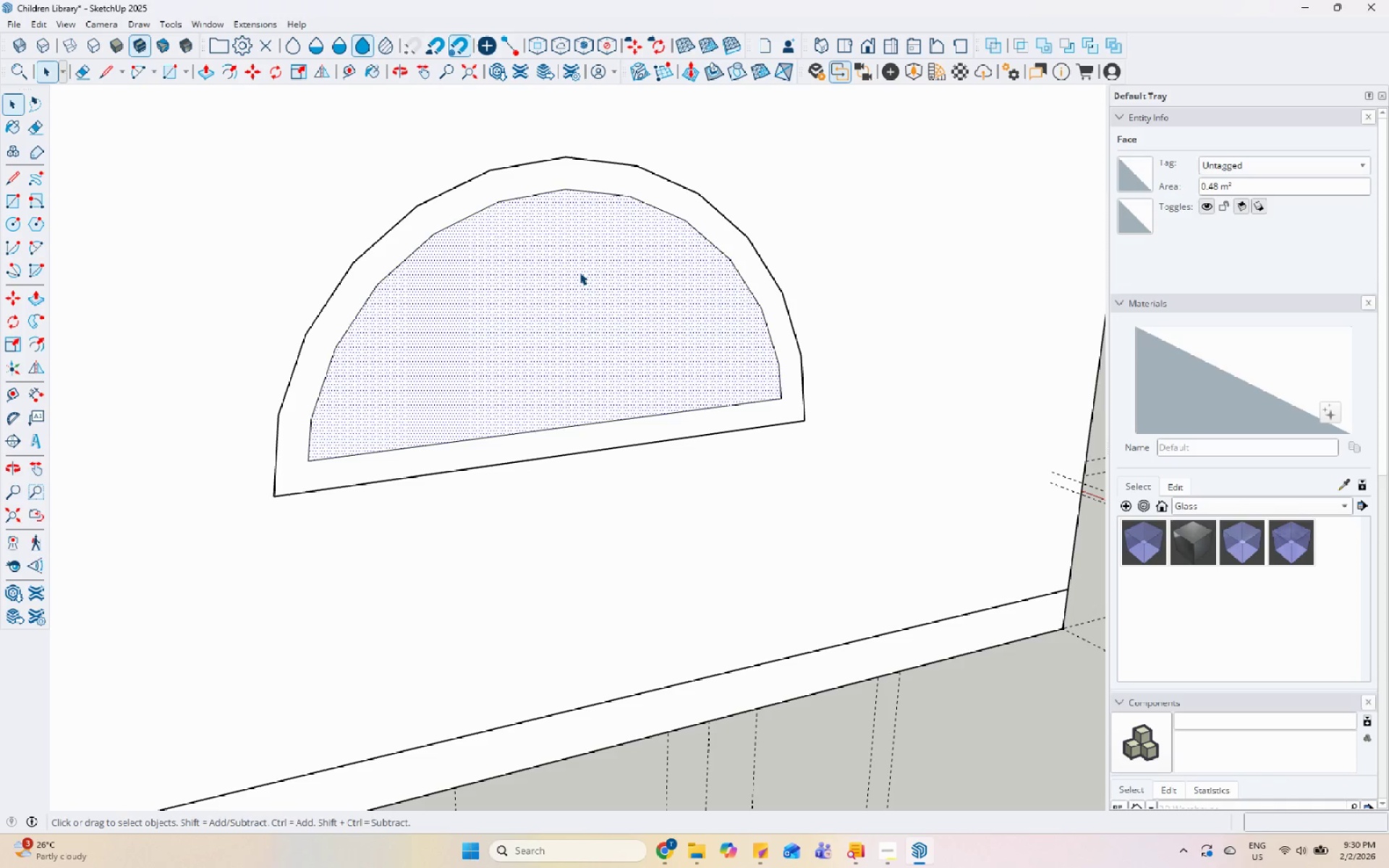 
right_click([579, 272])
 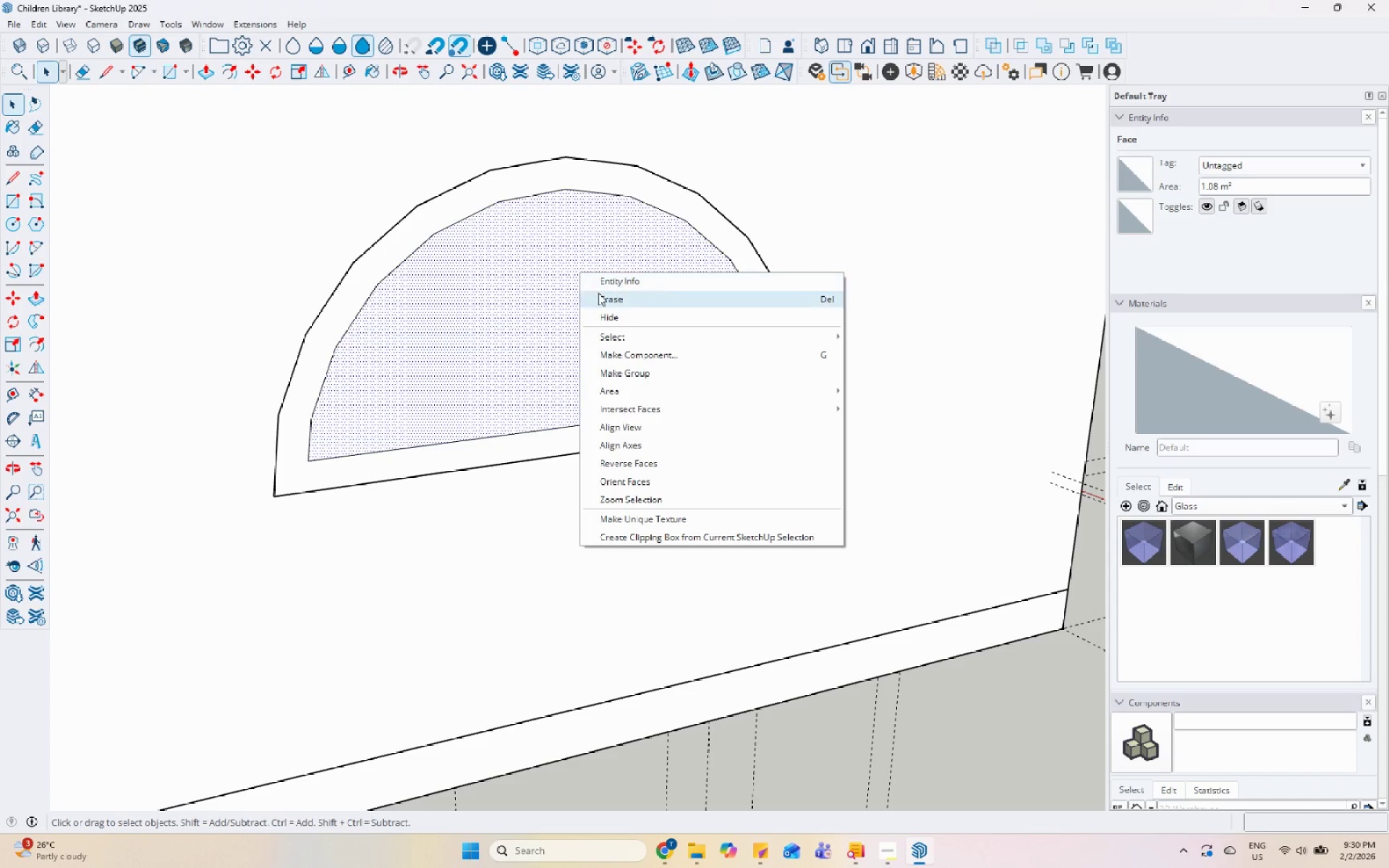 
left_click_drag(start_coordinate=[598, 293], to_coordinate=[603, 292])
 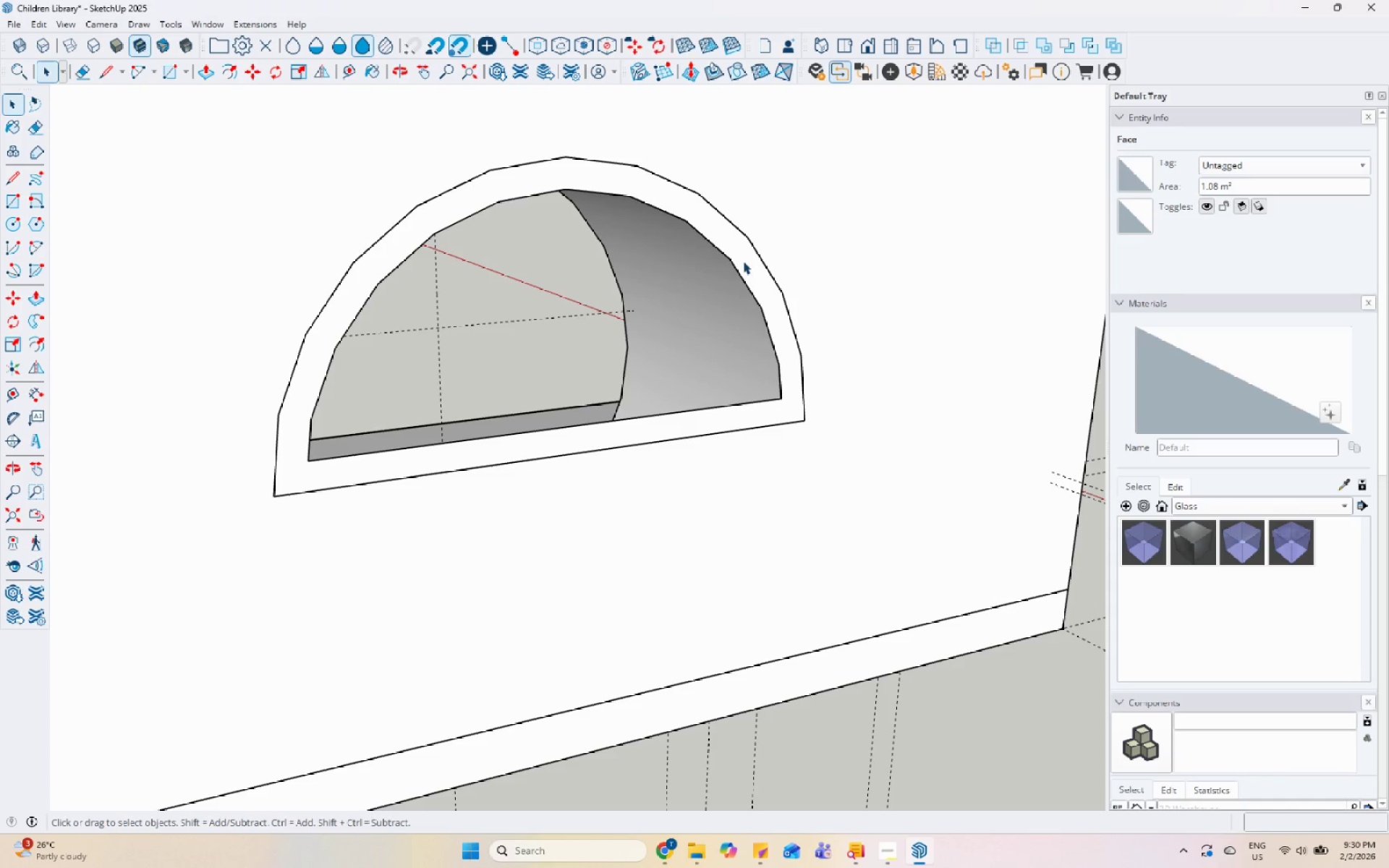 
double_click([743, 261])
 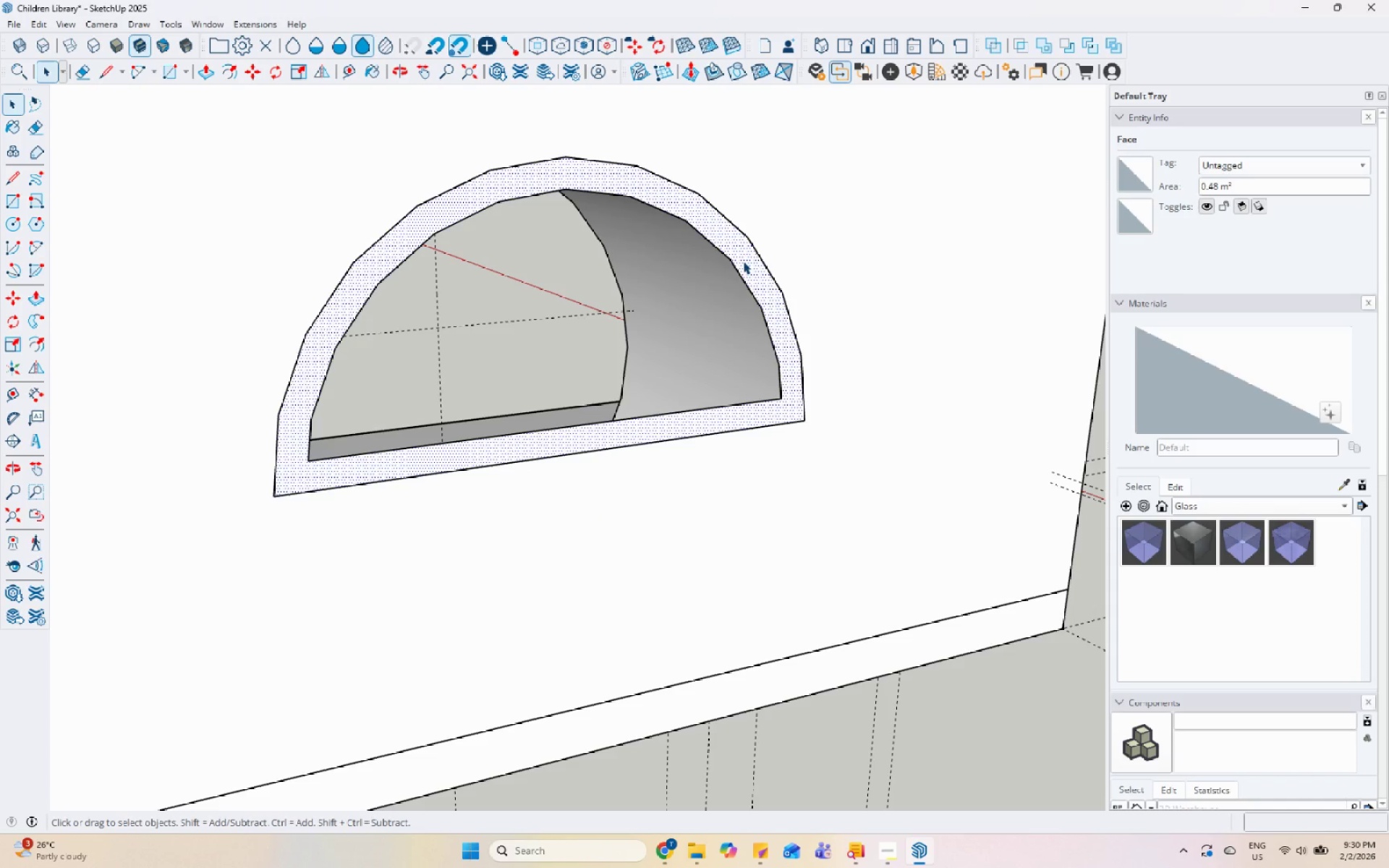 
key(P)
 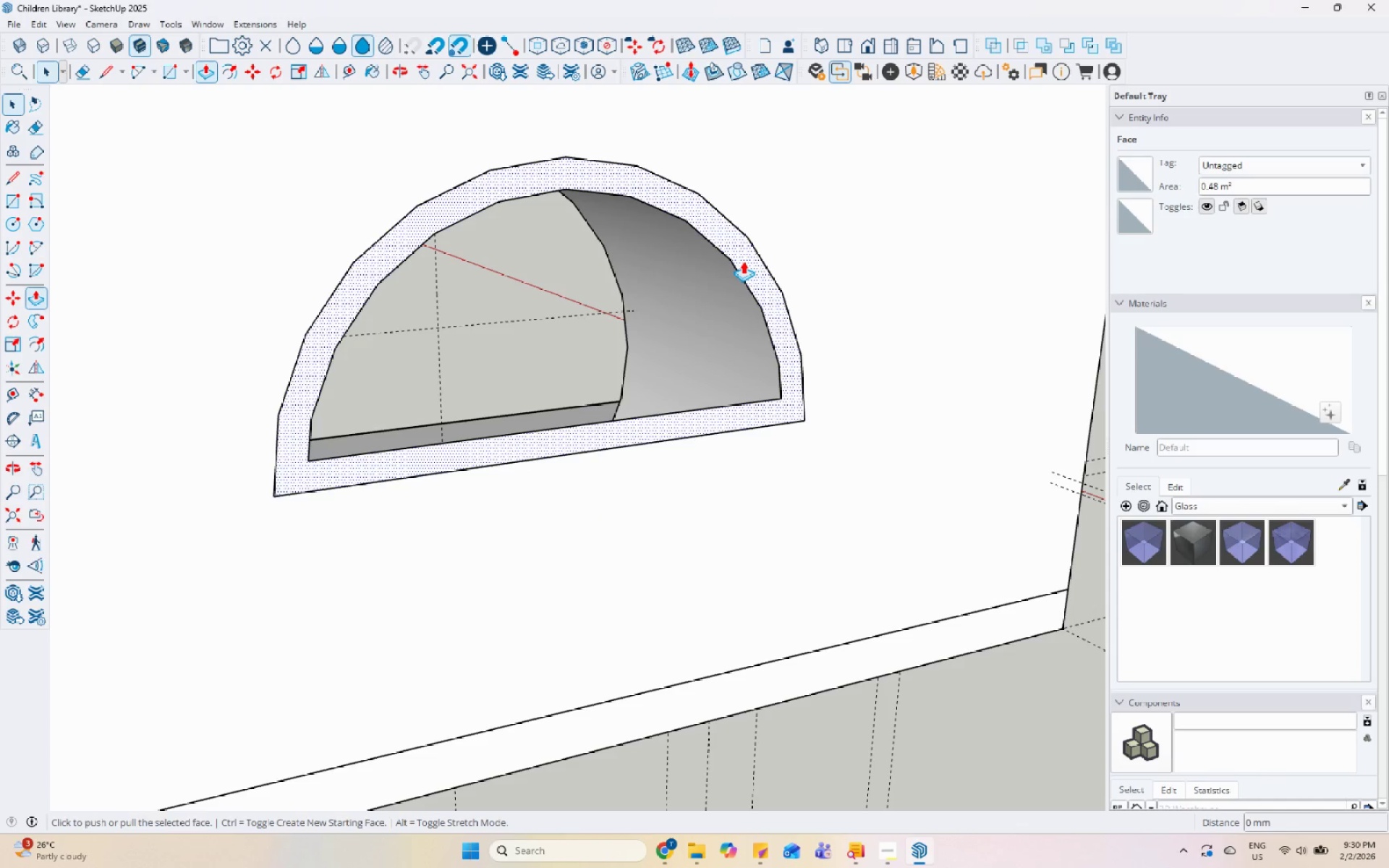 
left_click([743, 261])
 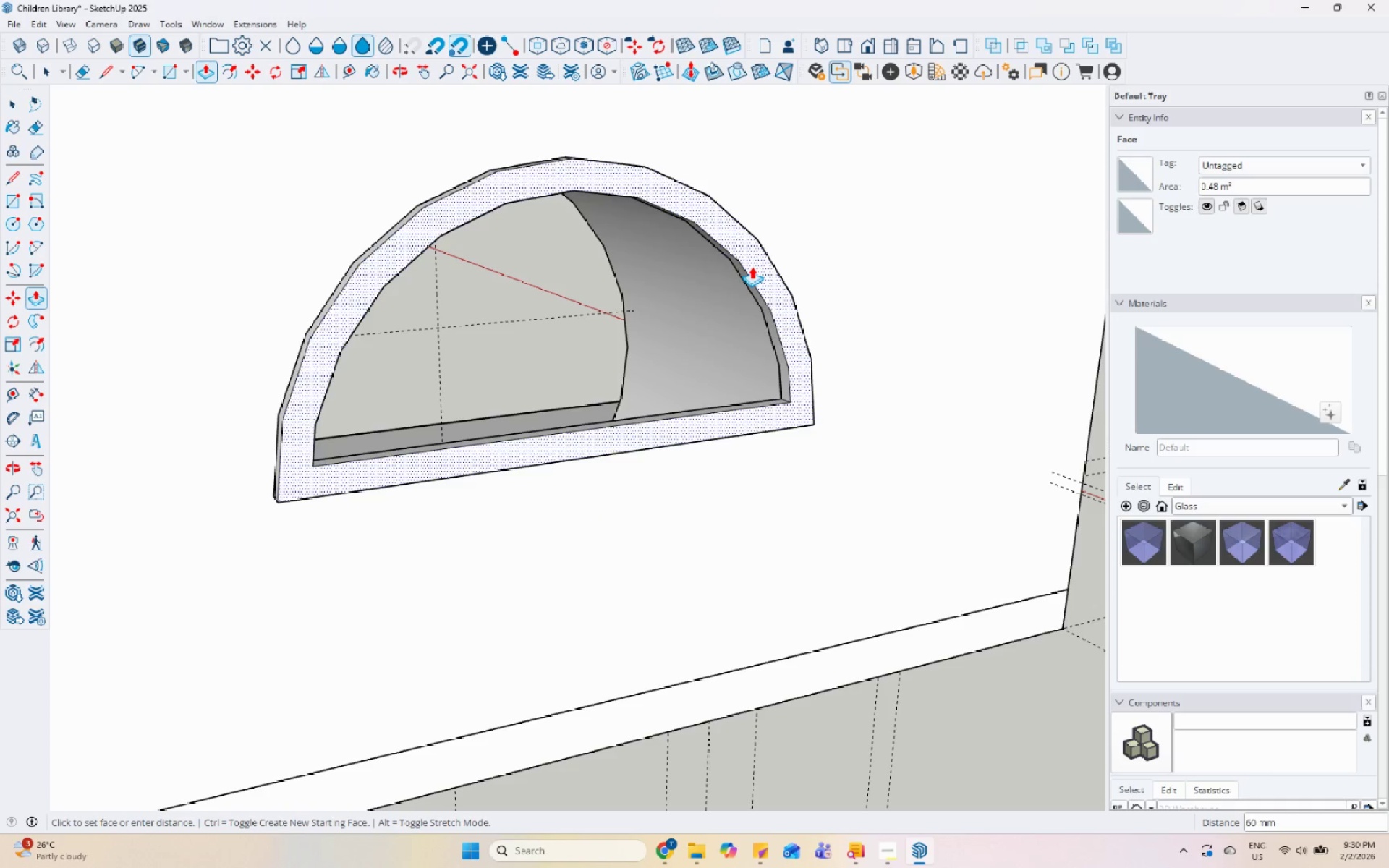 
scroll: coordinate [755, 268], scroll_direction: down, amount: 12.0
 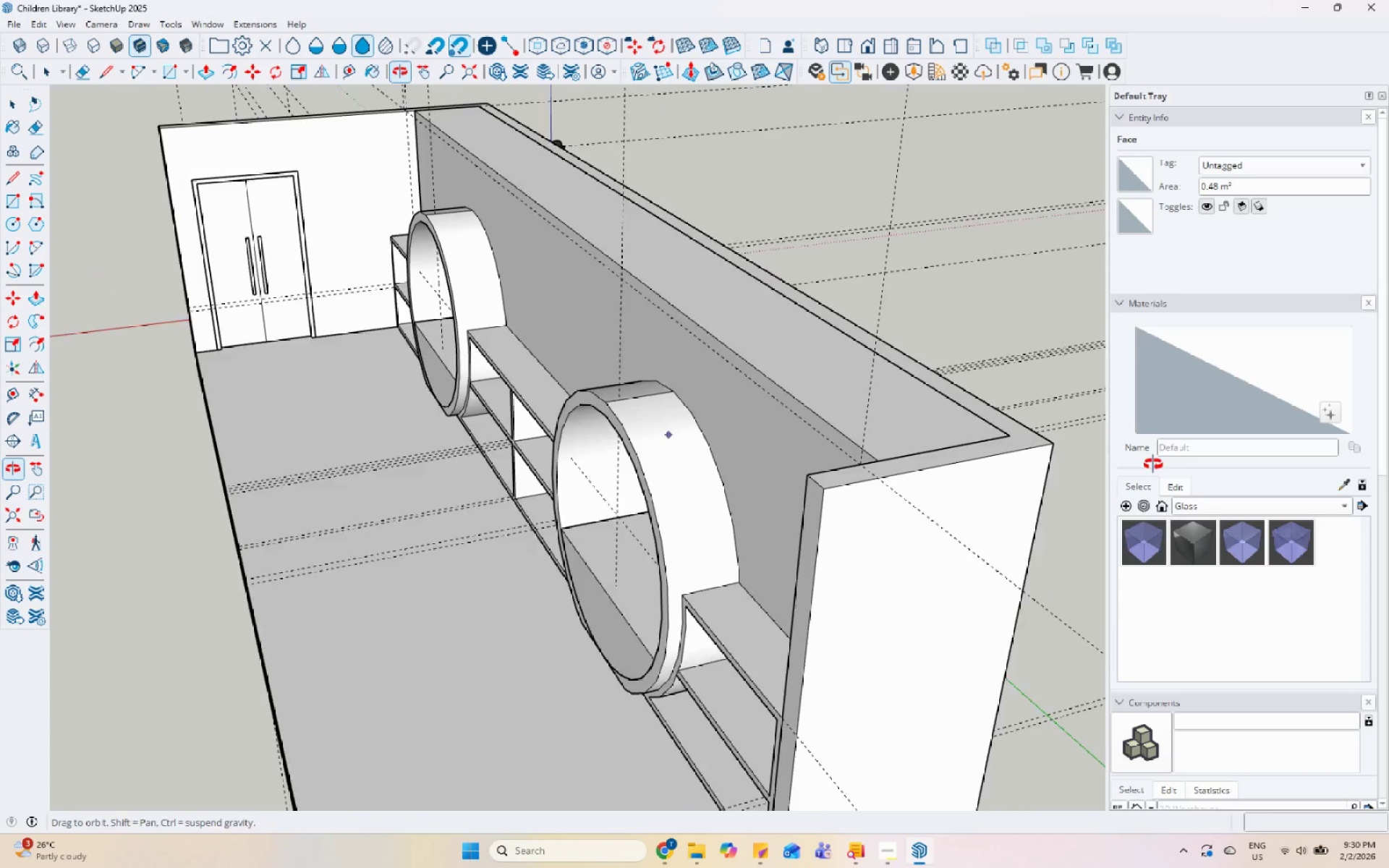 
key(Space)
 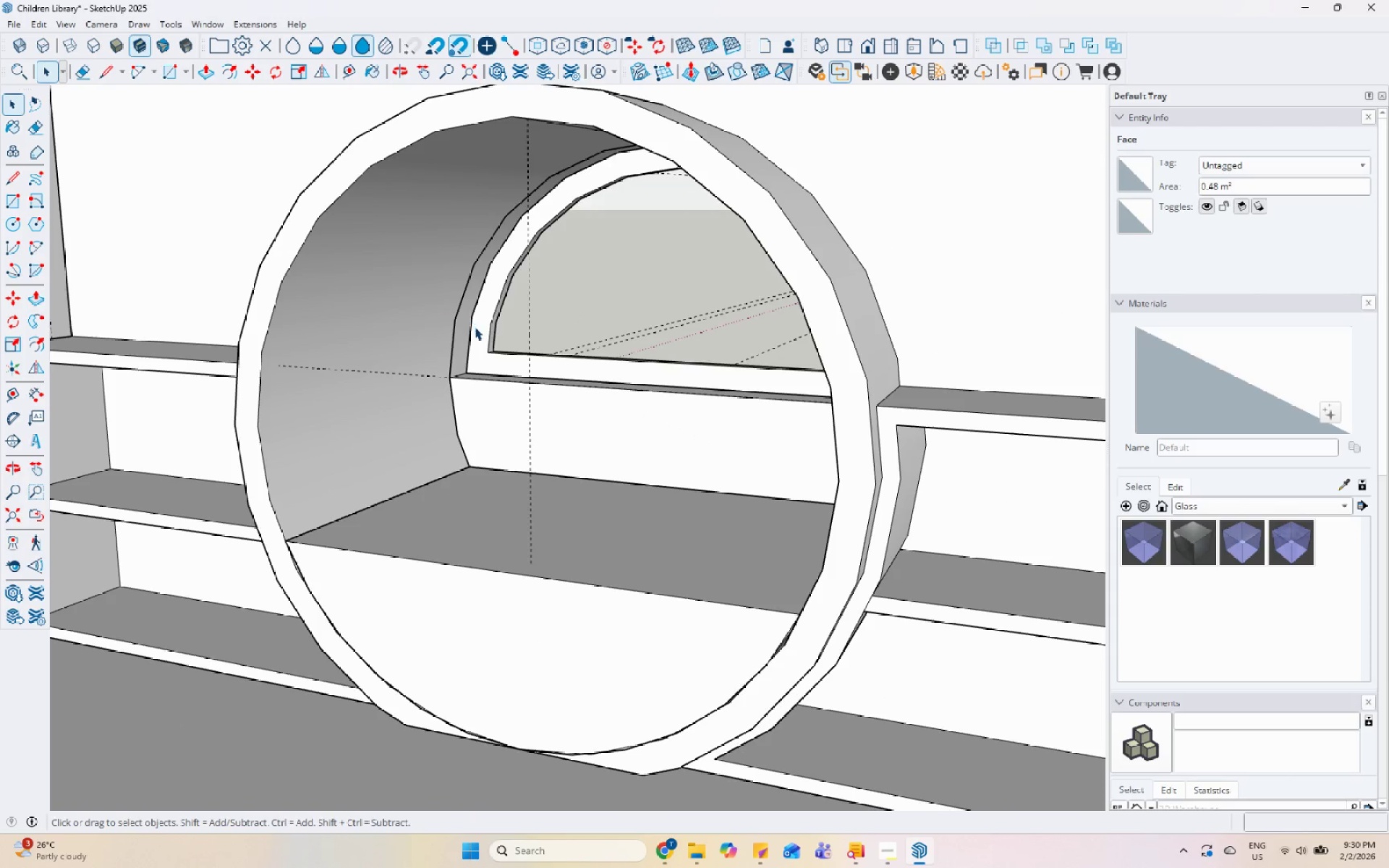 
left_click([475, 327])
 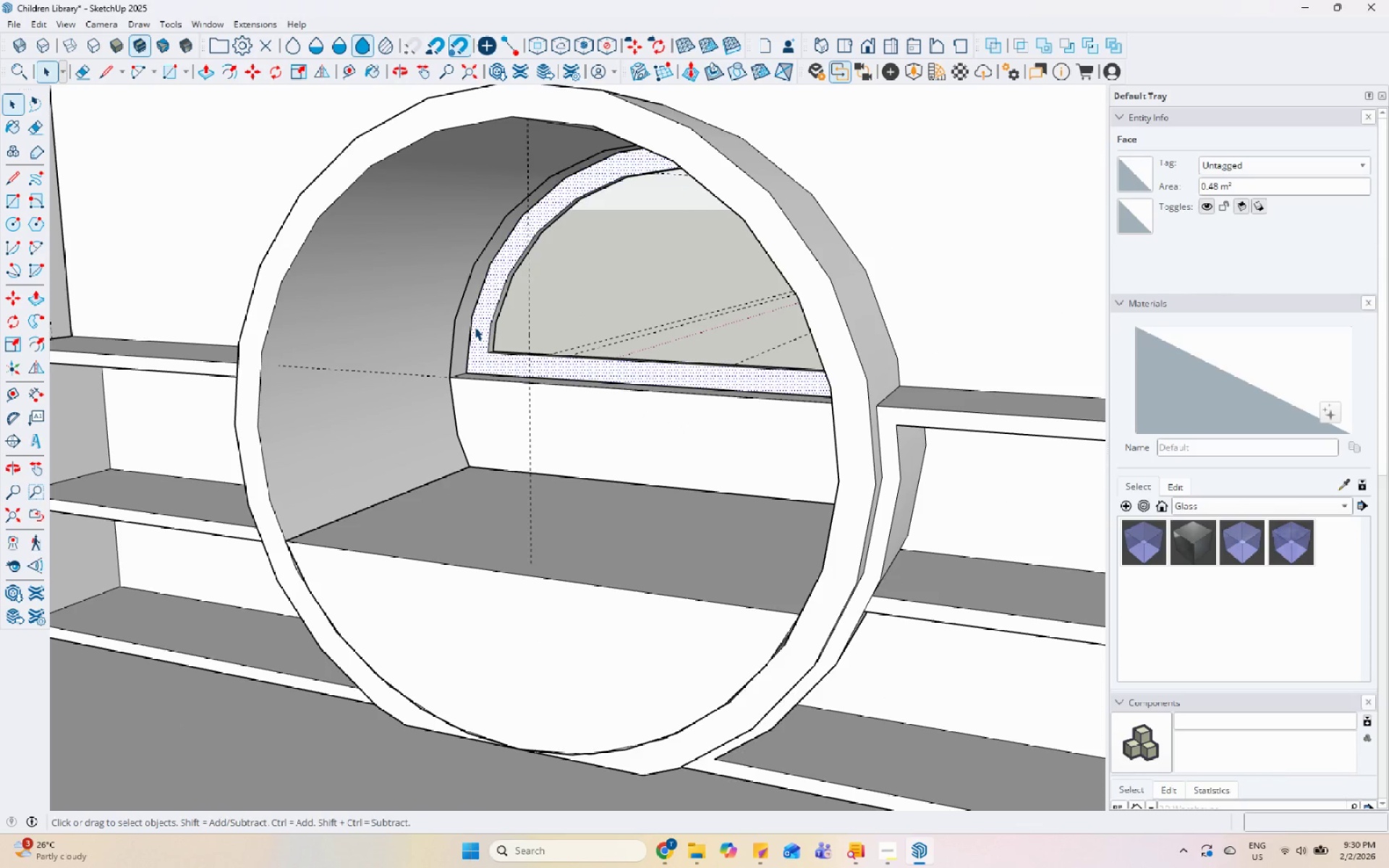 
scroll: coordinate [446, 286], scroll_direction: up, amount: 10.0
 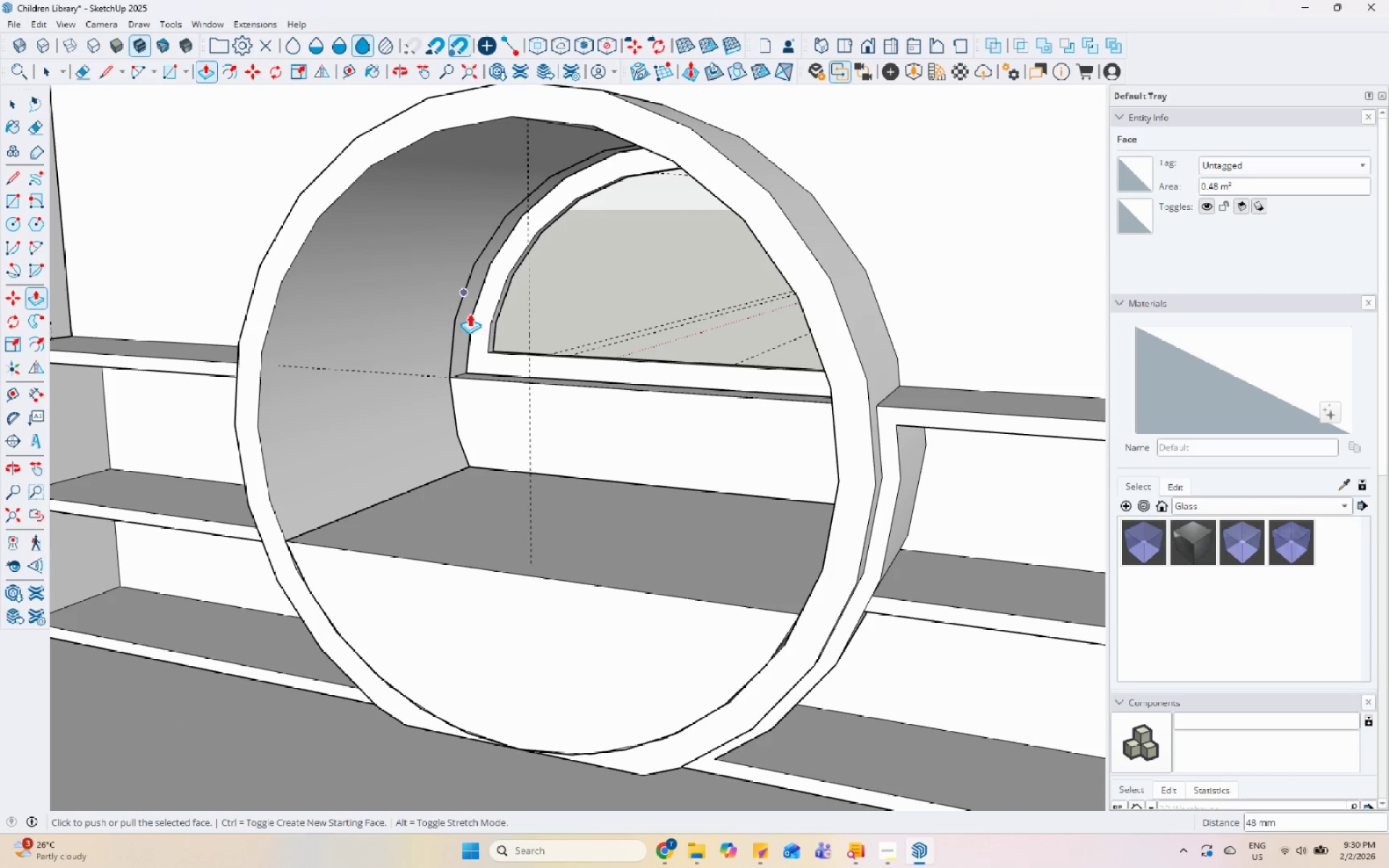 
key(P)
 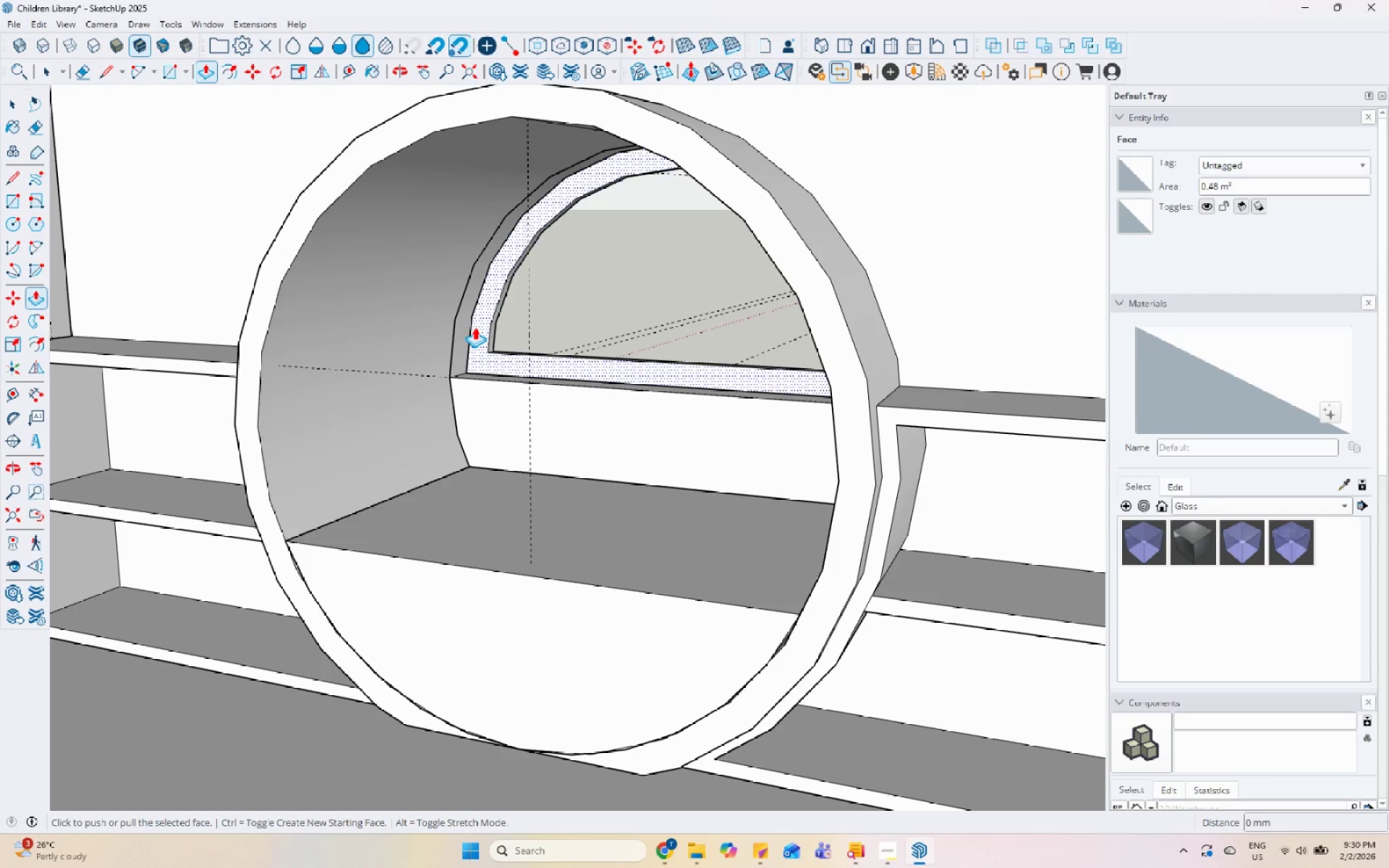 
key(Control+ControlLeft)
 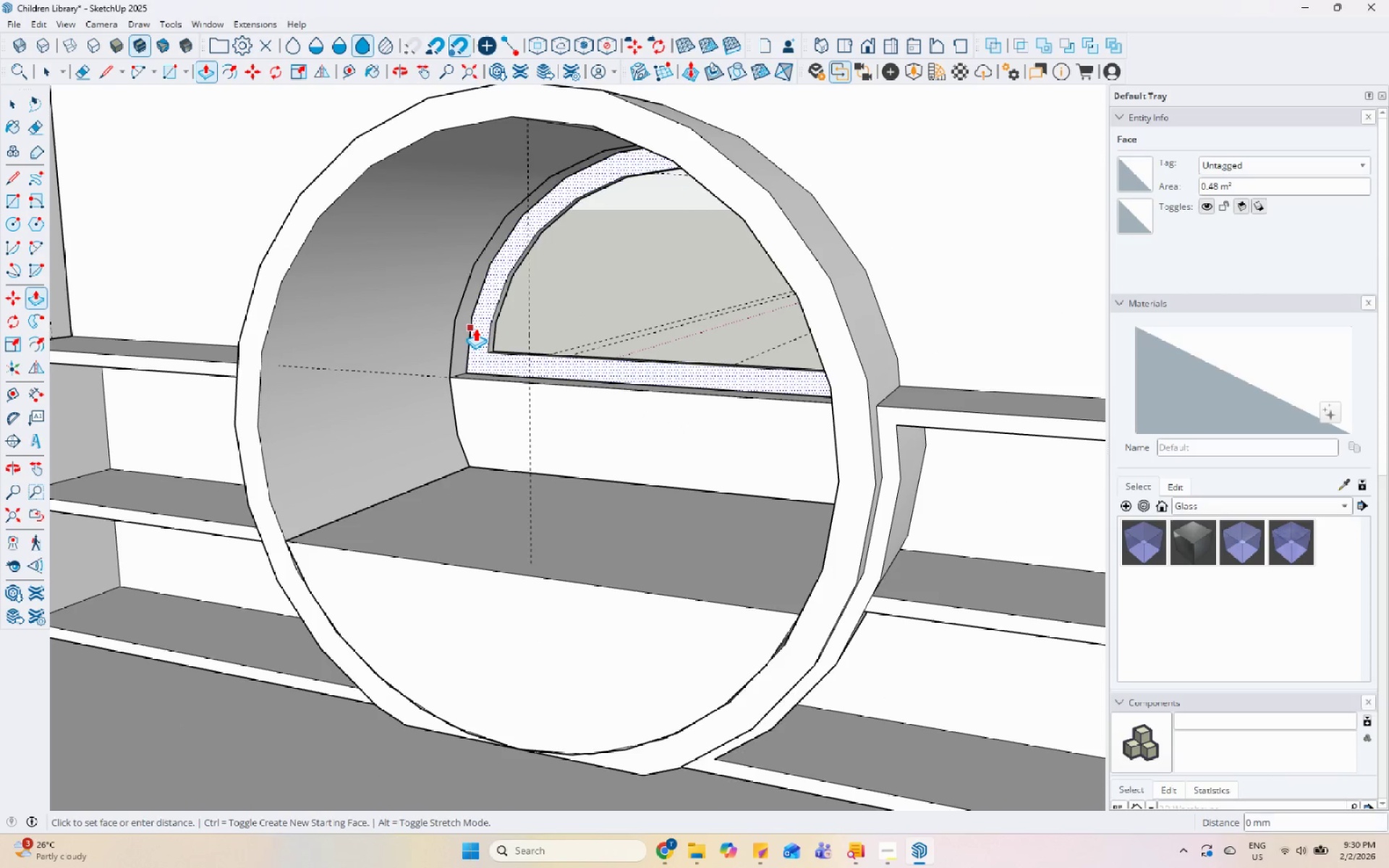 
left_click([475, 328])
 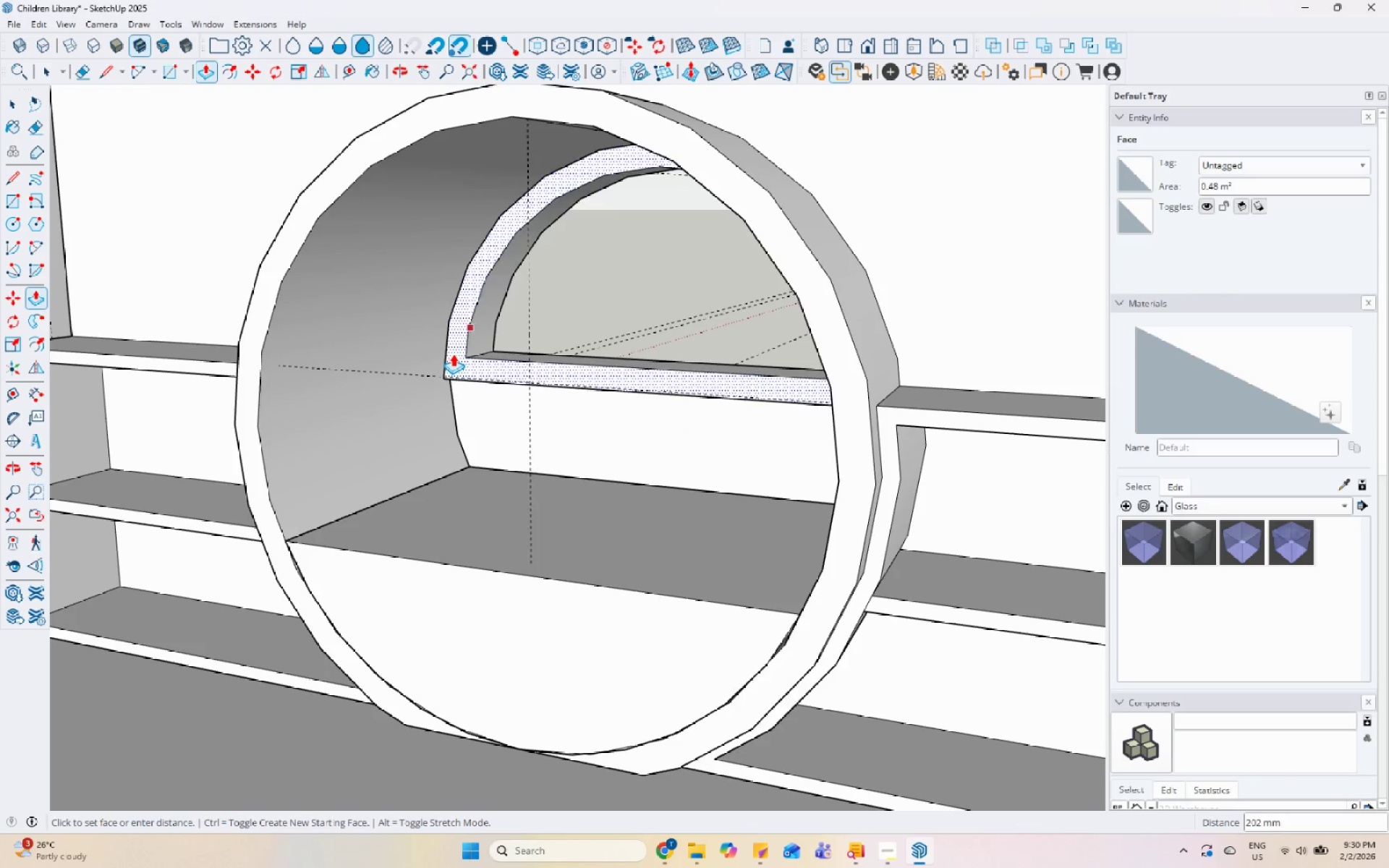 
scroll: coordinate [799, 409], scroll_direction: down, amount: 1.0
 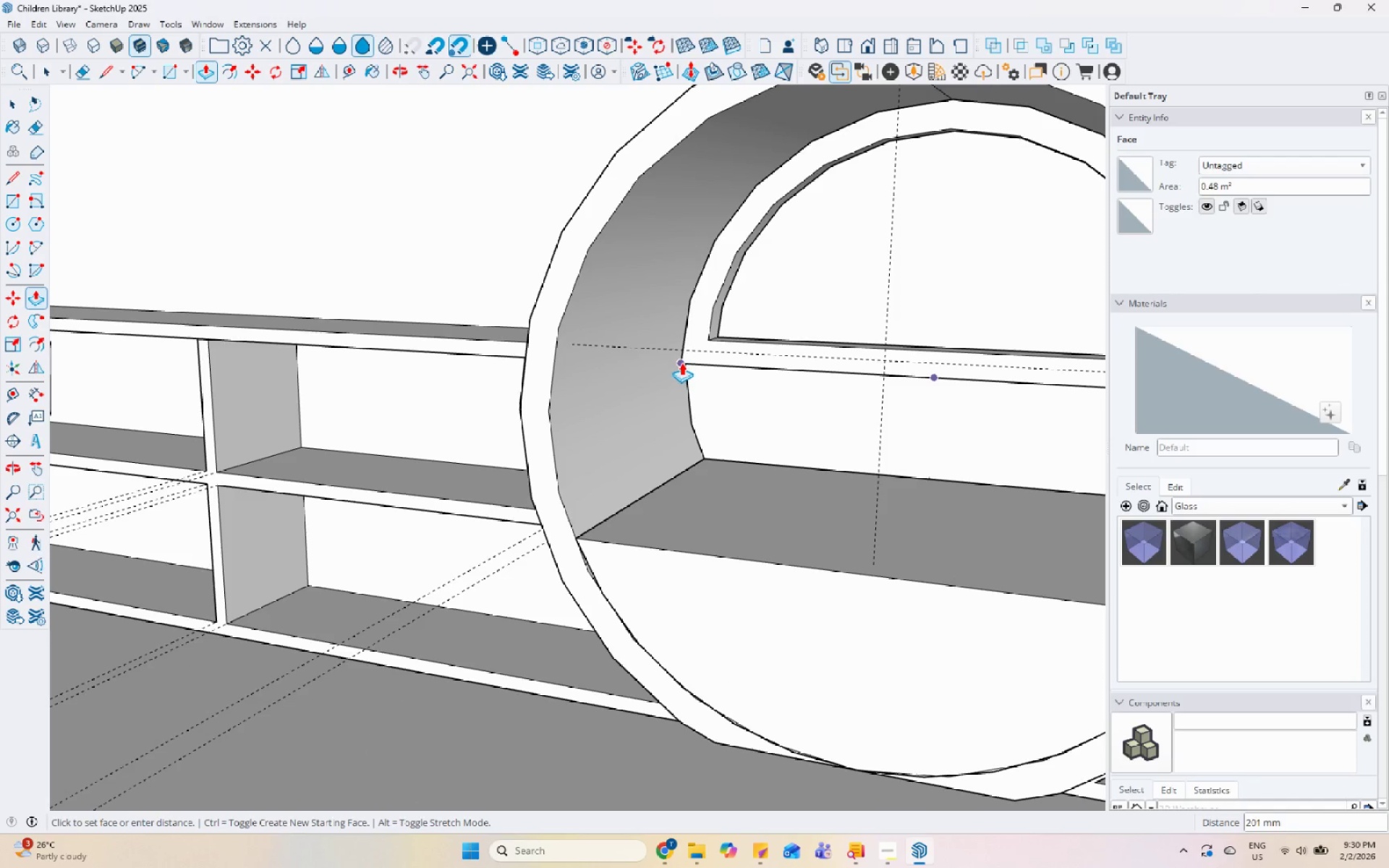 
left_click_drag(start_coordinate=[681, 362], to_coordinate=[685, 362])
 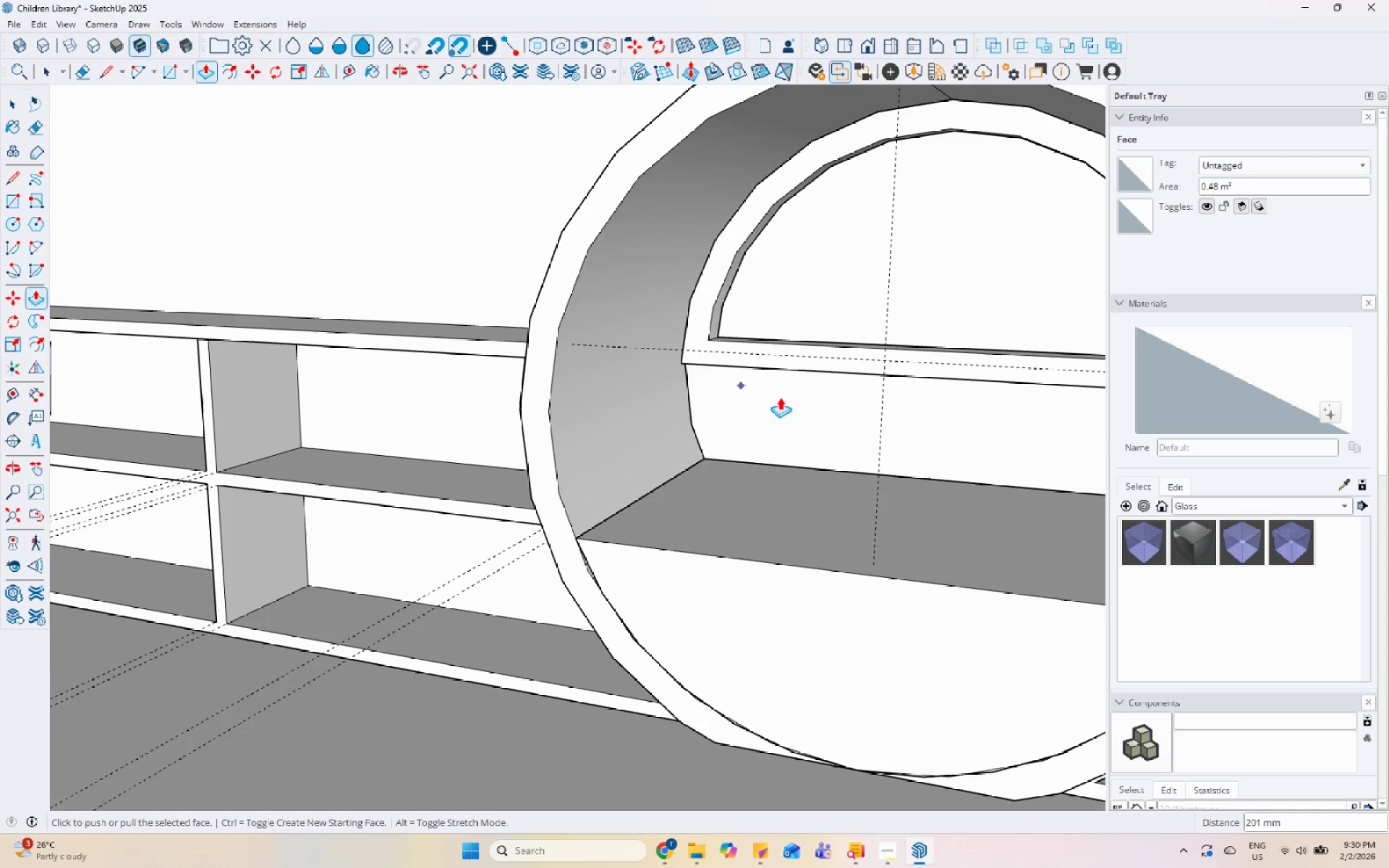 
scroll: coordinate [853, 431], scroll_direction: down, amount: 12.0
 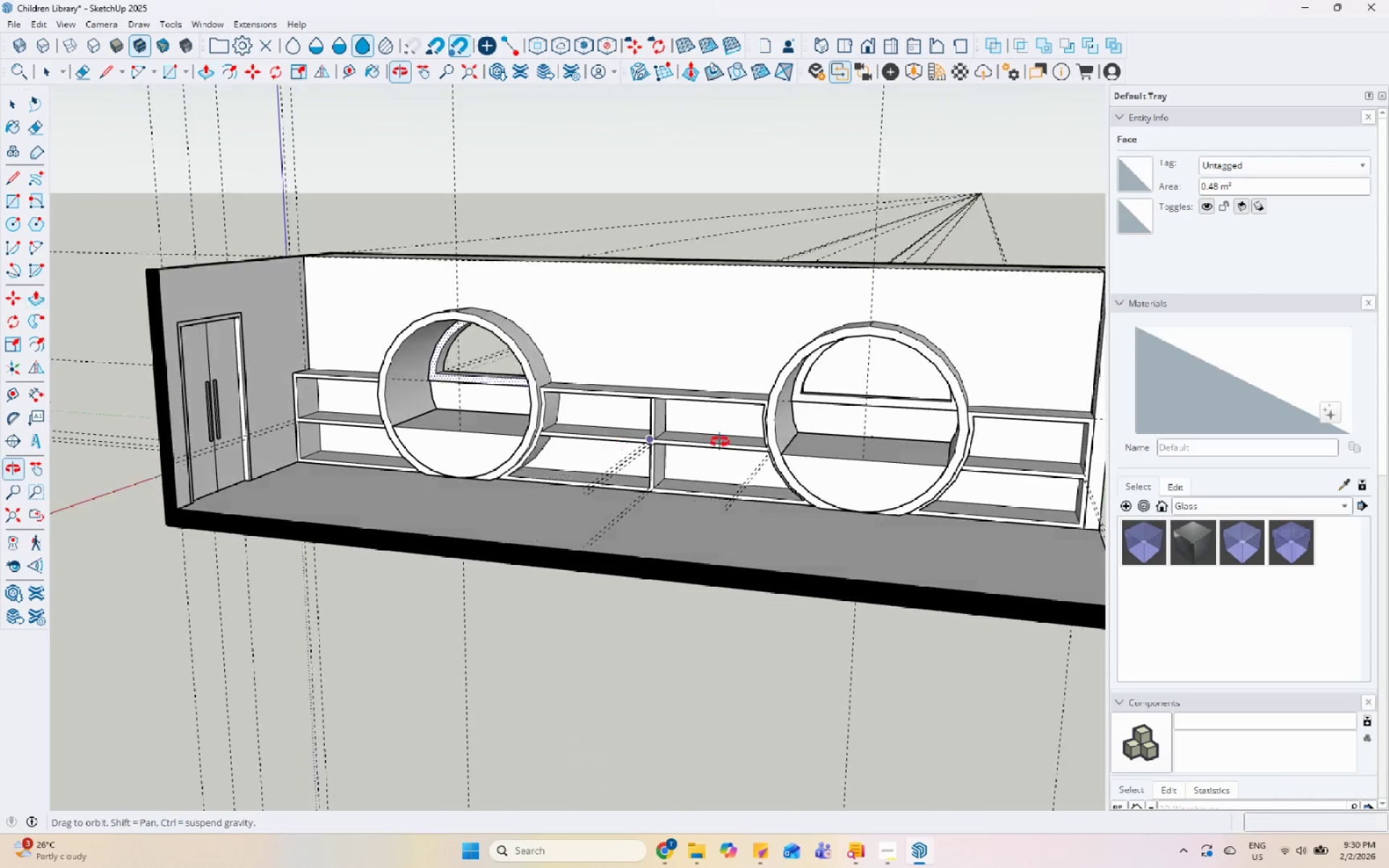 
key(Space)
 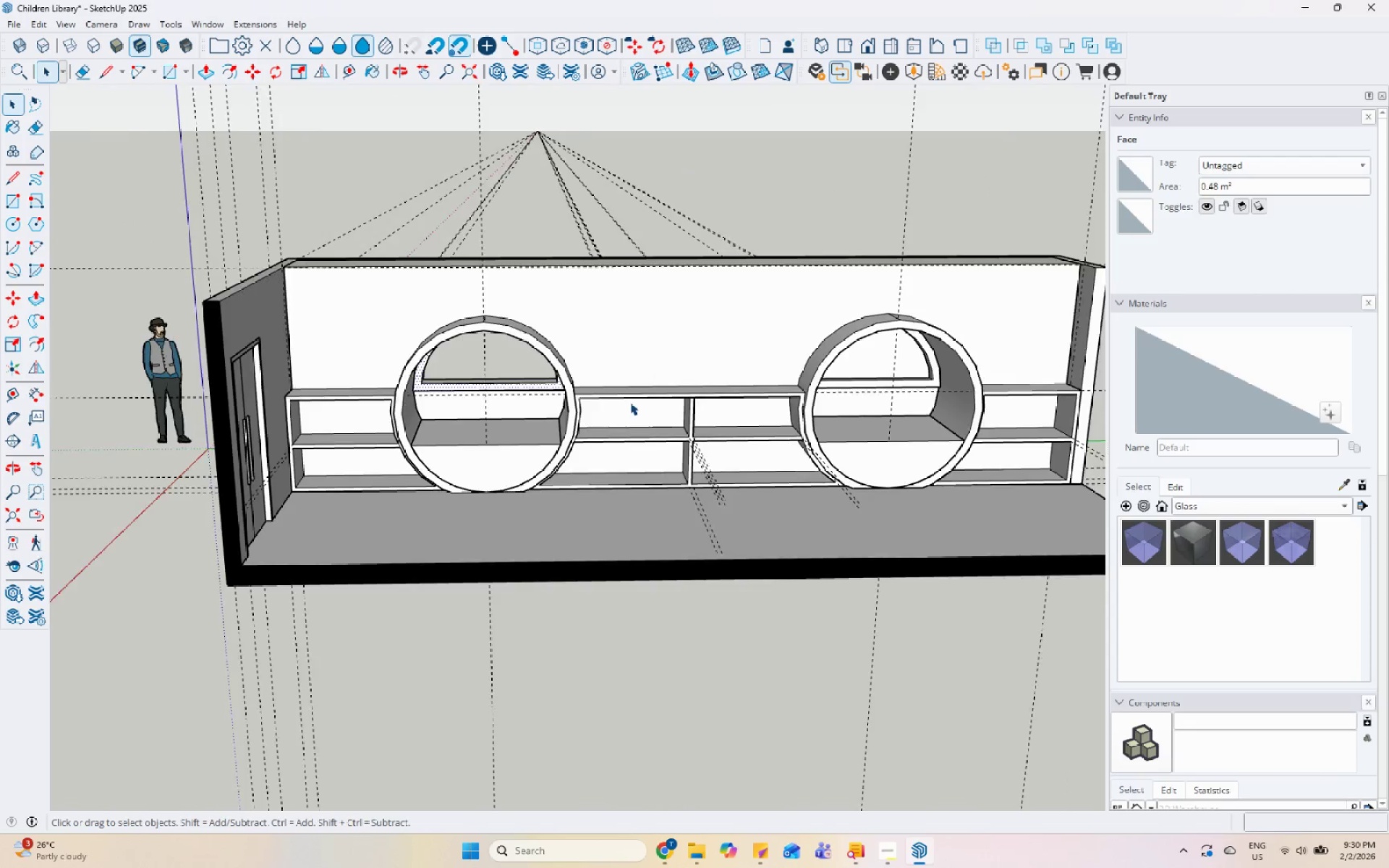 
scroll: coordinate [603, 388], scroll_direction: up, amount: 4.0
 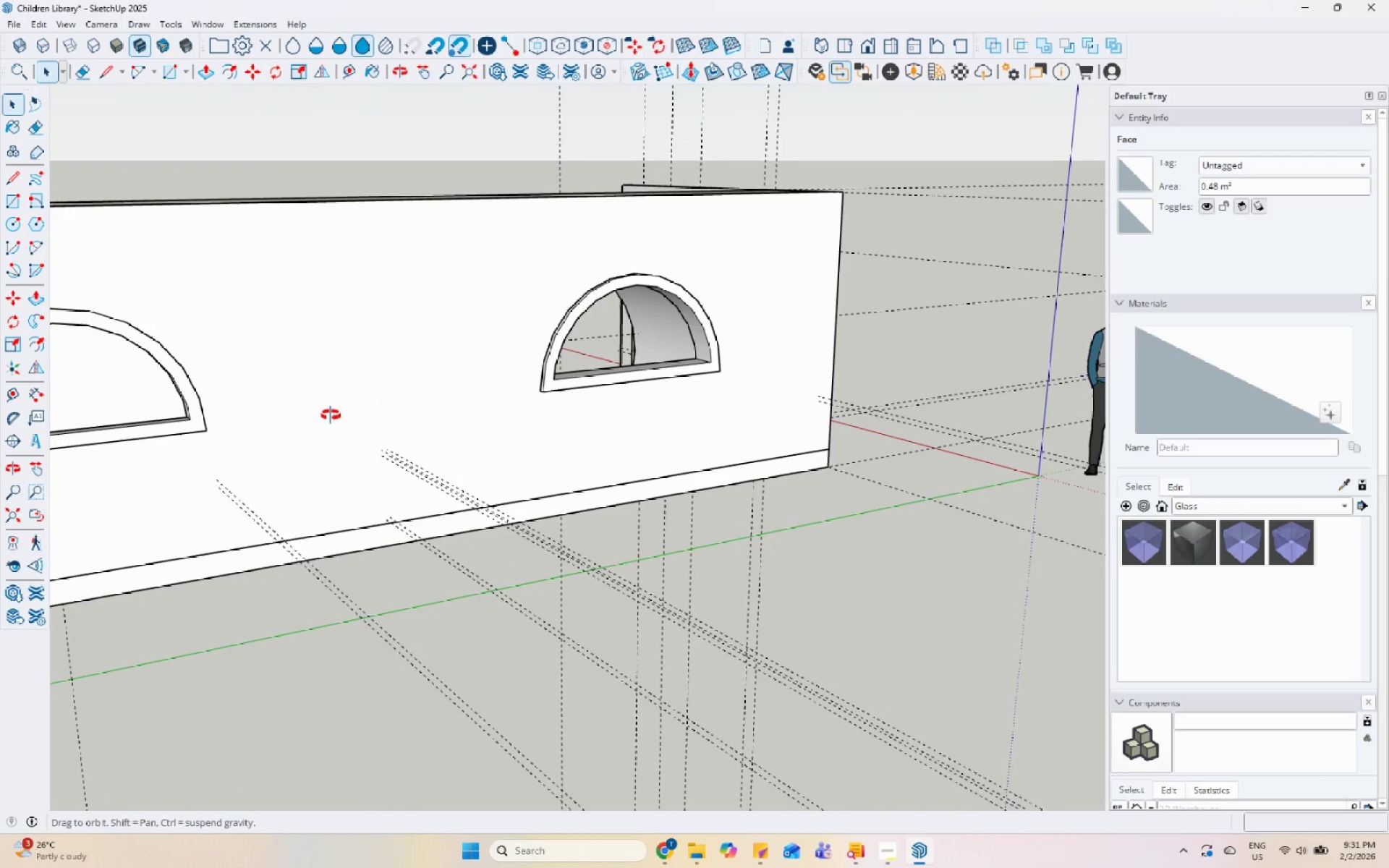 
key(Escape)
 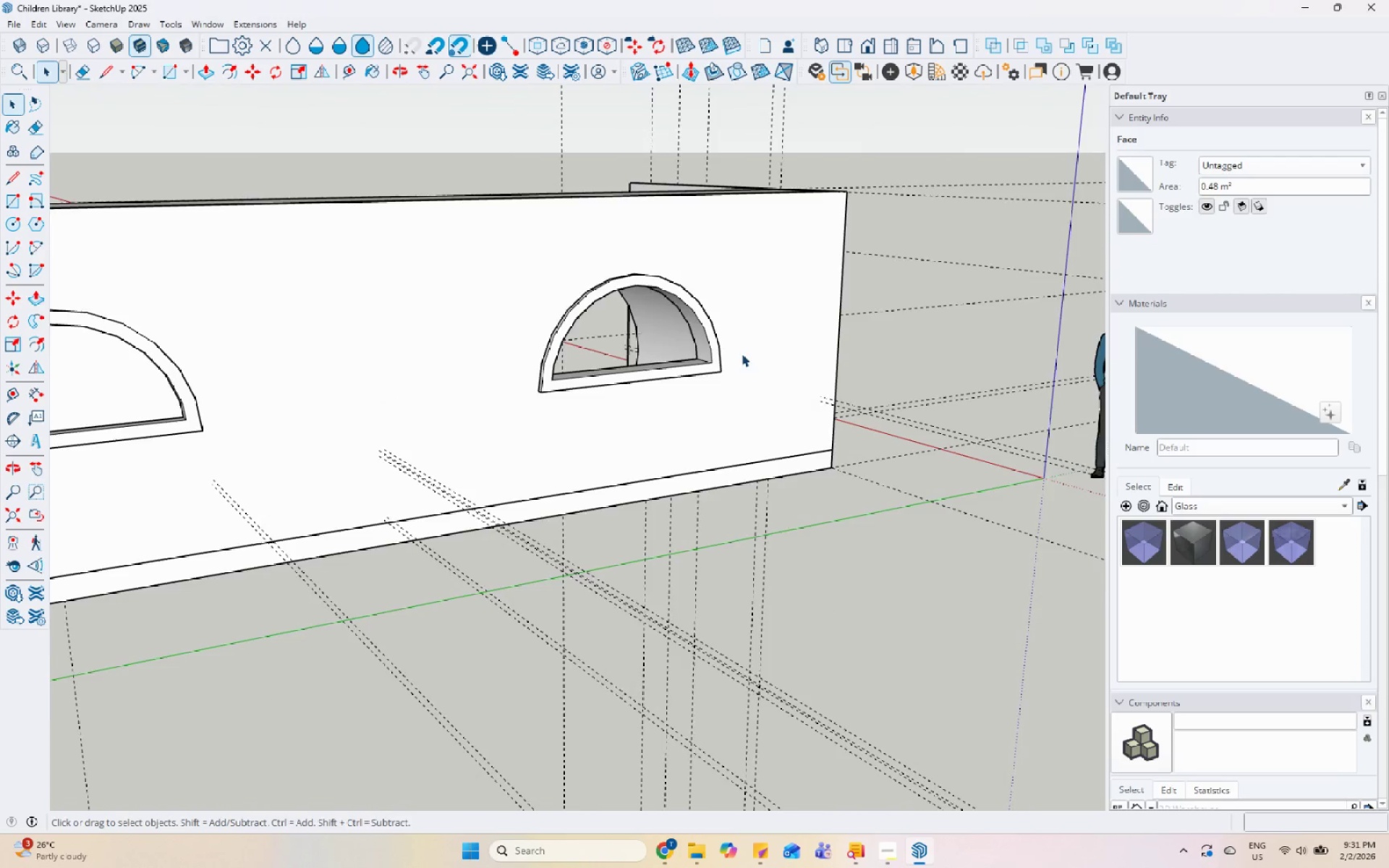 
key(Escape)
 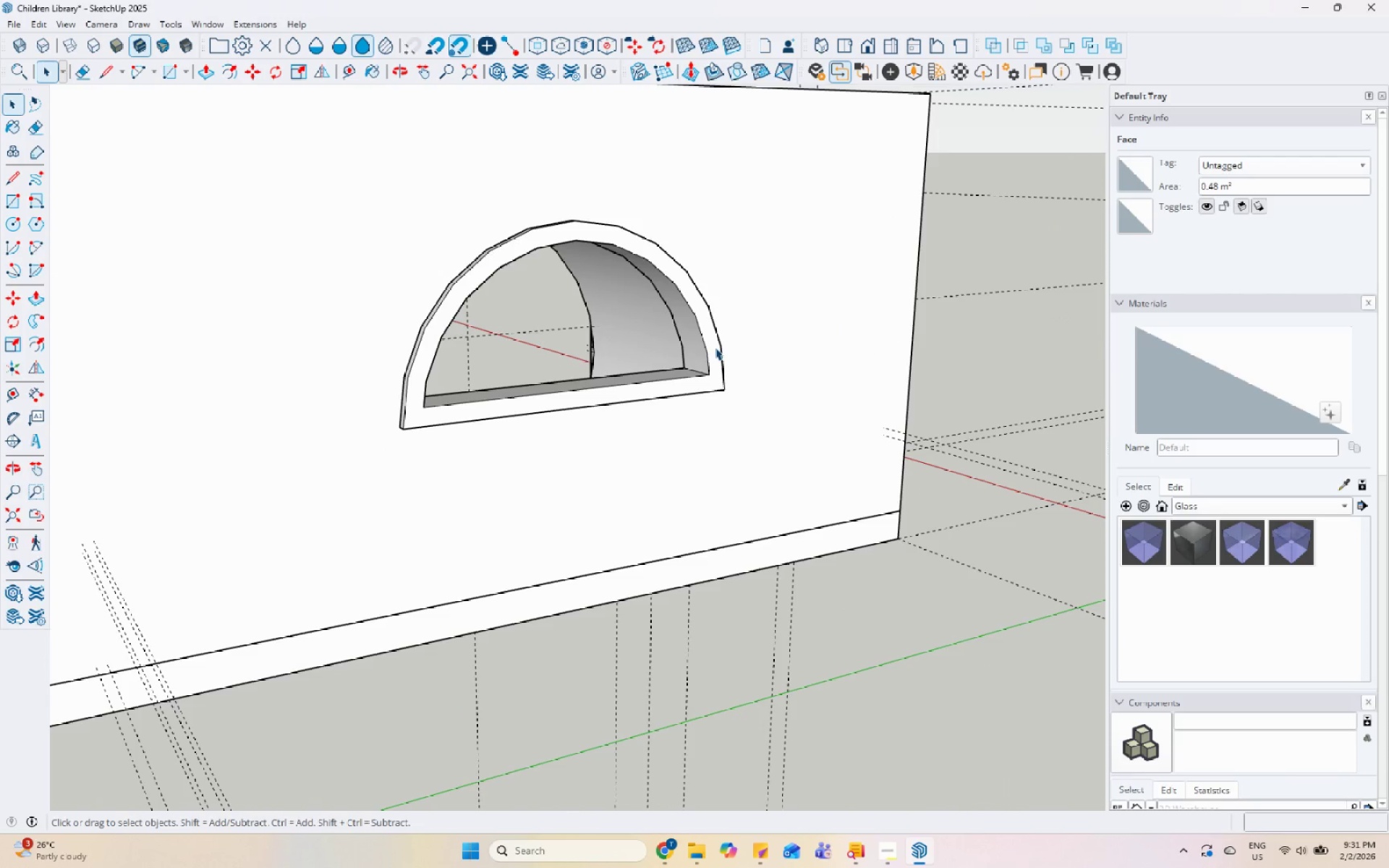 
double_click([715, 347])
 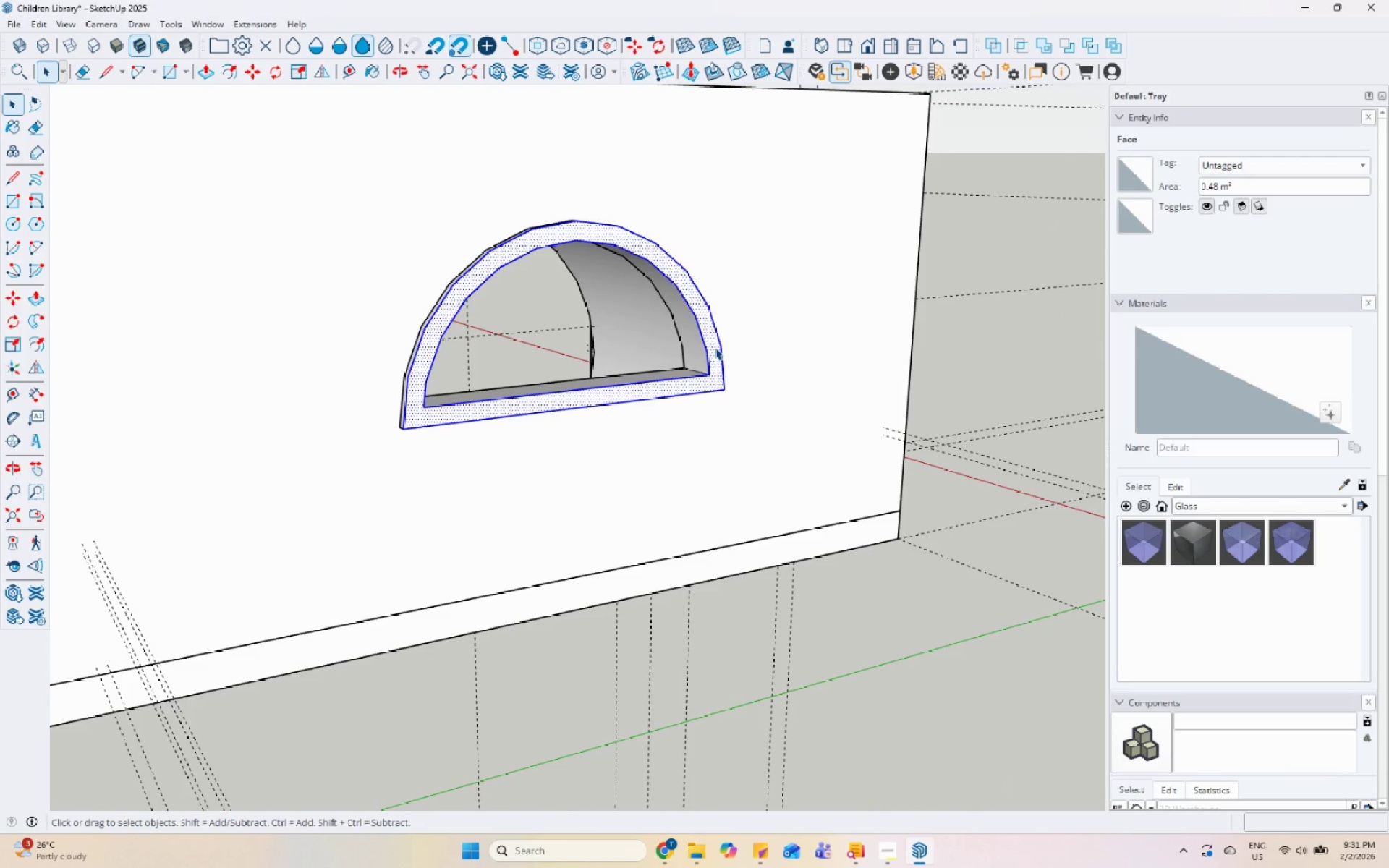 
scroll: coordinate [715, 347], scroll_direction: up, amount: 5.0
 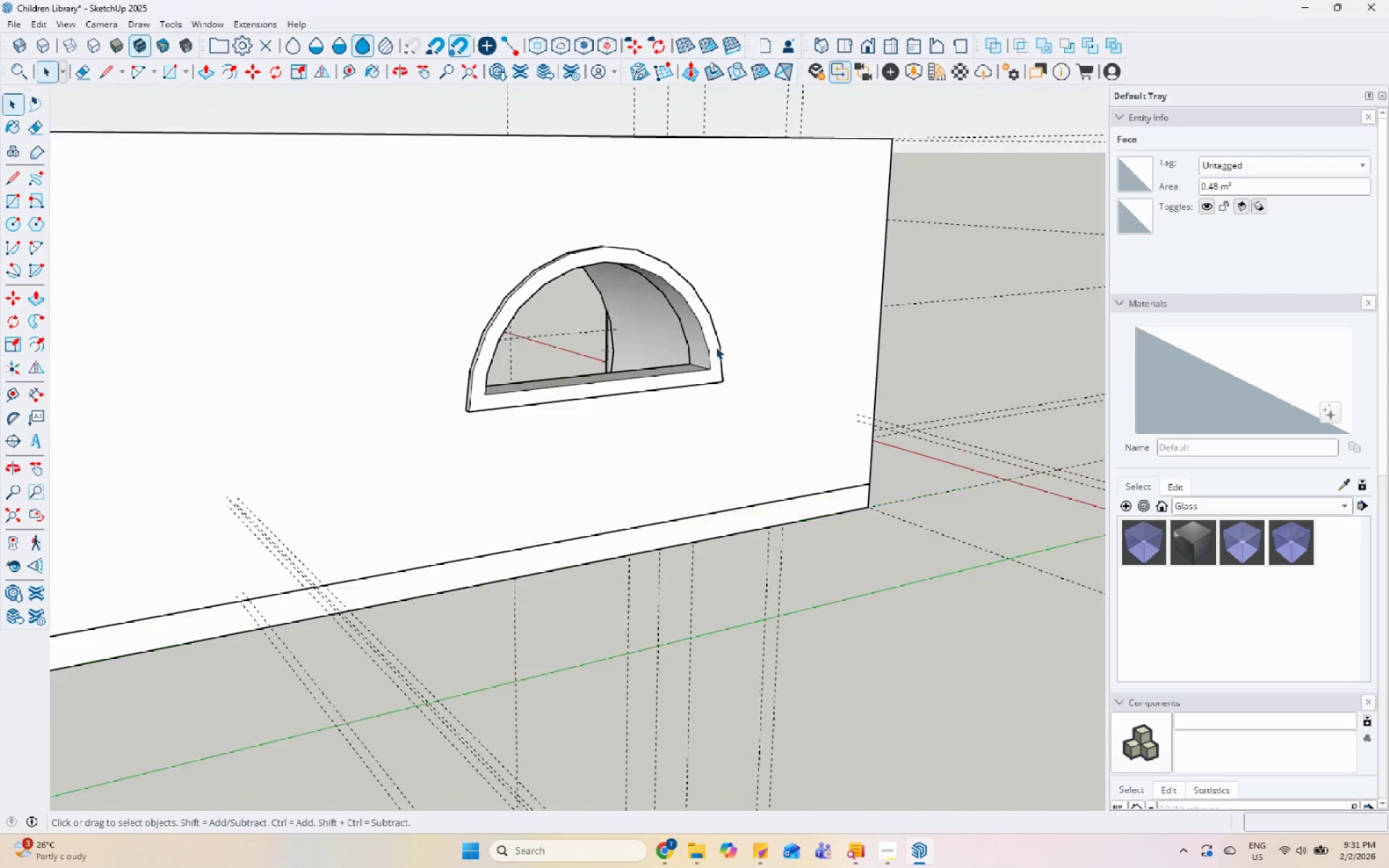 
triple_click([715, 347])
 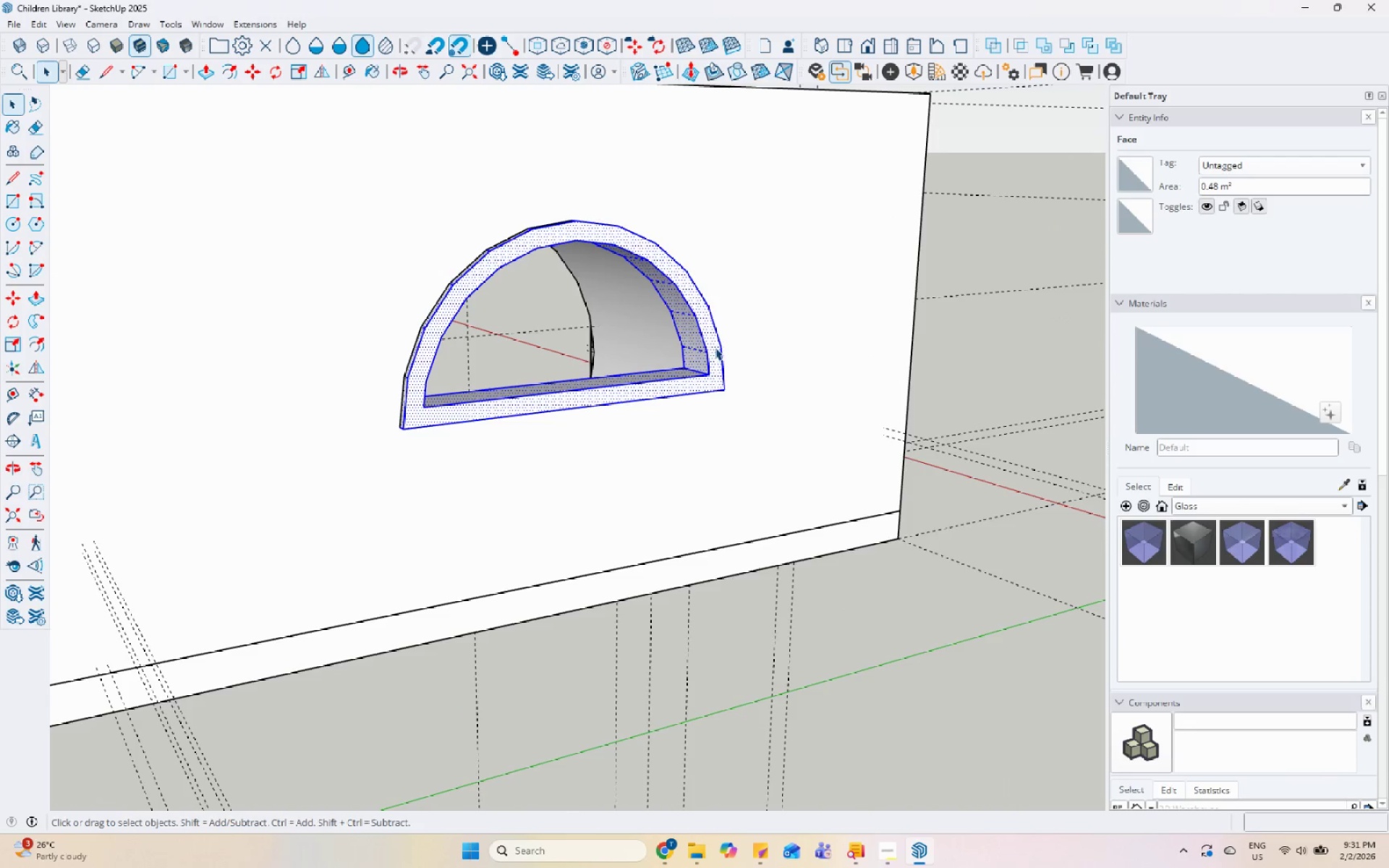 
right_click([715, 347])
 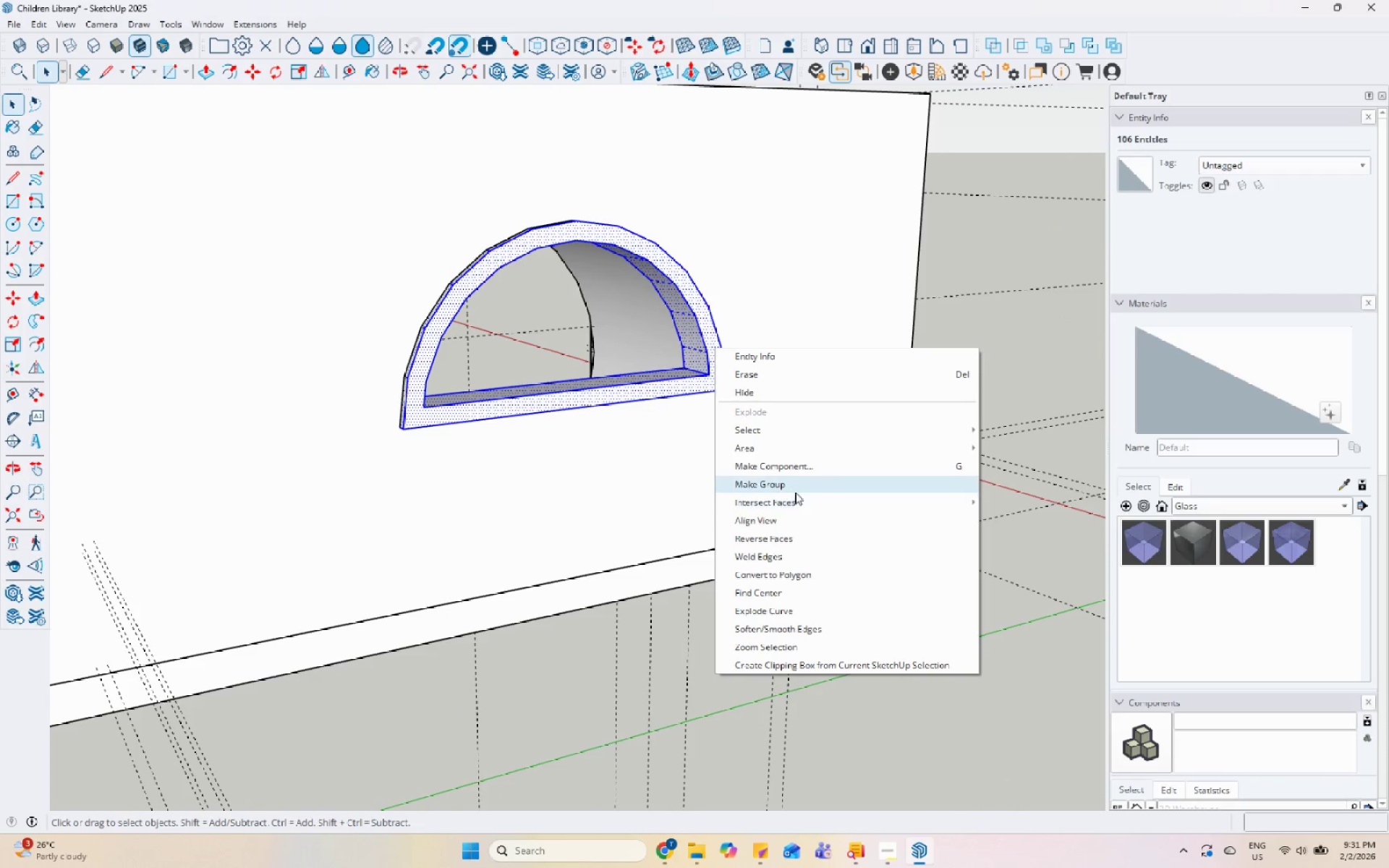 
left_click([795, 485])
 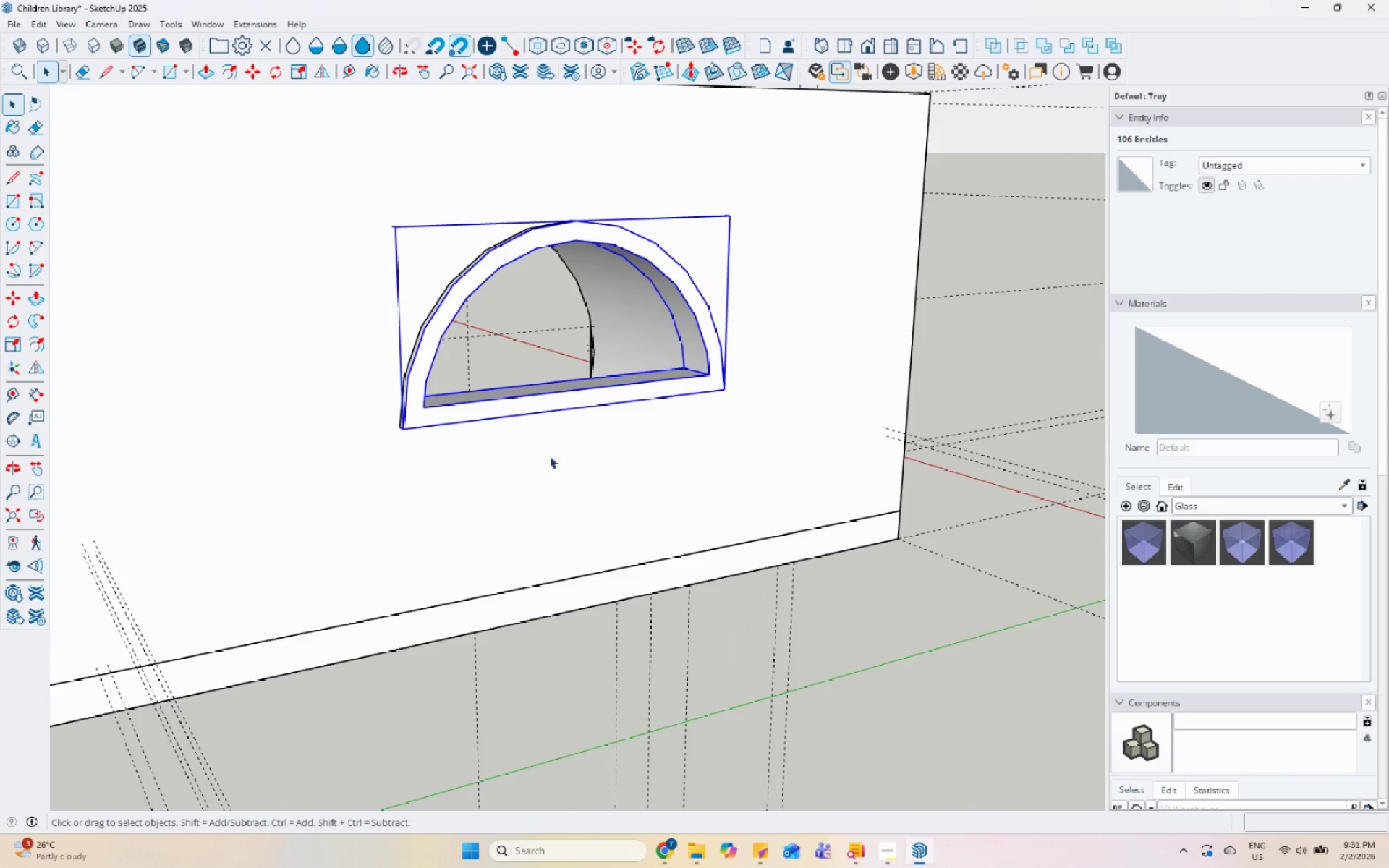 
scroll: coordinate [1373, 774], scroll_direction: down, amount: 35.0
 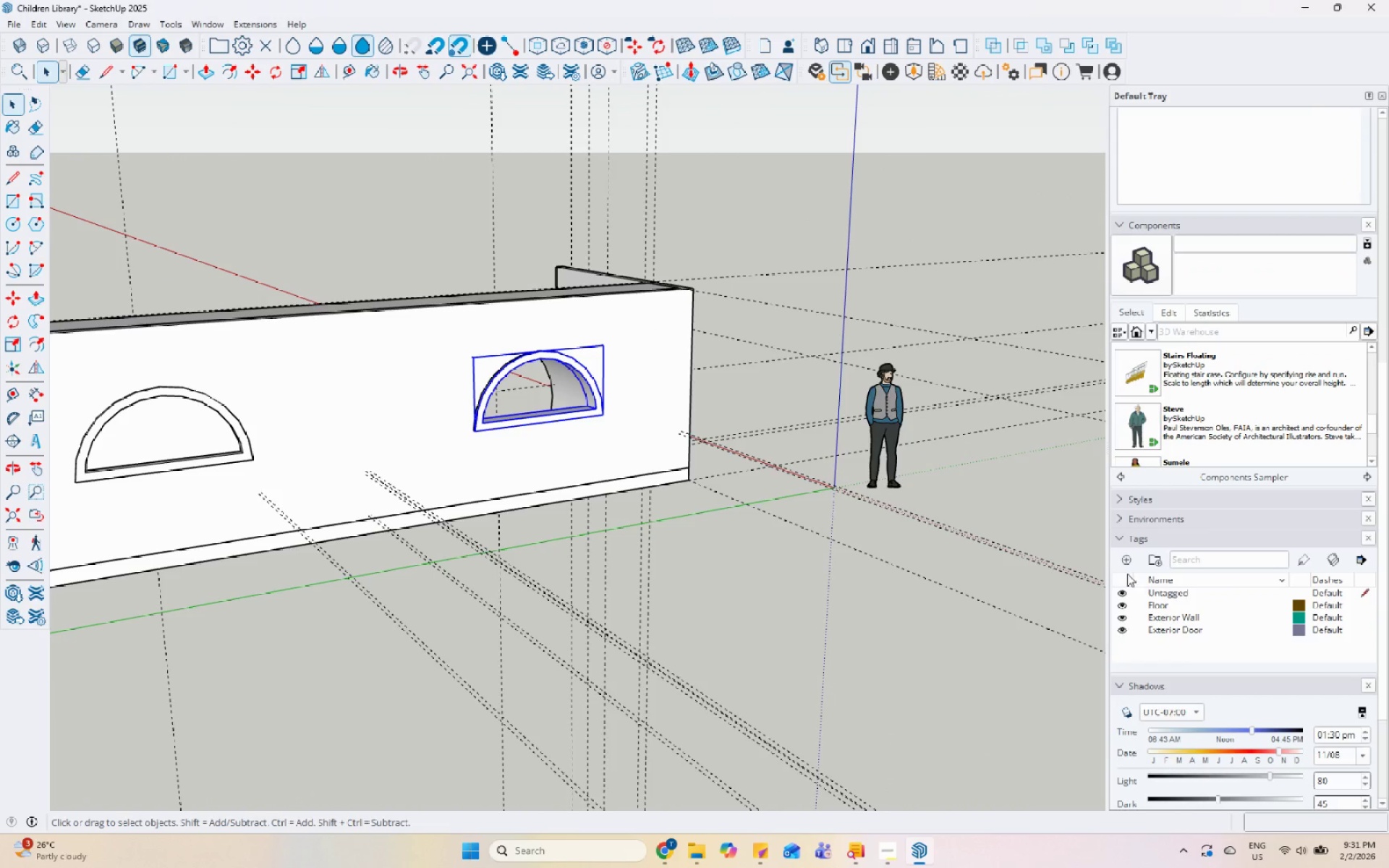 
left_click([1131, 563])
 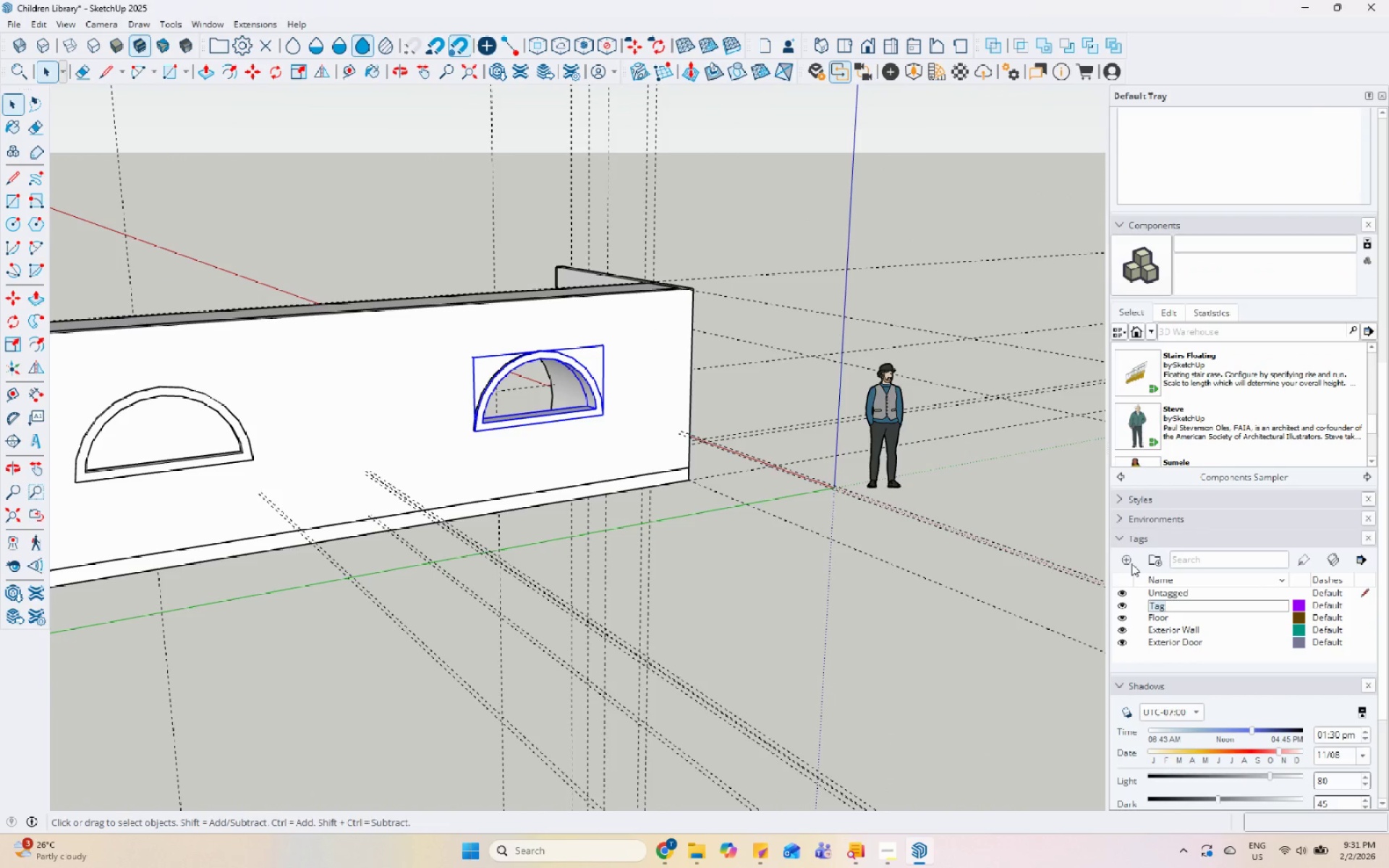 
type(Windows)
 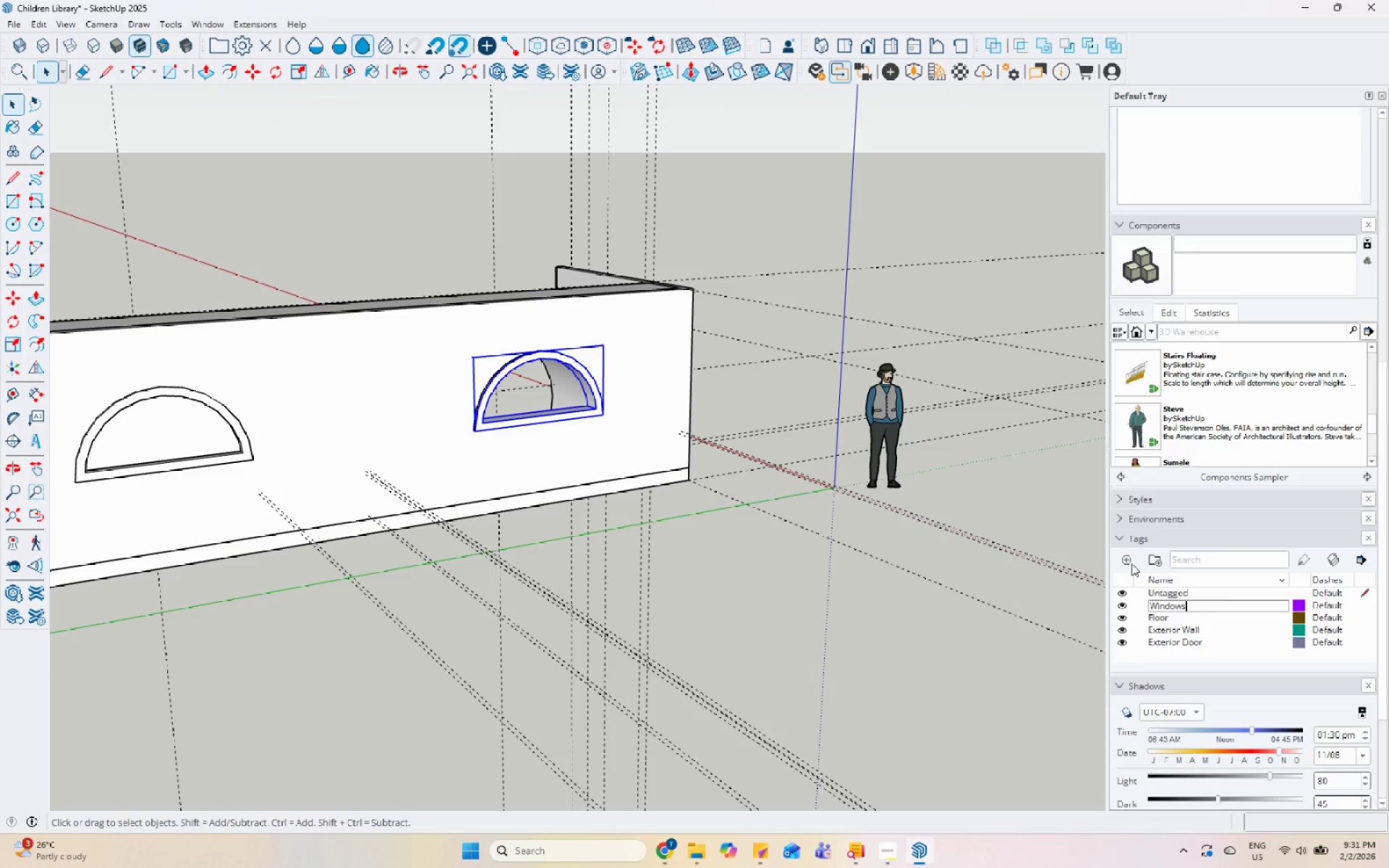 
key(Enter)
 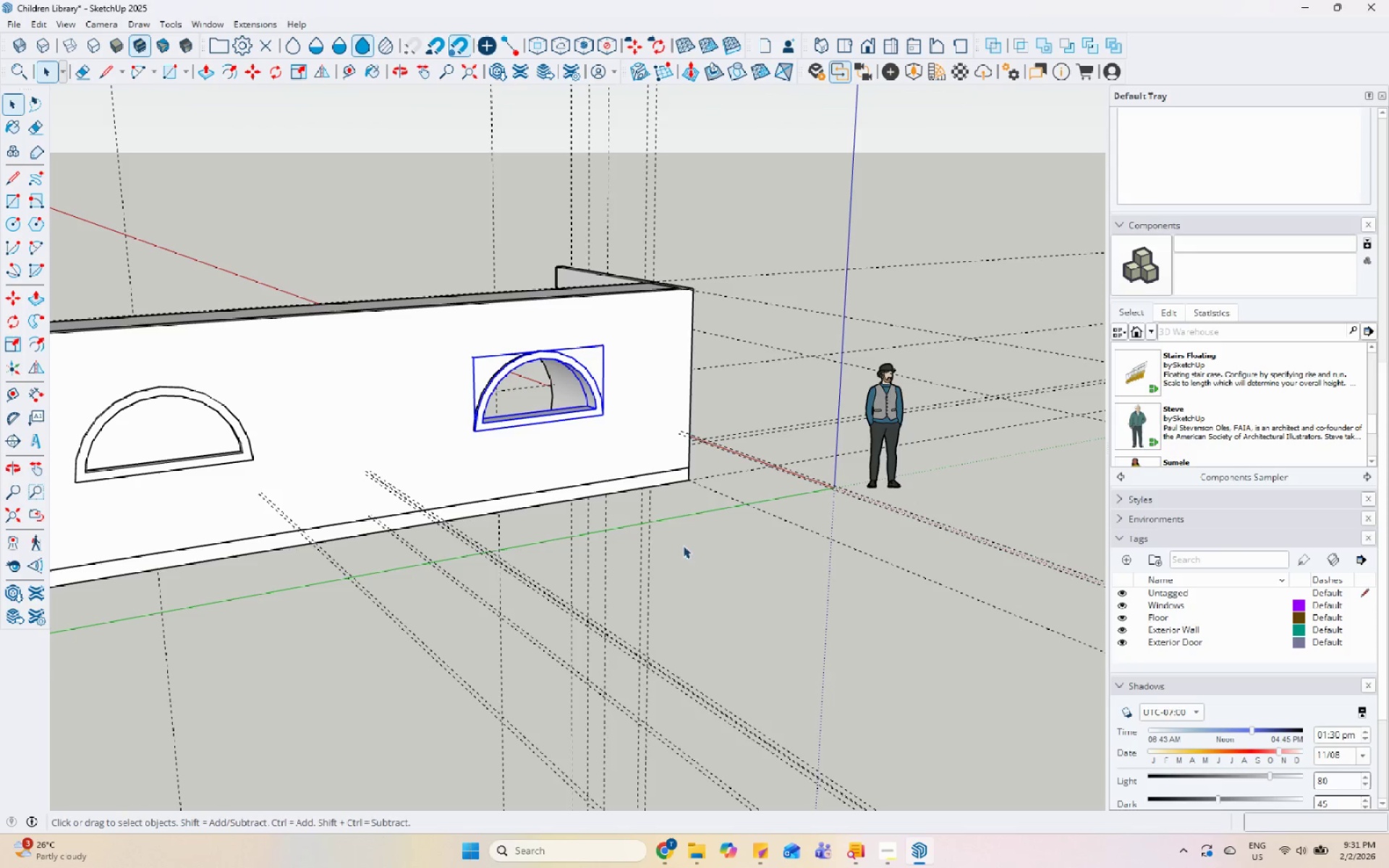 
scroll: coordinate [588, 299], scroll_direction: up, amount: 11.0
 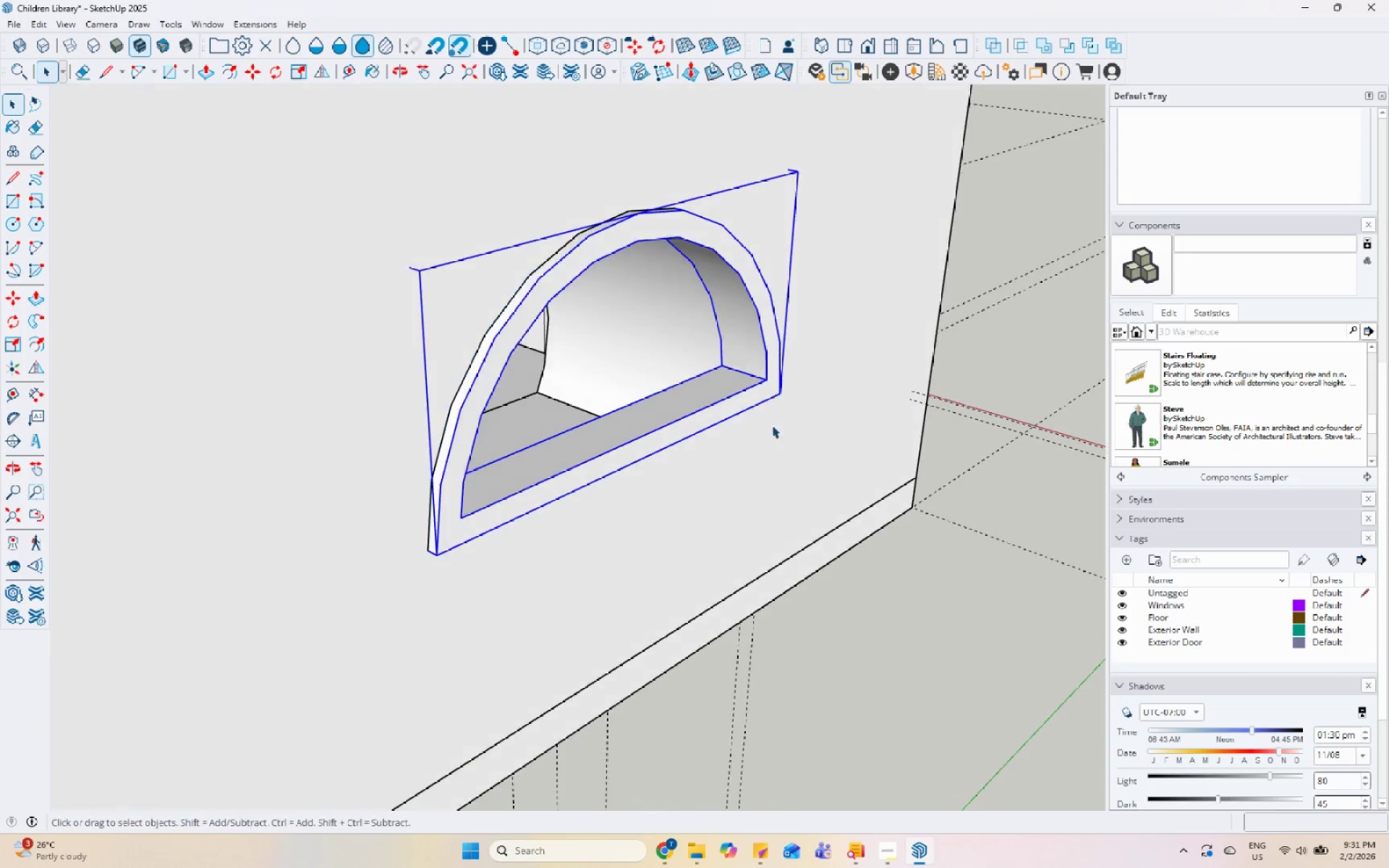 
scroll: coordinate [878, 317], scroll_direction: down, amount: 12.0
 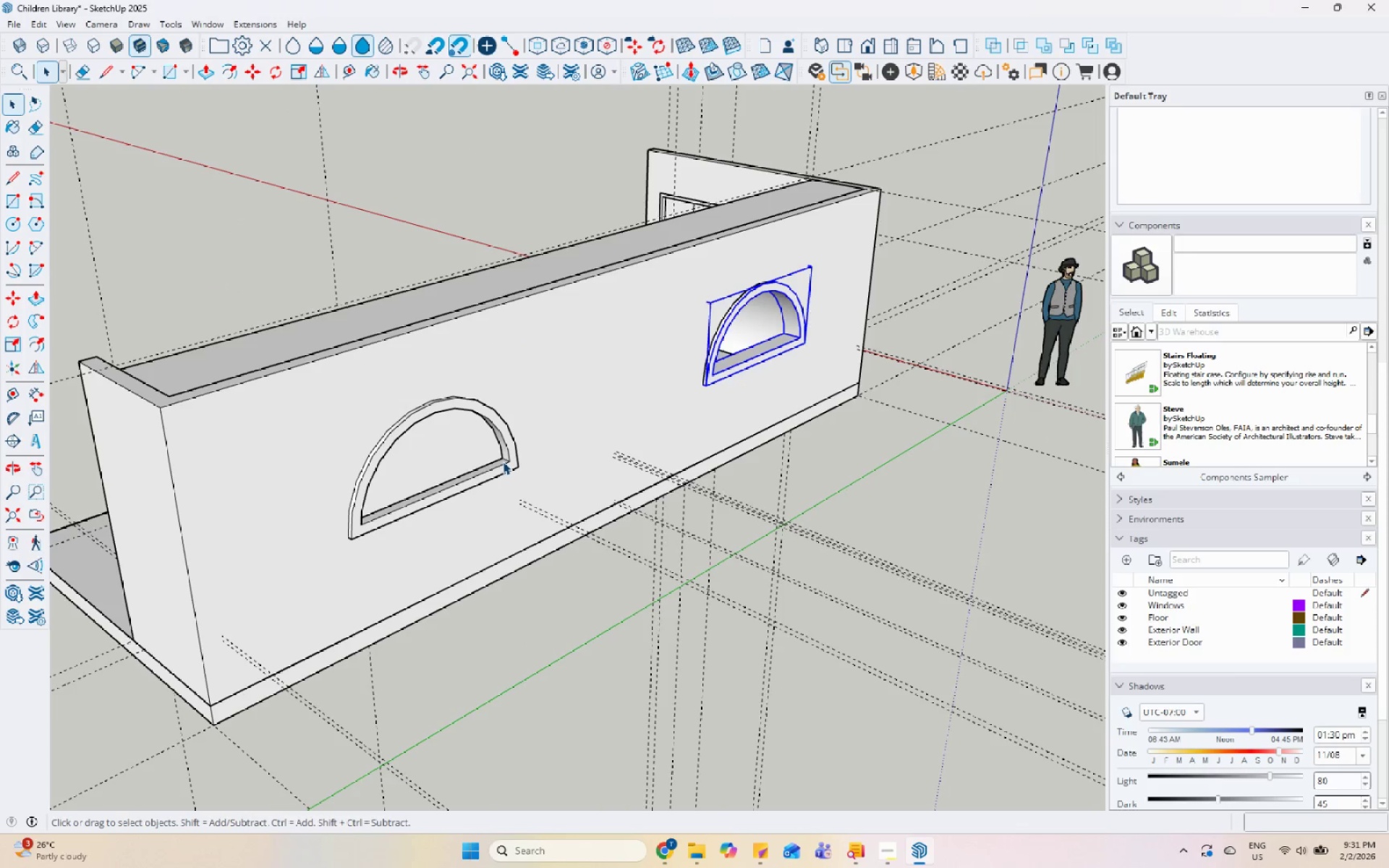 
left_click([493, 455])
 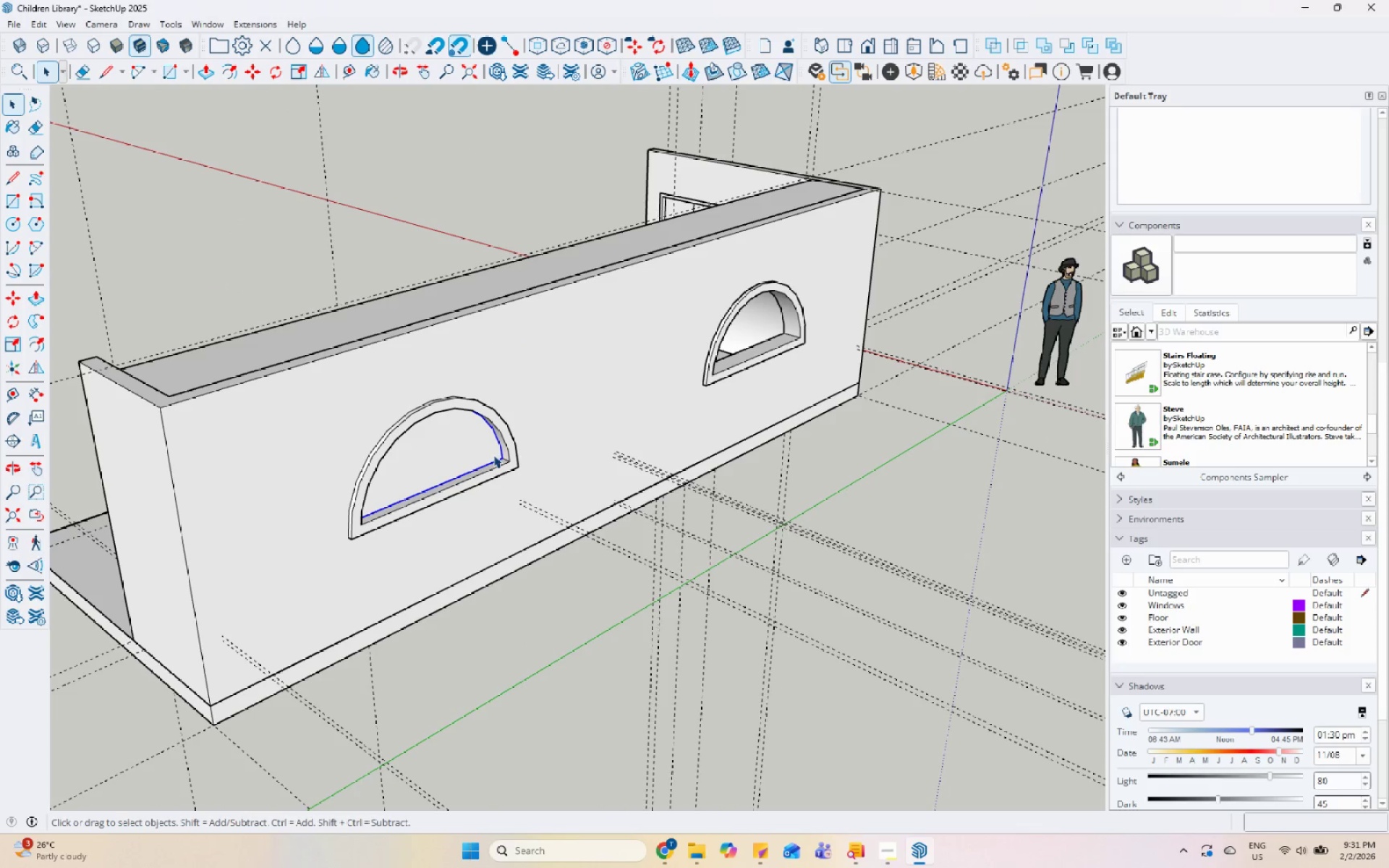 
key(M)
 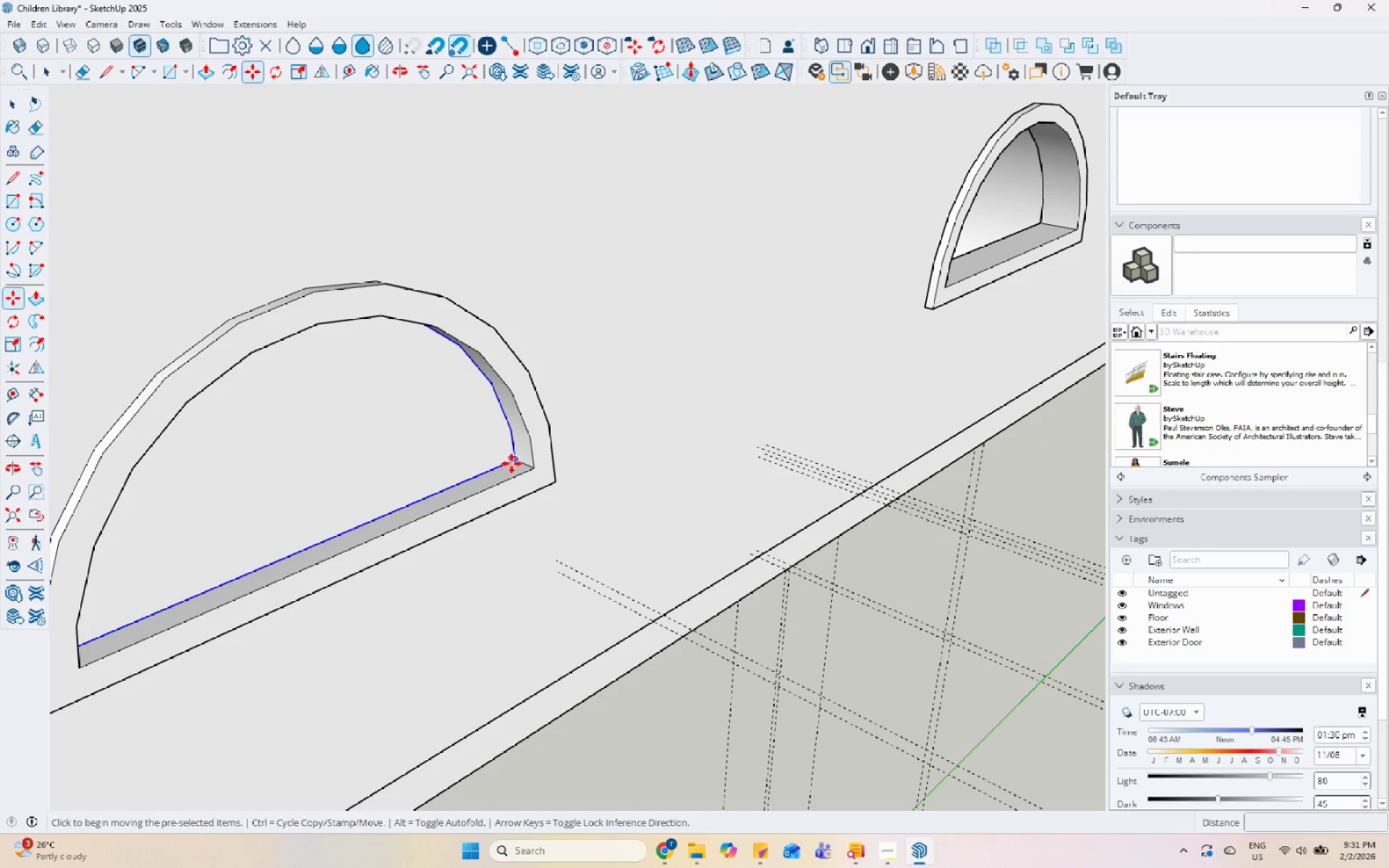 
scroll: coordinate [493, 464], scroll_direction: up, amount: 9.0
 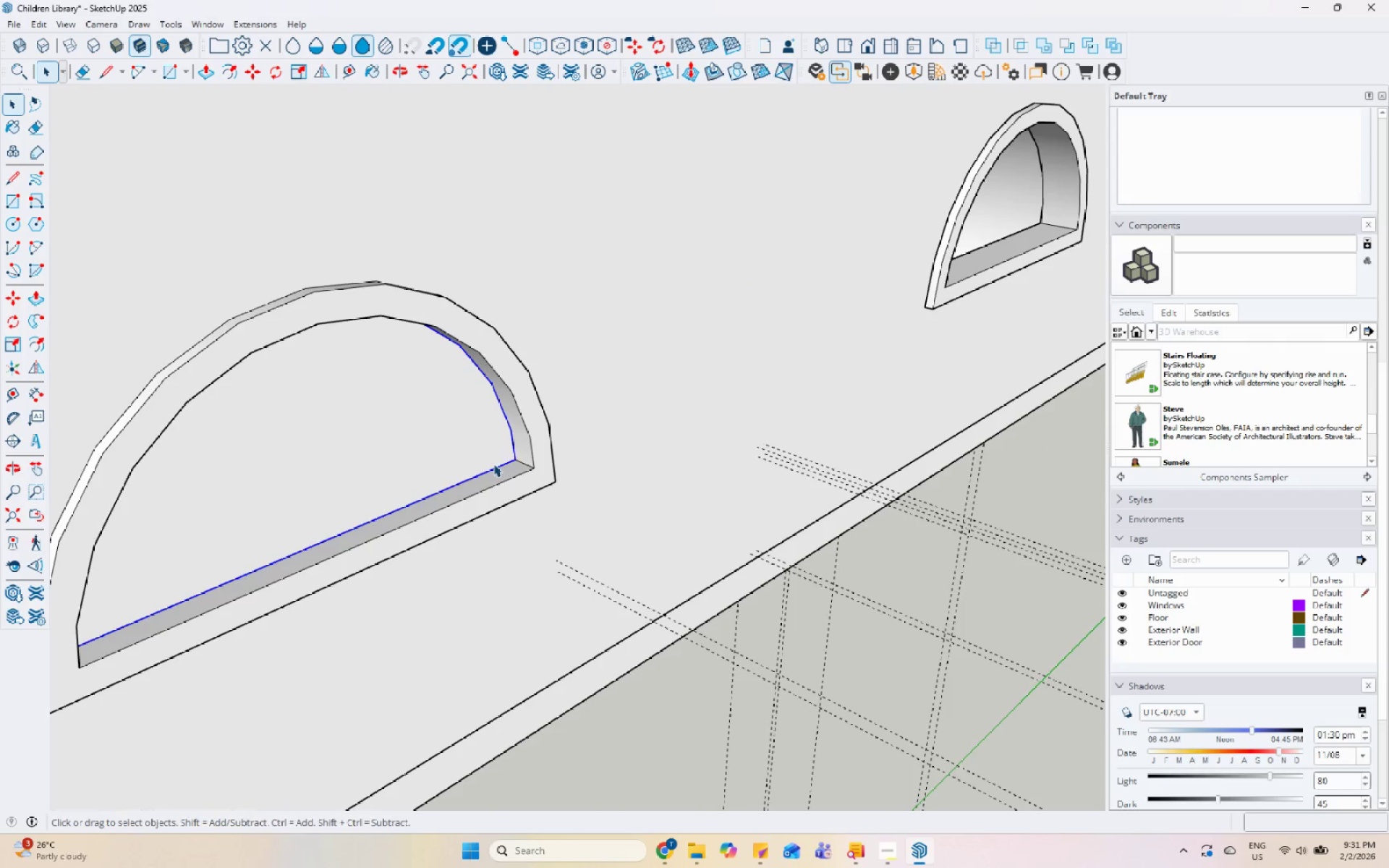 
key(Control+ControlLeft)
 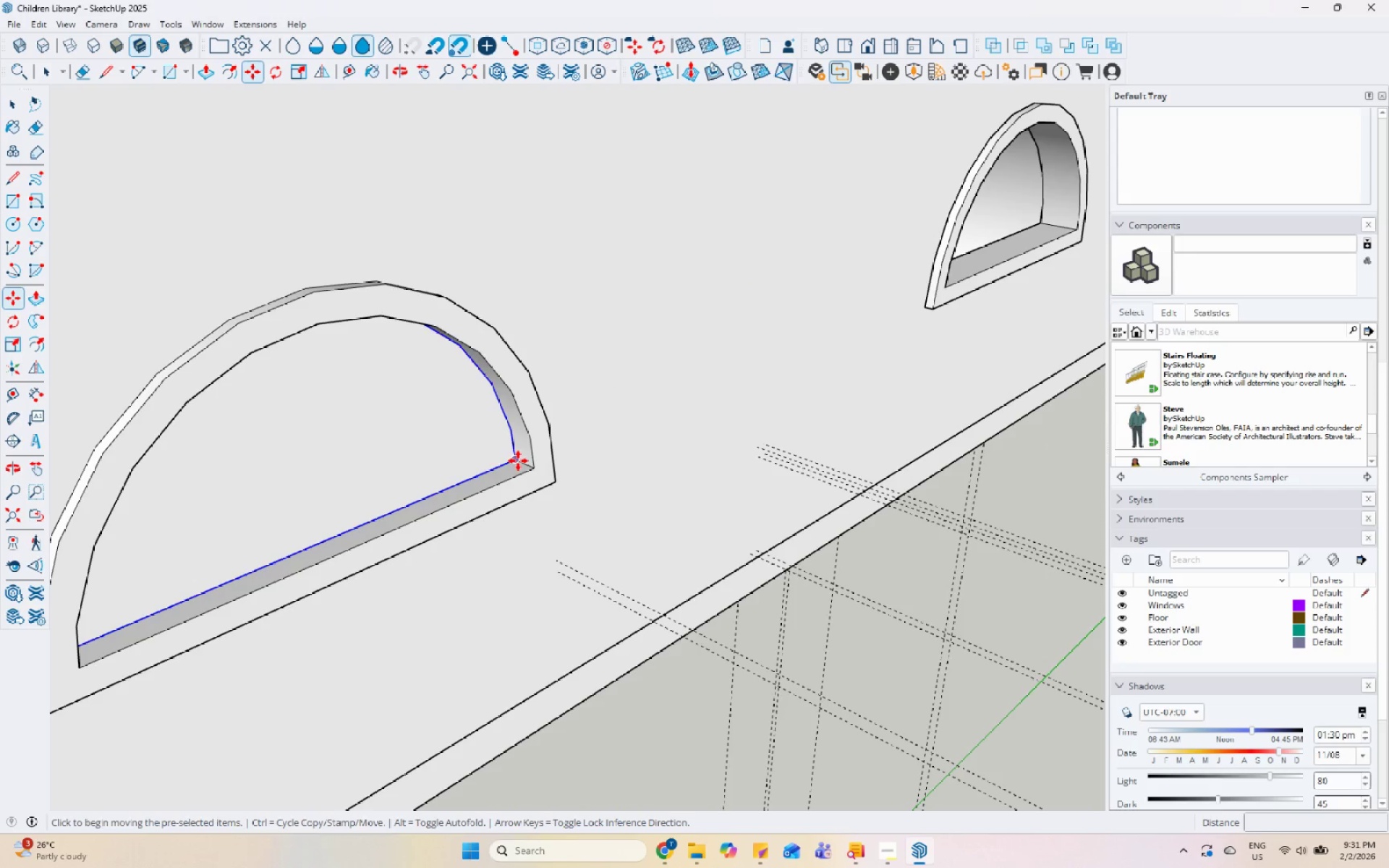 
left_click([518, 461])
 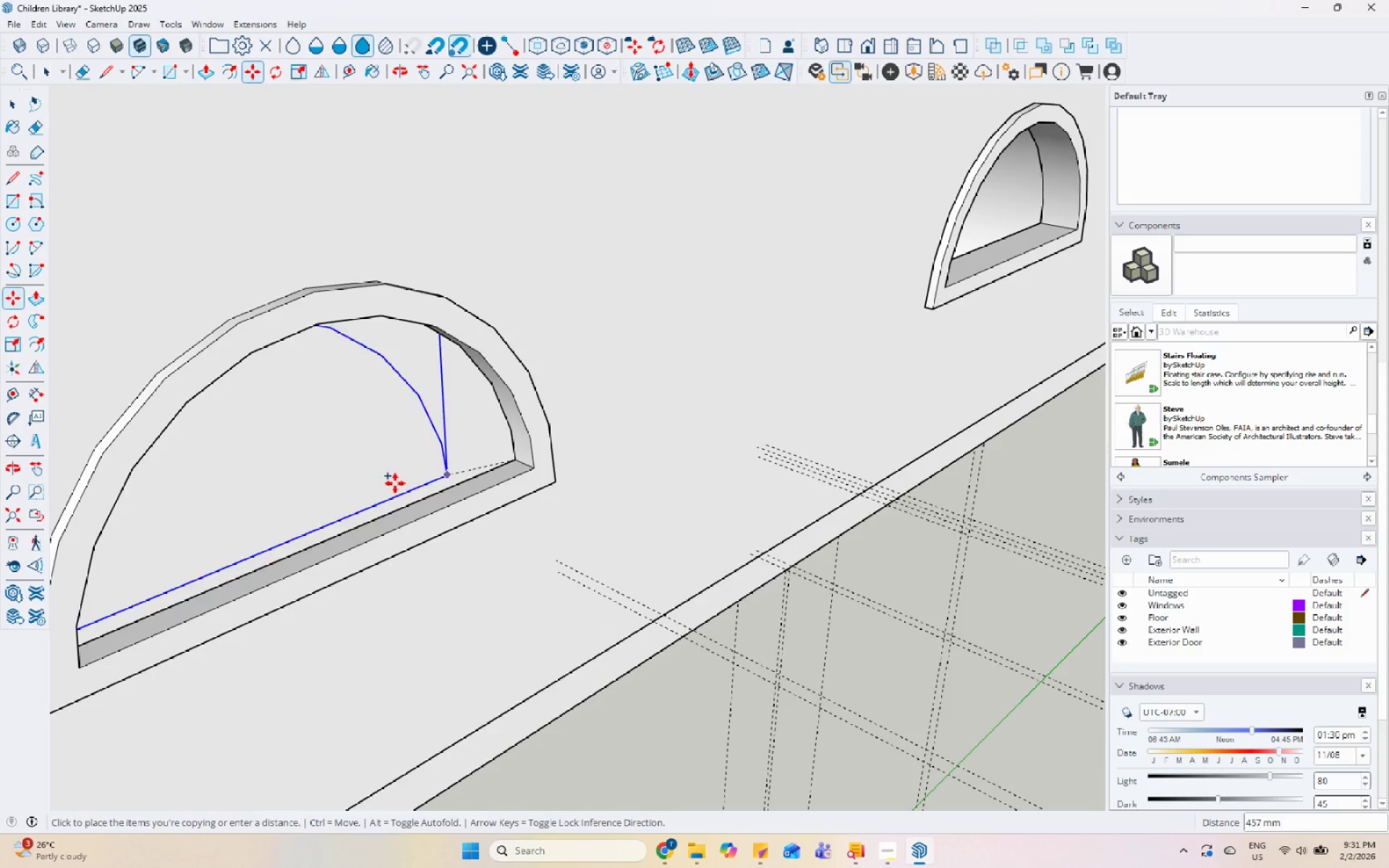 
scroll: coordinate [789, 323], scroll_direction: up, amount: 1.0
 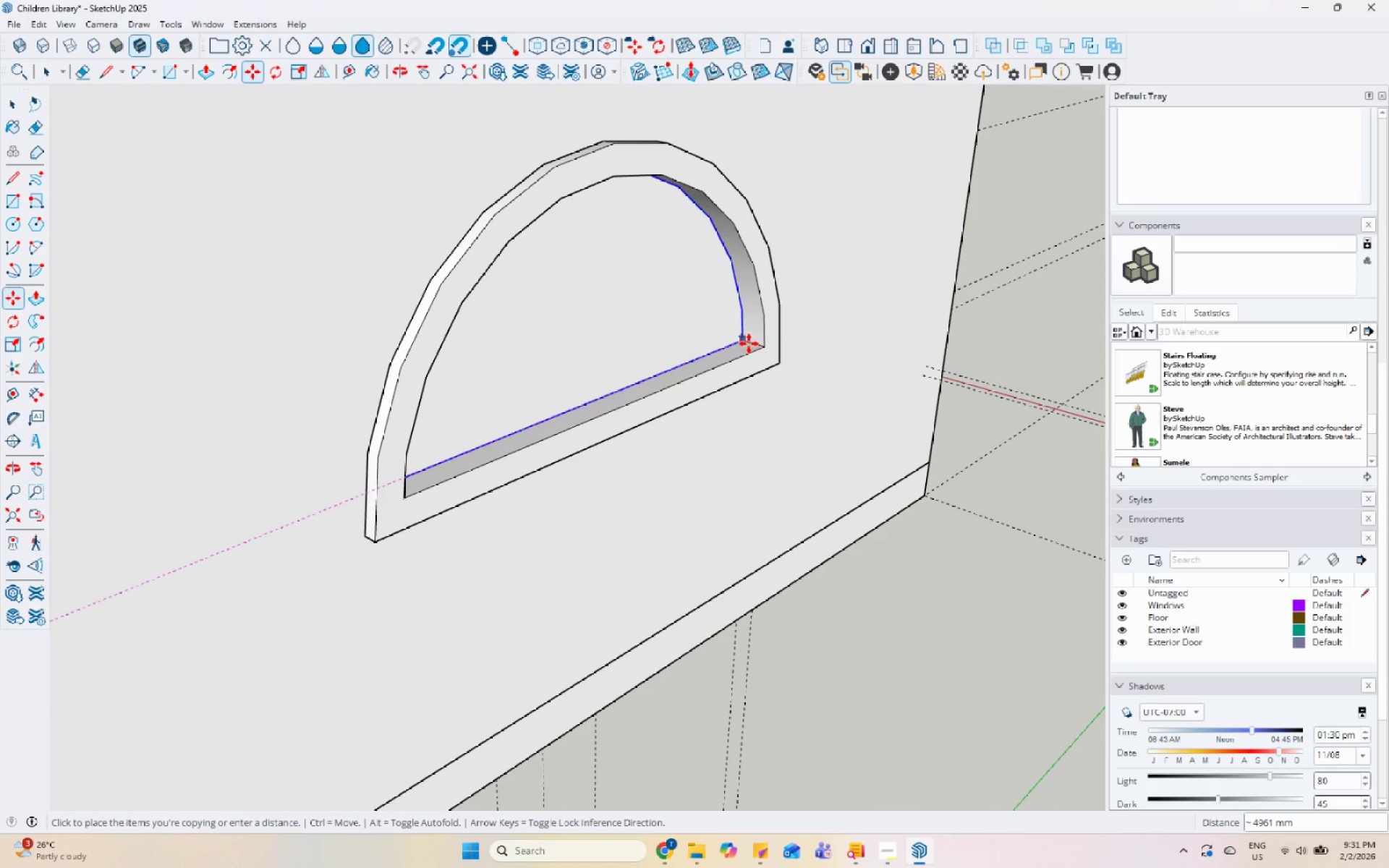 
left_click([749, 344])
 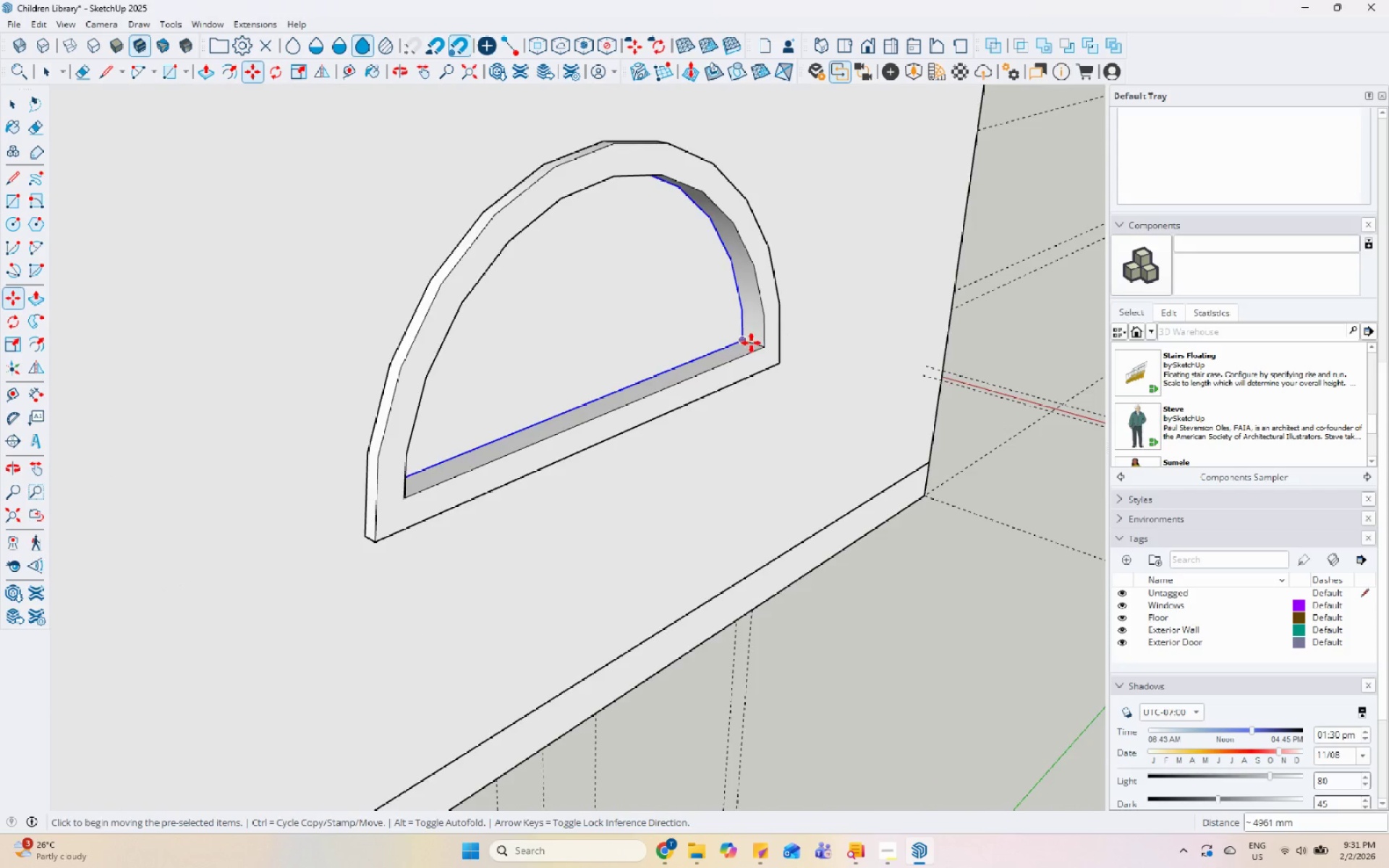 
scroll: coordinate [663, 375], scroll_direction: down, amount: 7.0
 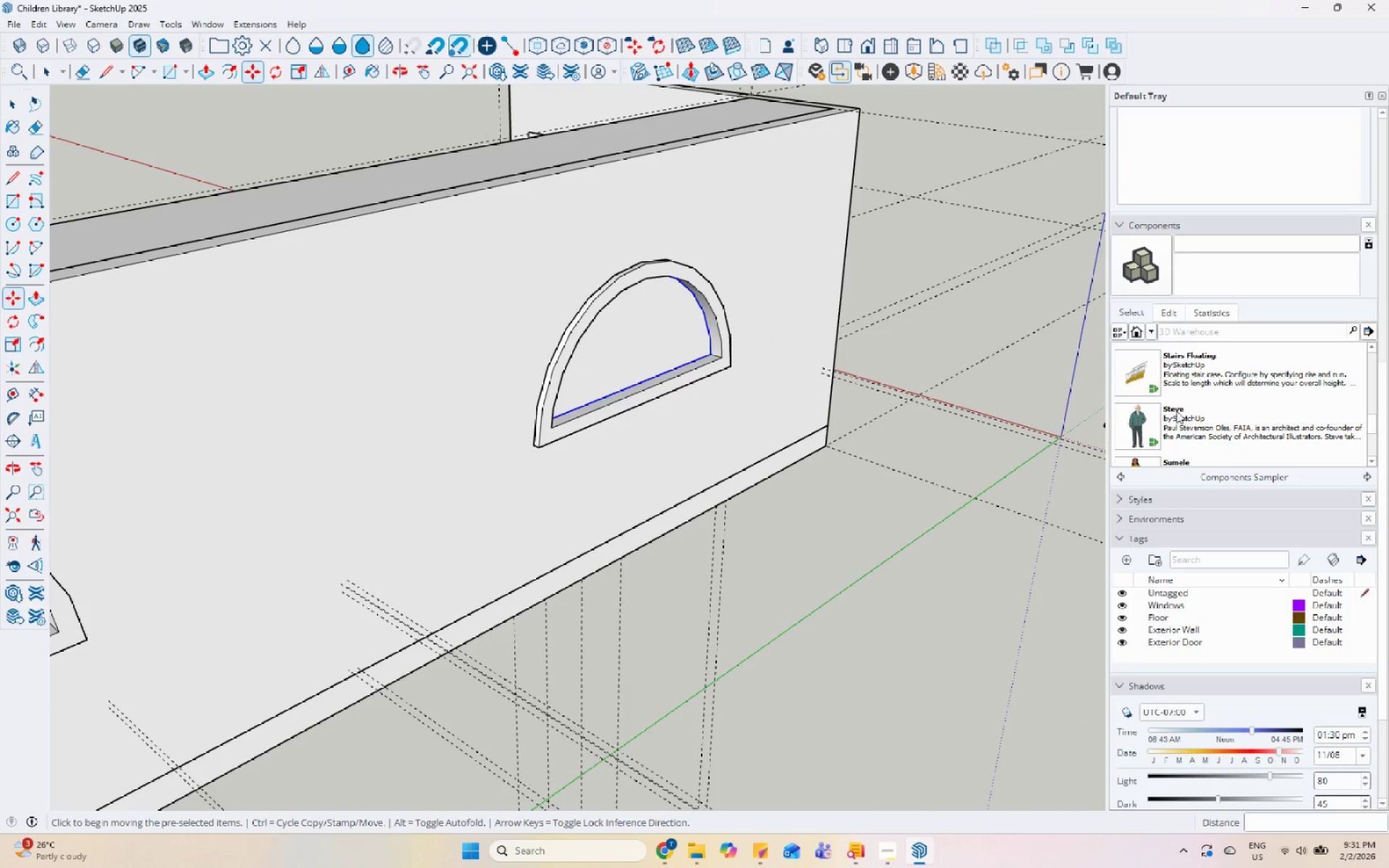 
left_click([1311, 156])
 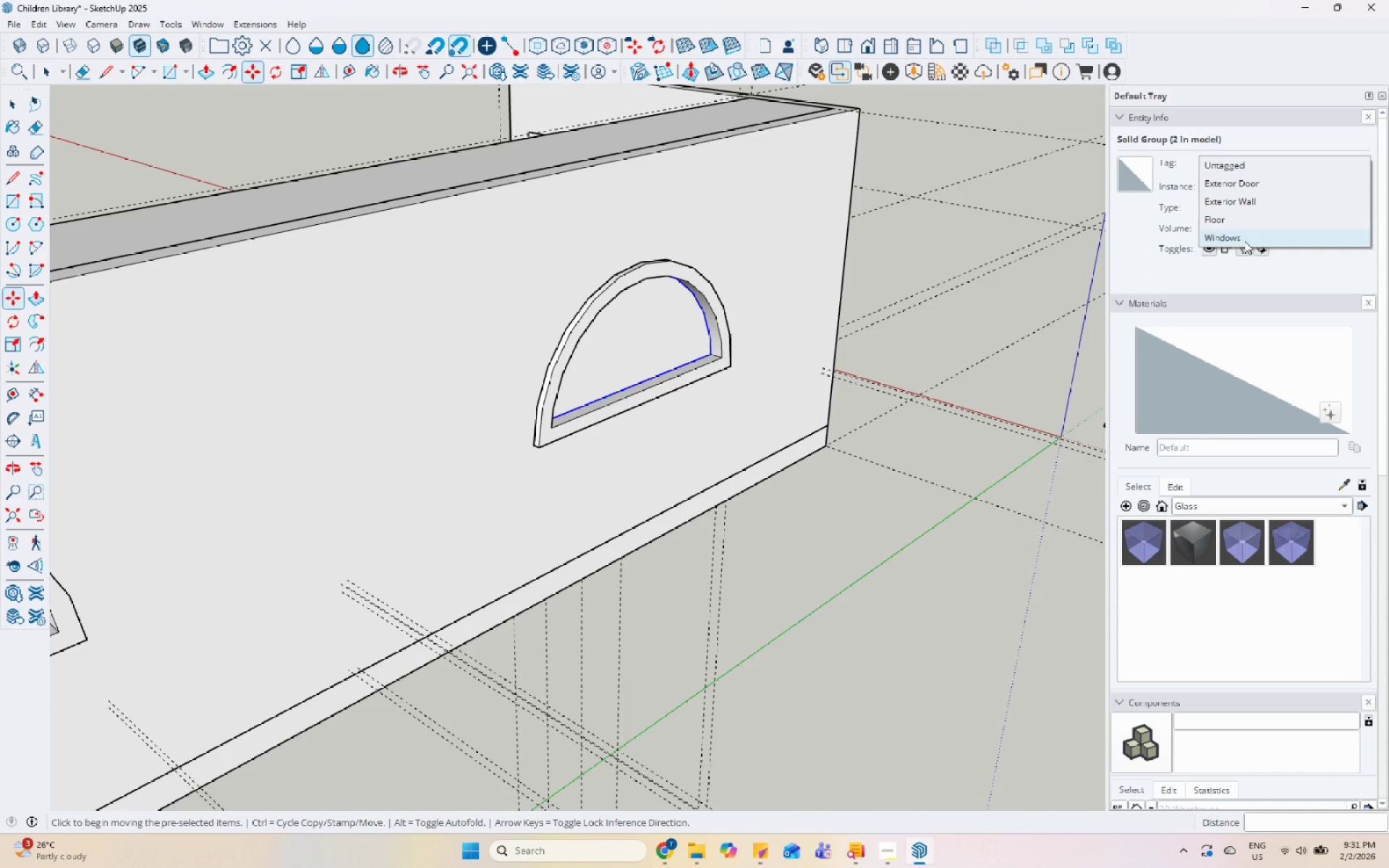 
scroll: coordinate [1324, 135], scroll_direction: up, amount: 13.0
 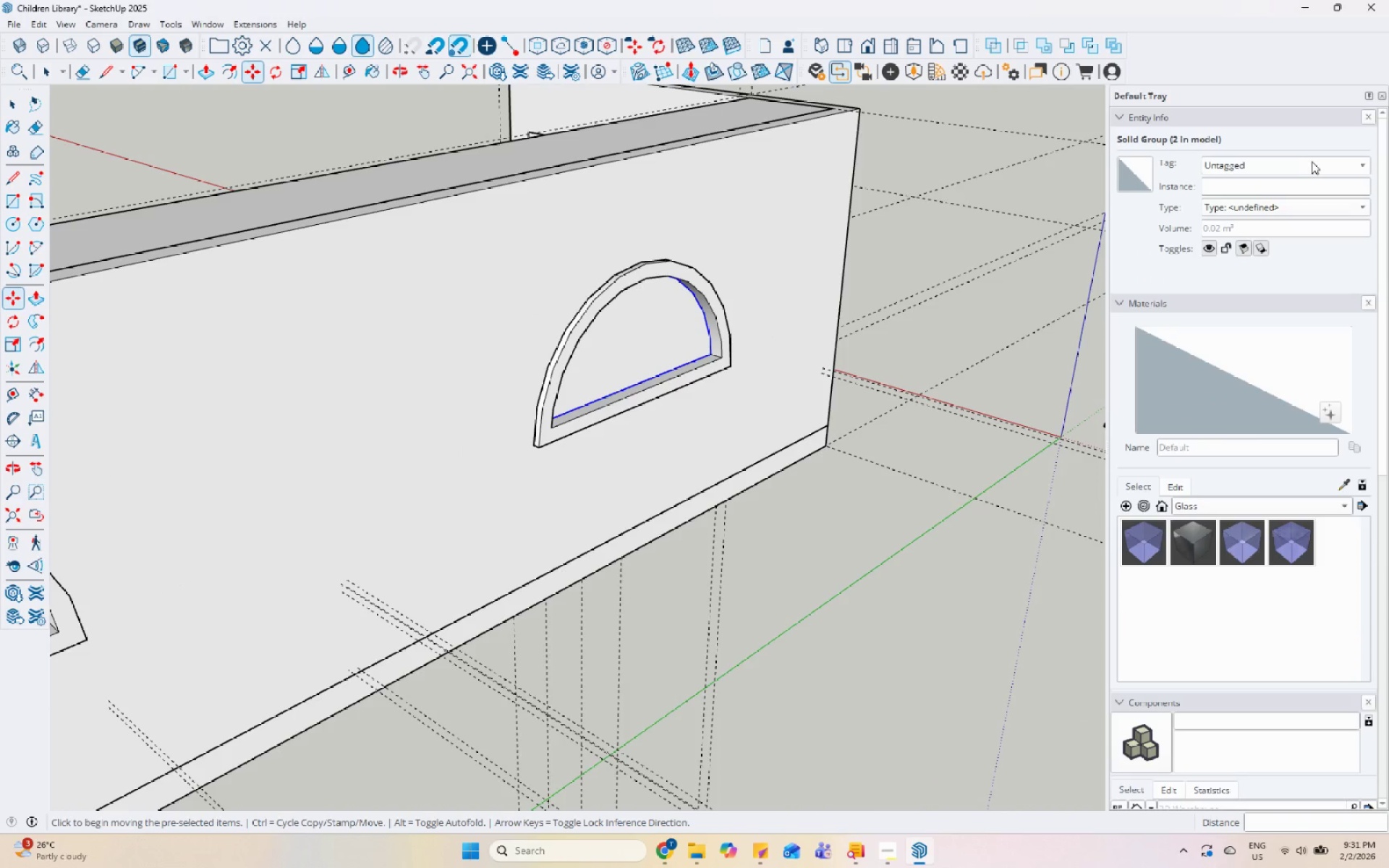 
left_click([1239, 239])
 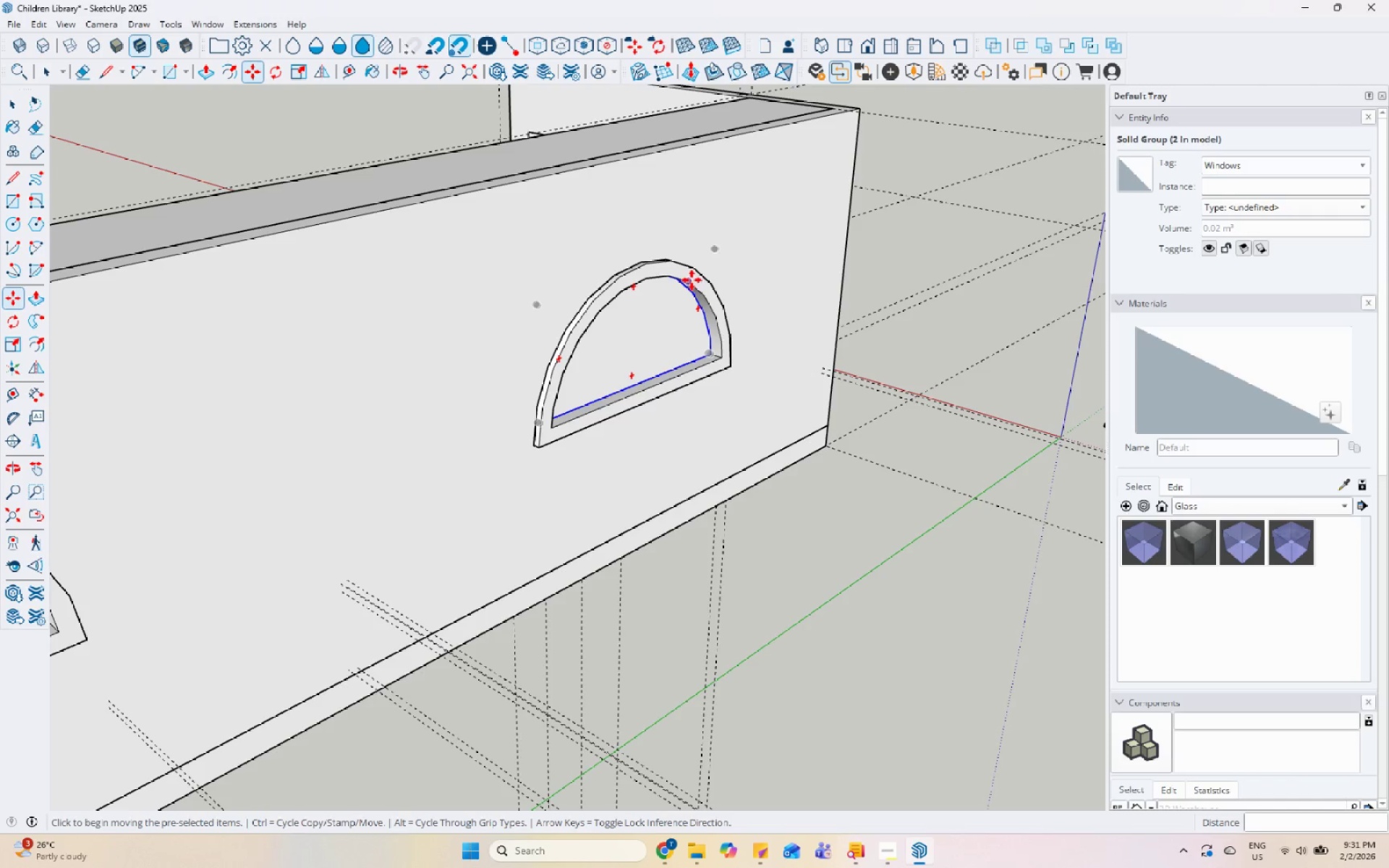 
key(Space)
 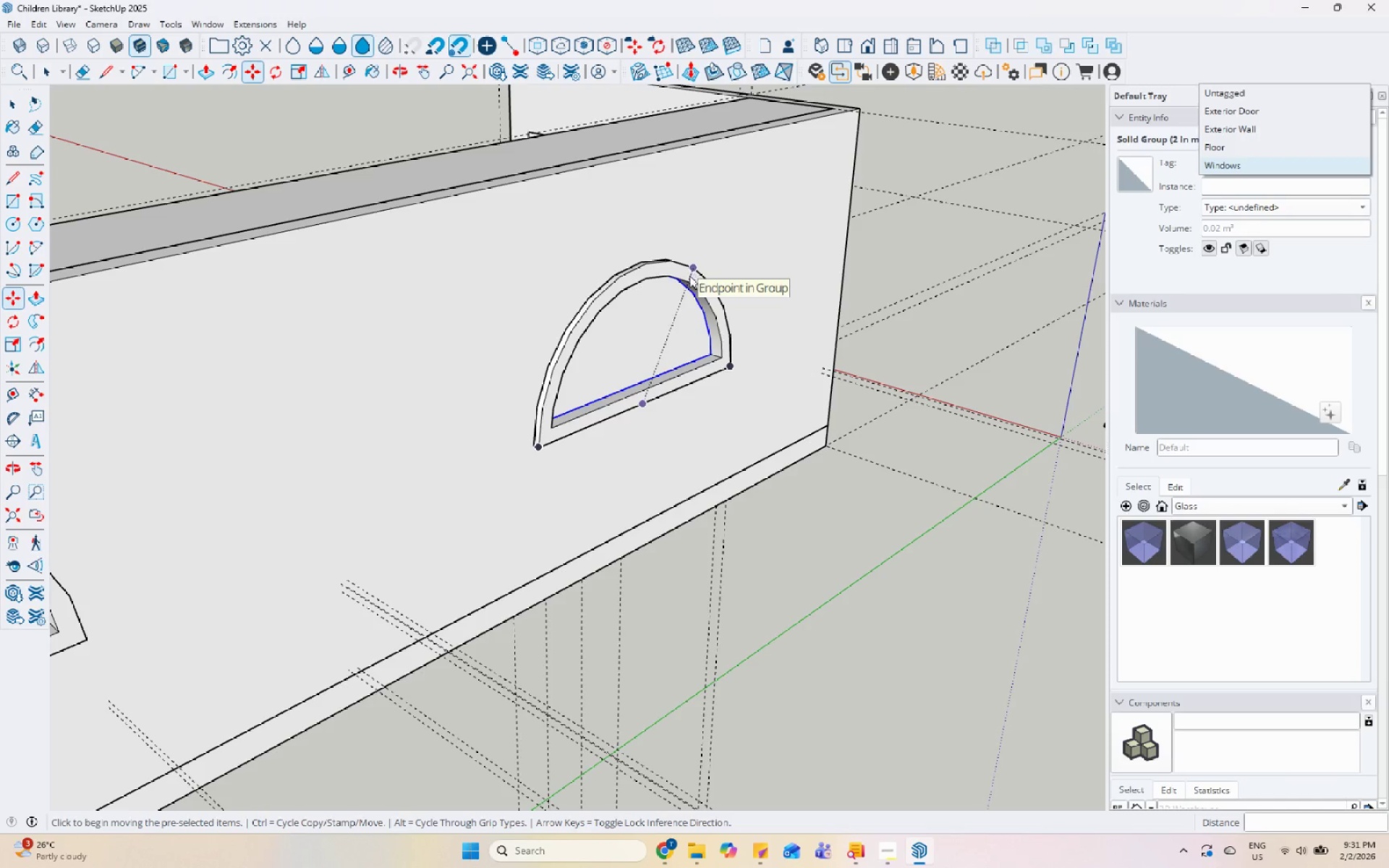 
left_click([689, 278])
 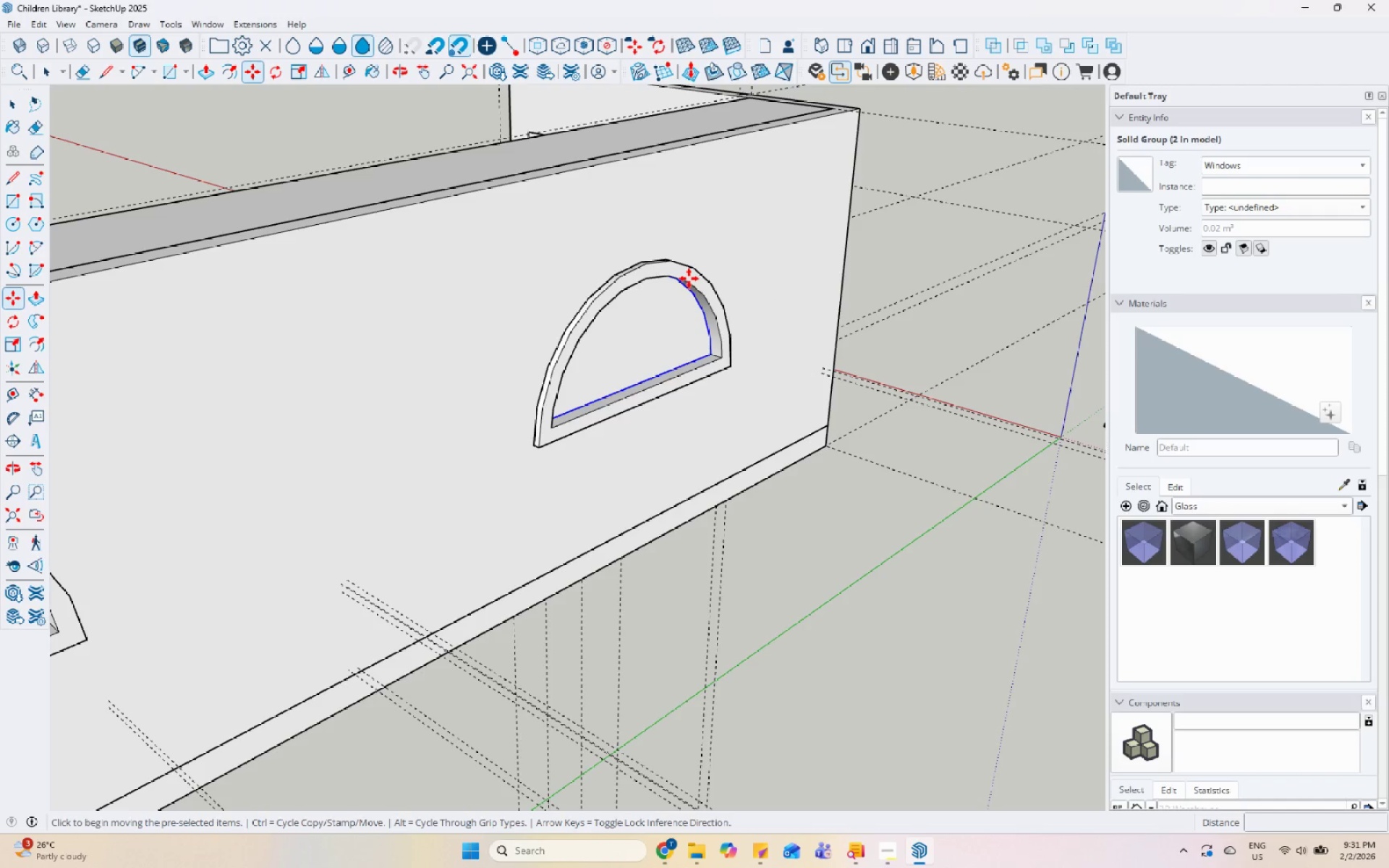 
key(Space)
 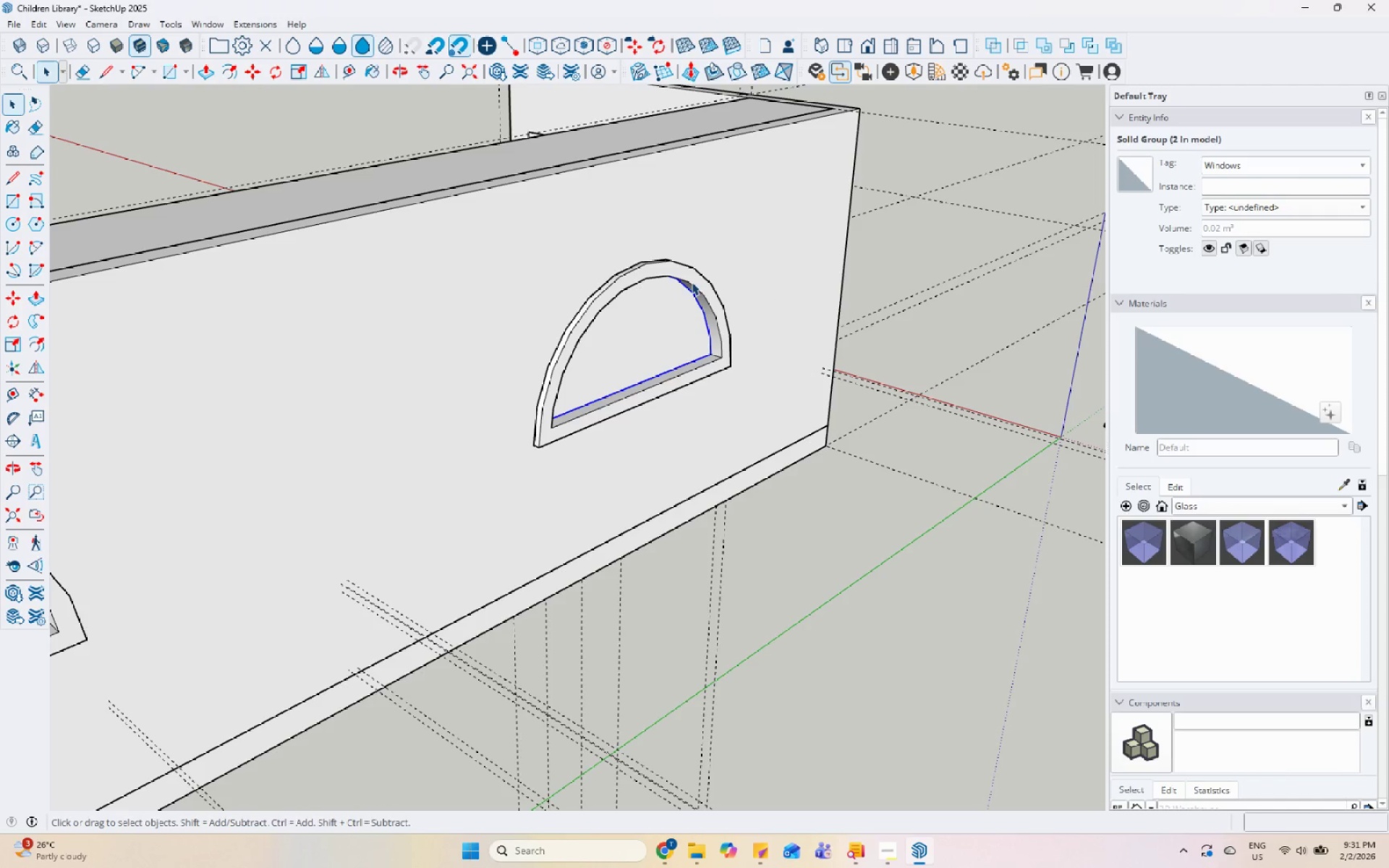 
left_click([695, 282])
 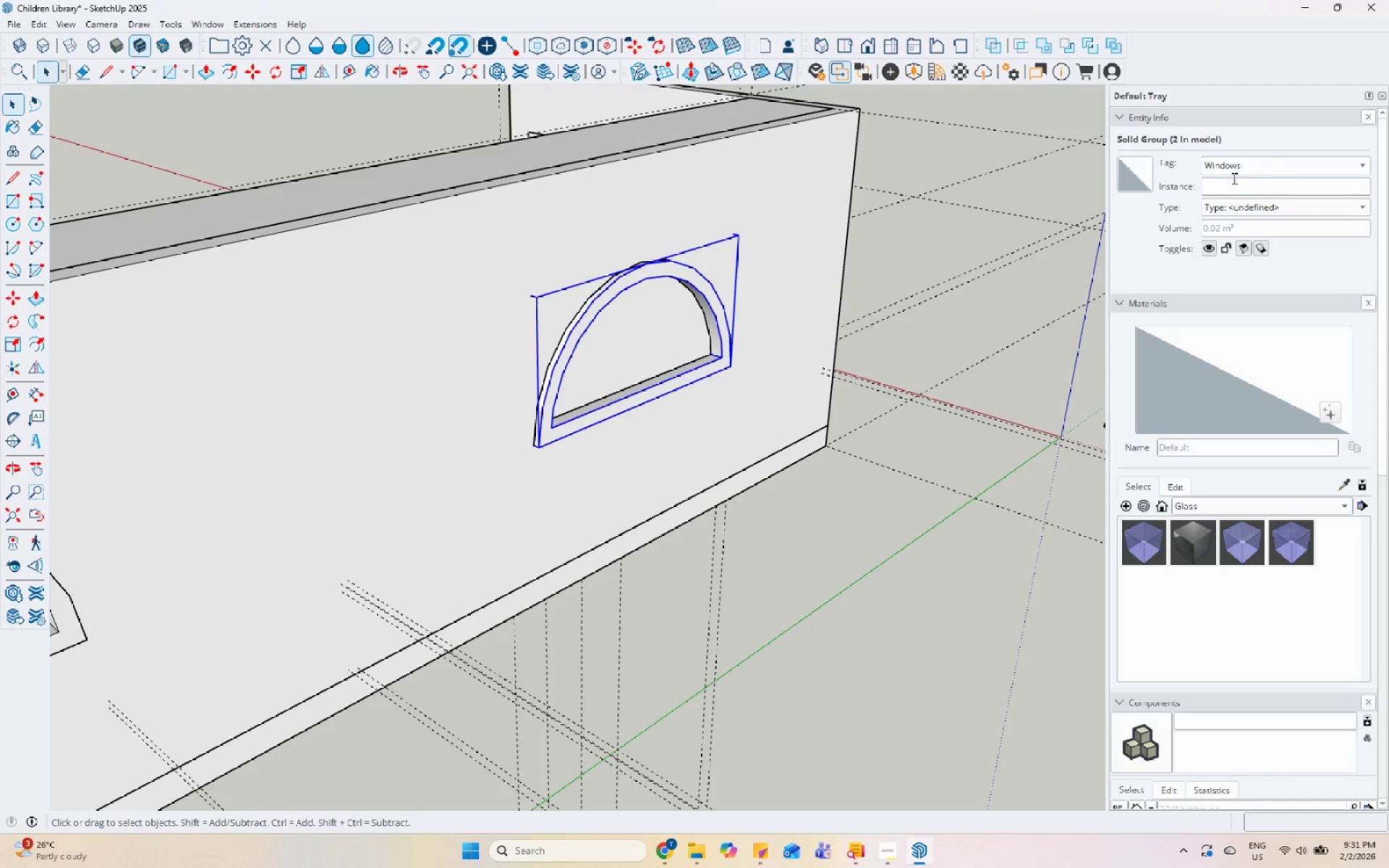 
left_click([1267, 160])
 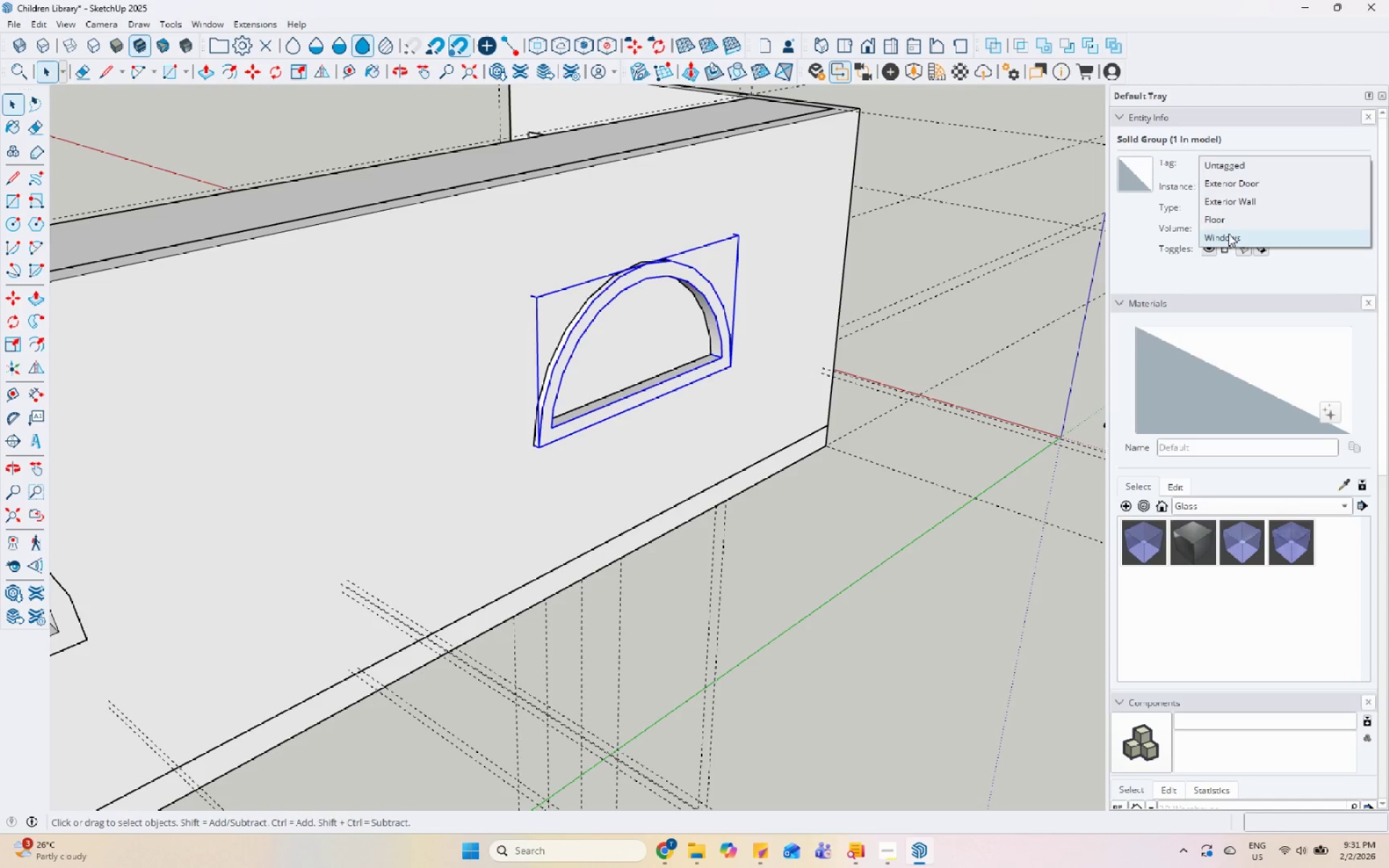 
scroll: coordinate [737, 266], scroll_direction: down, amount: 5.0
 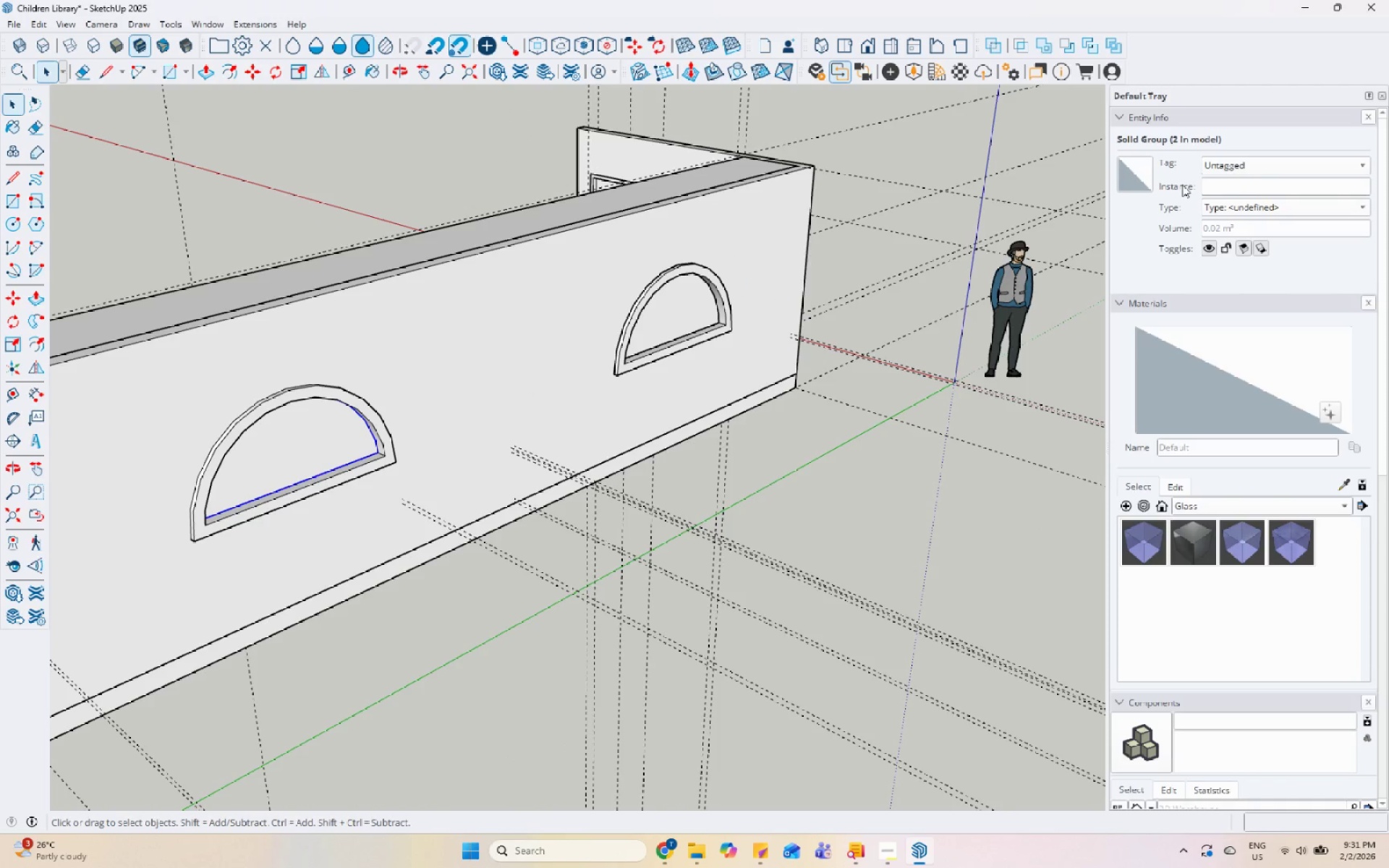 
left_click([1236, 163])
 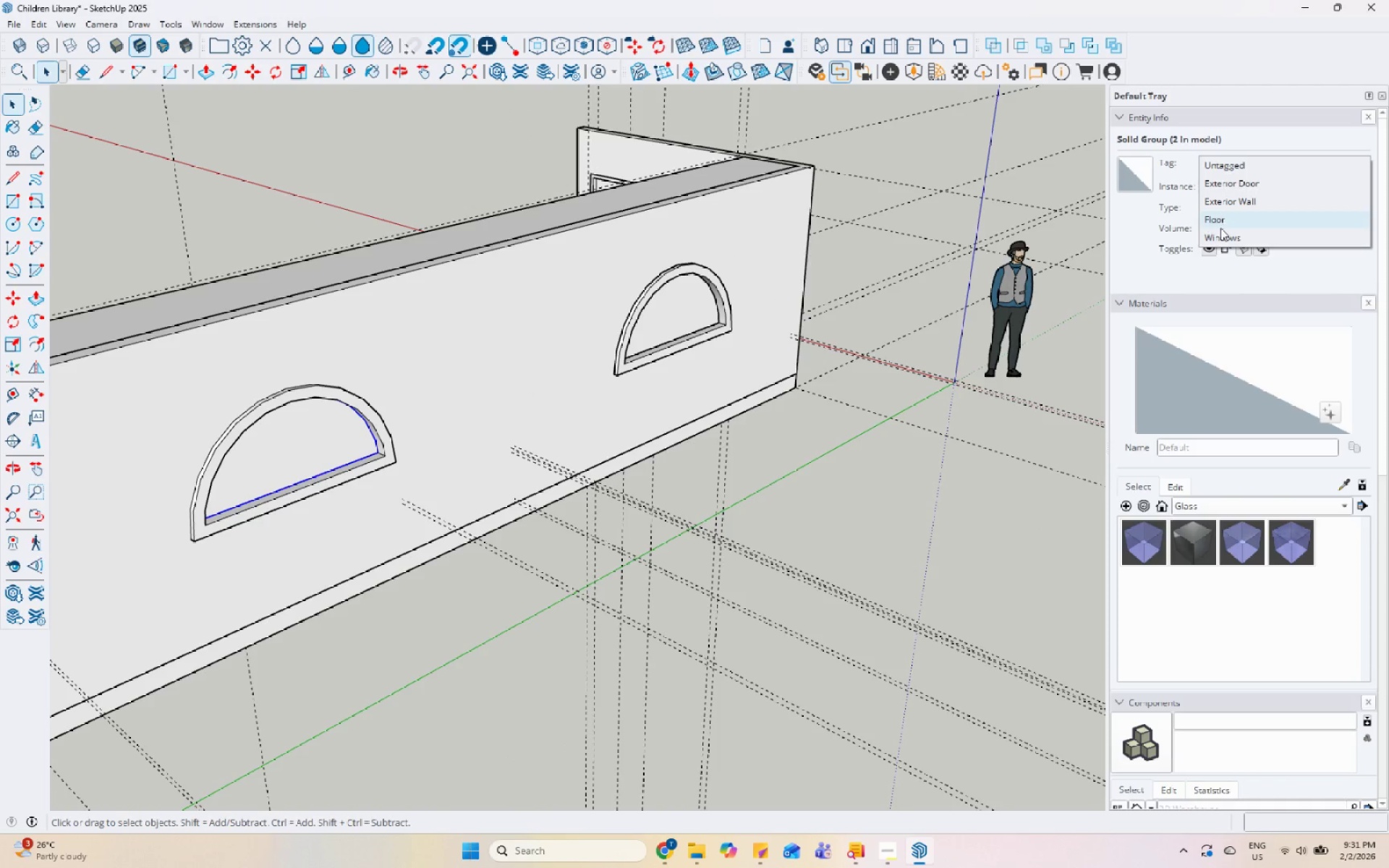 
left_click([1223, 235])
 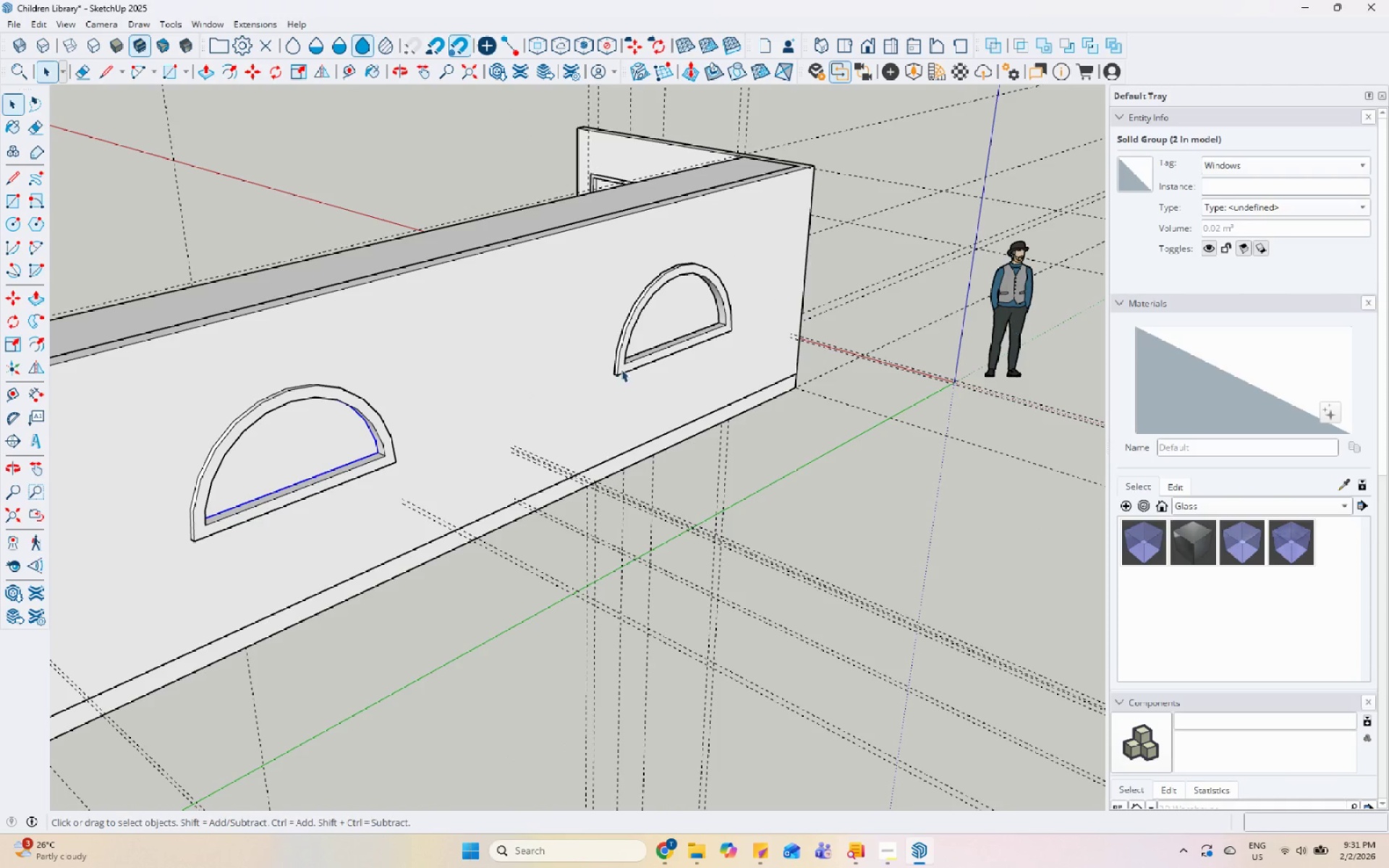 
scroll: coordinate [509, 366], scroll_direction: down, amount: 1.0
 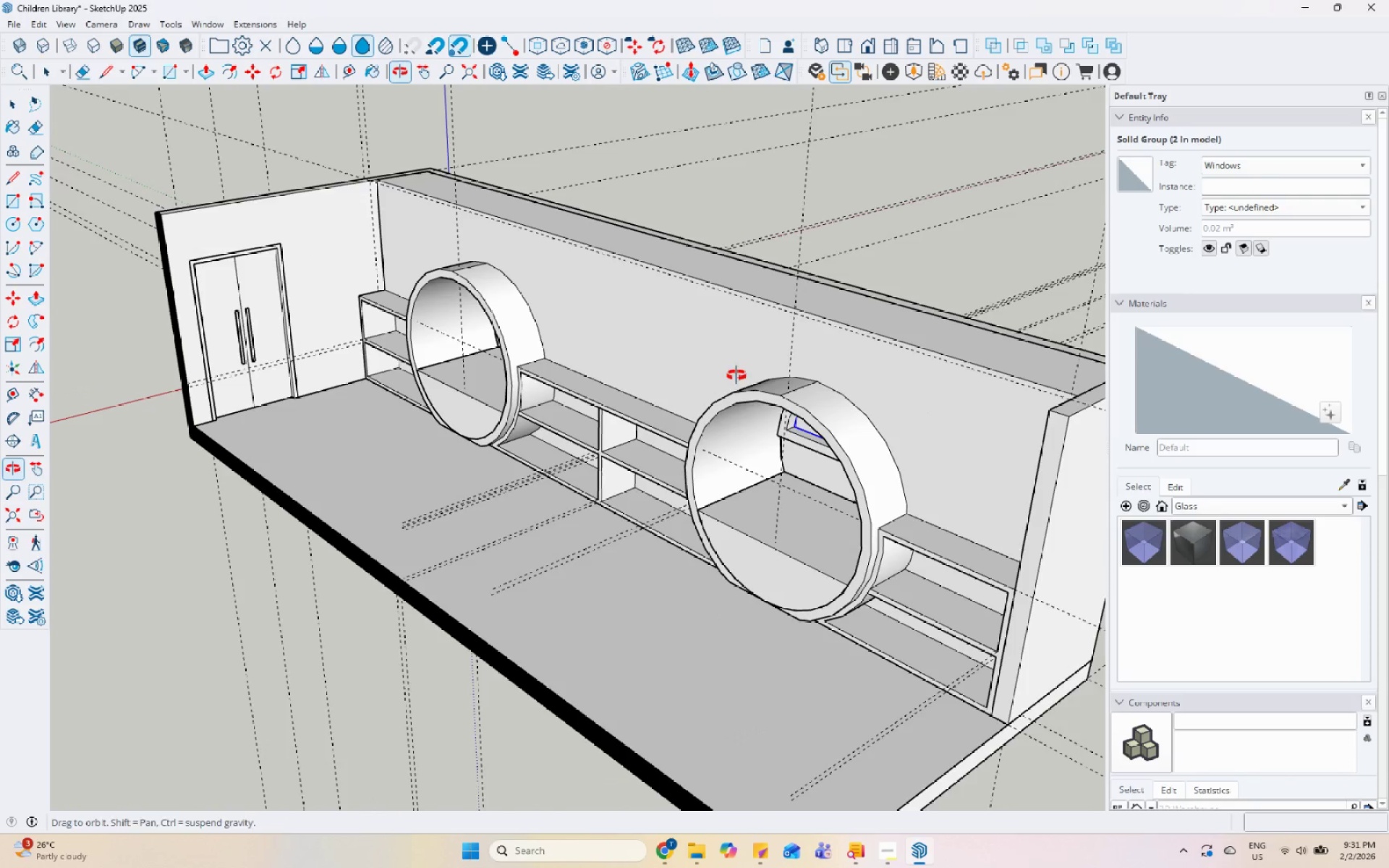 
left_click([269, 312])
 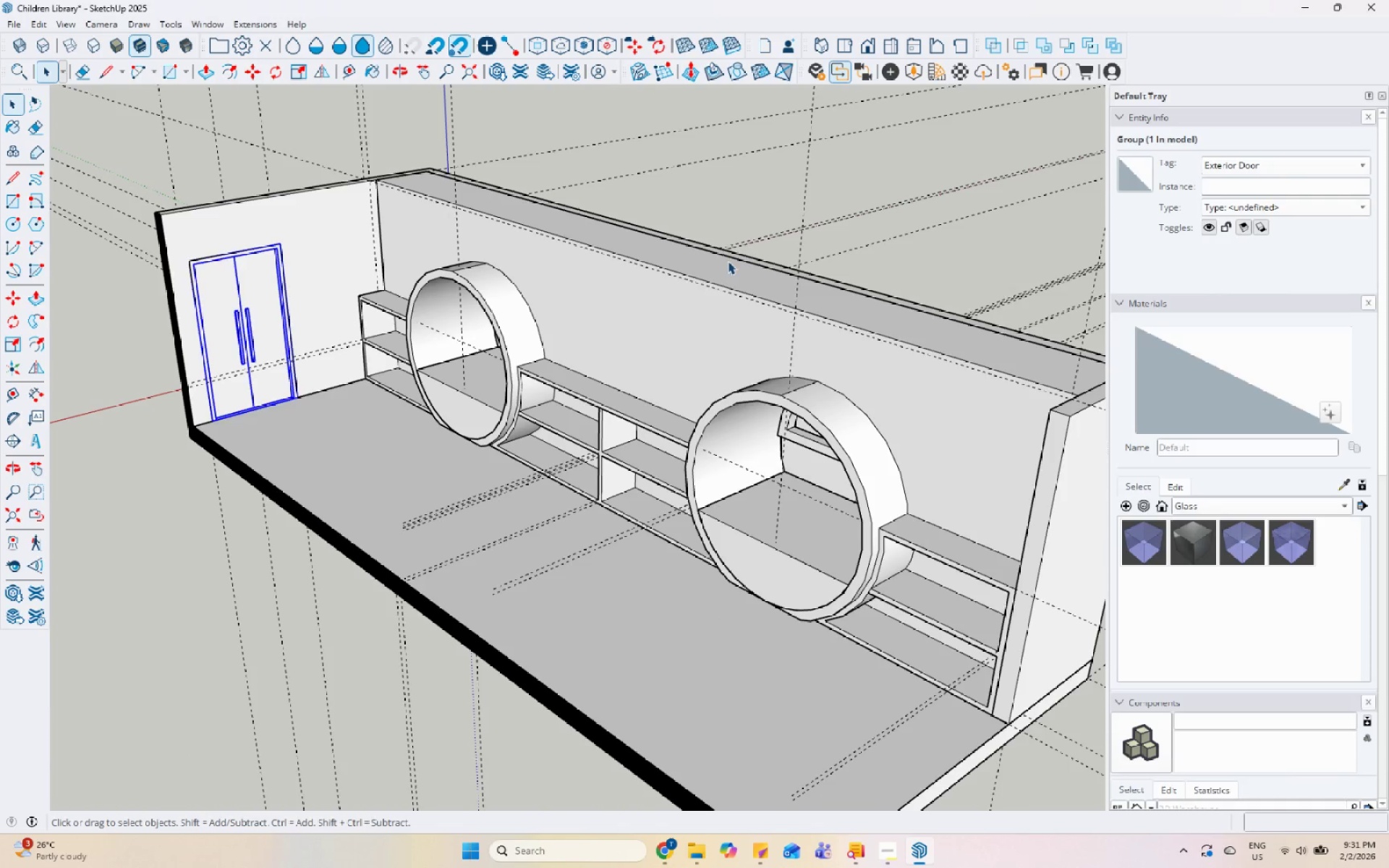 
left_click([571, 378])
 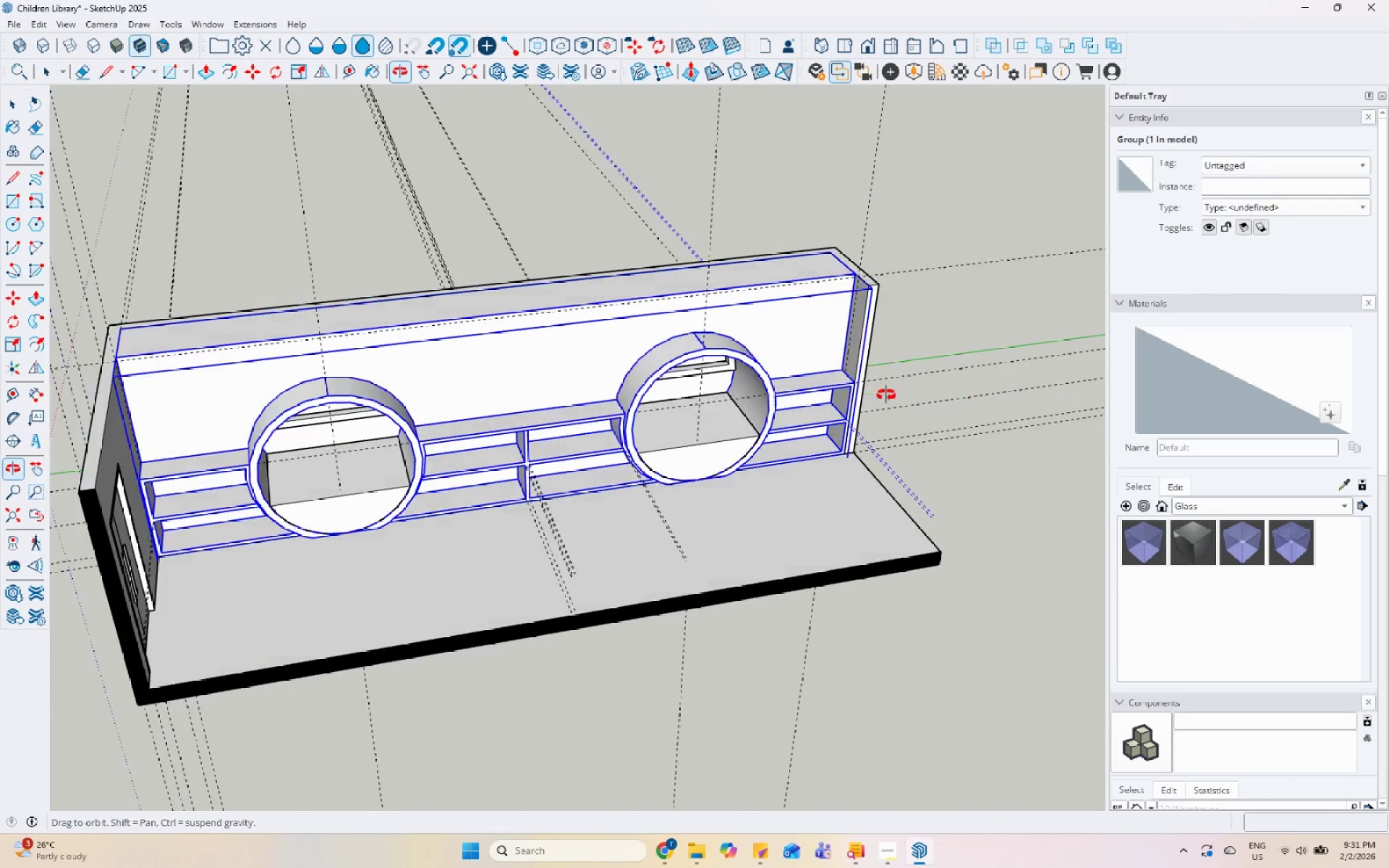 
scroll: coordinate [566, 376], scroll_direction: down, amount: 3.0
 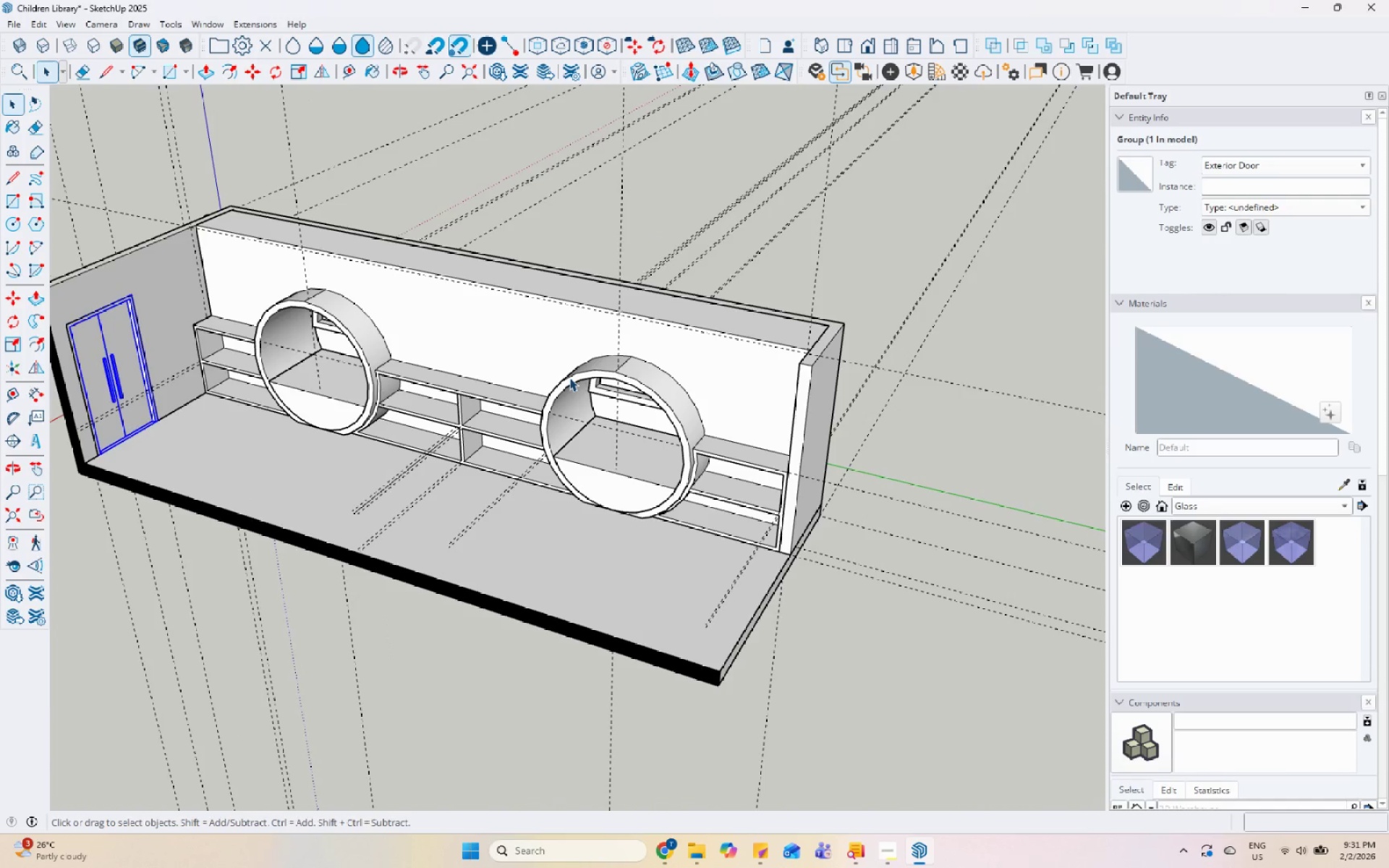 
scroll: coordinate [672, 440], scroll_direction: up, amount: 1.0
 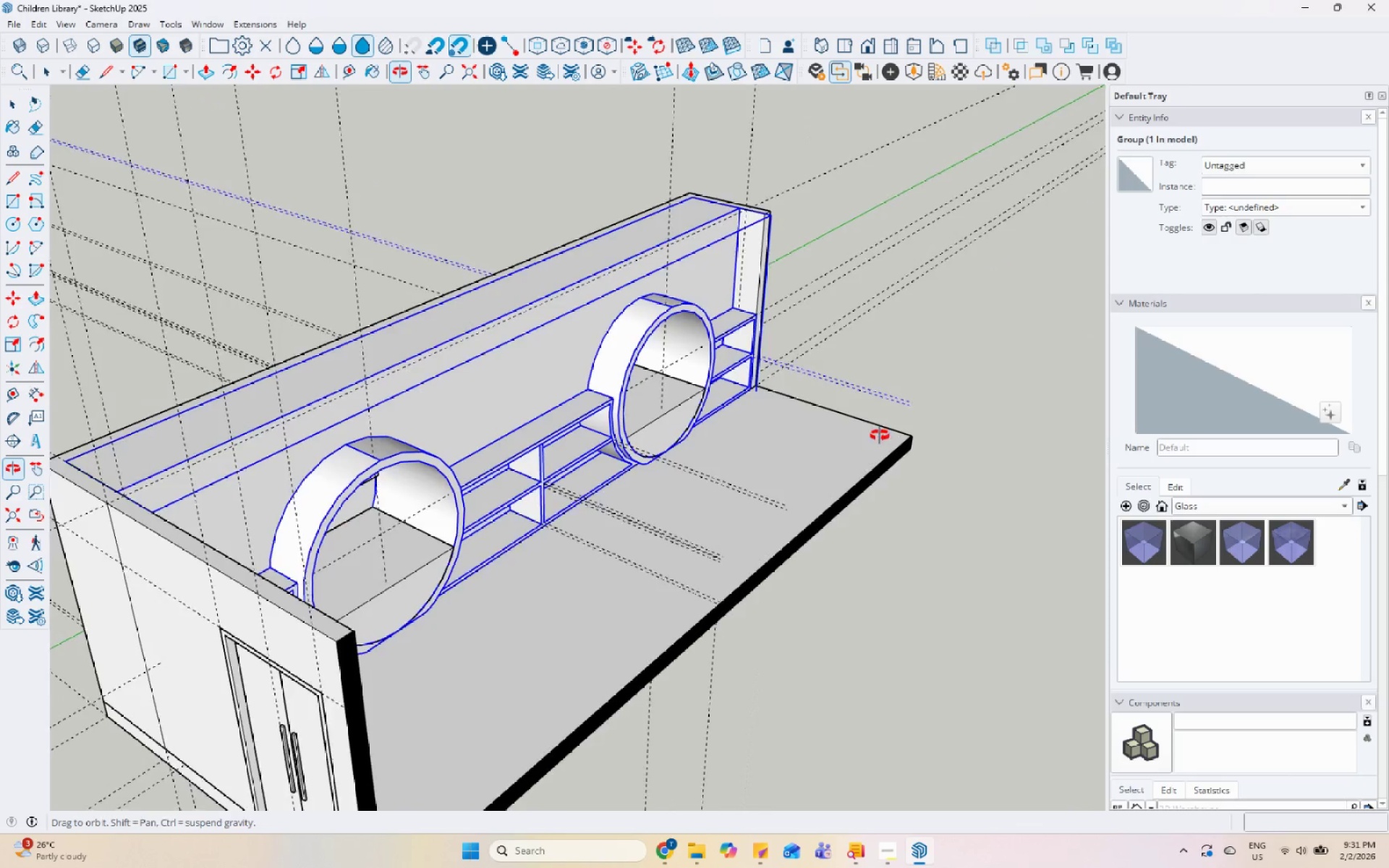 
scroll: coordinate [1312, 617], scroll_direction: down, amount: 21.0
 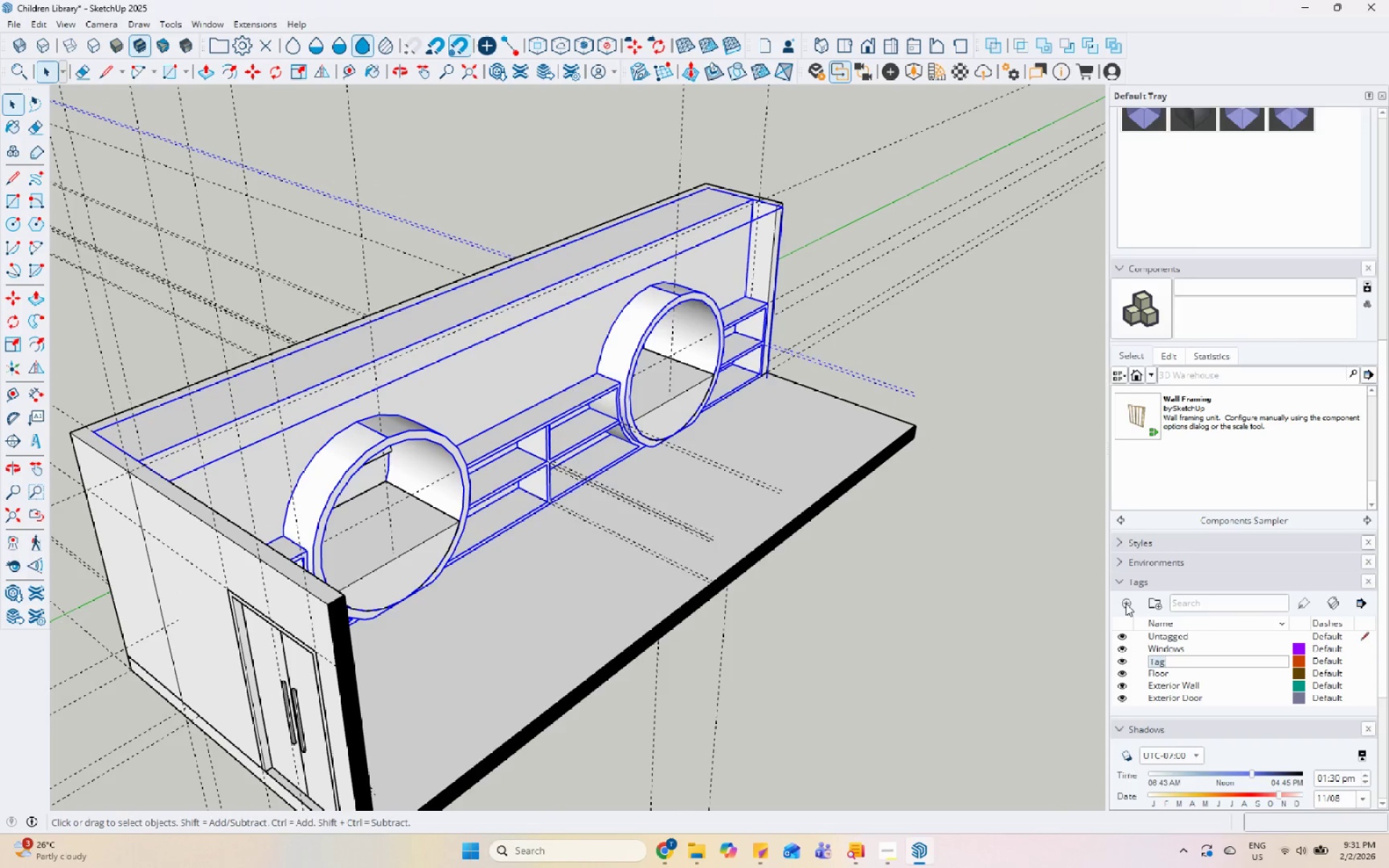 
type(Shelving Unit)
 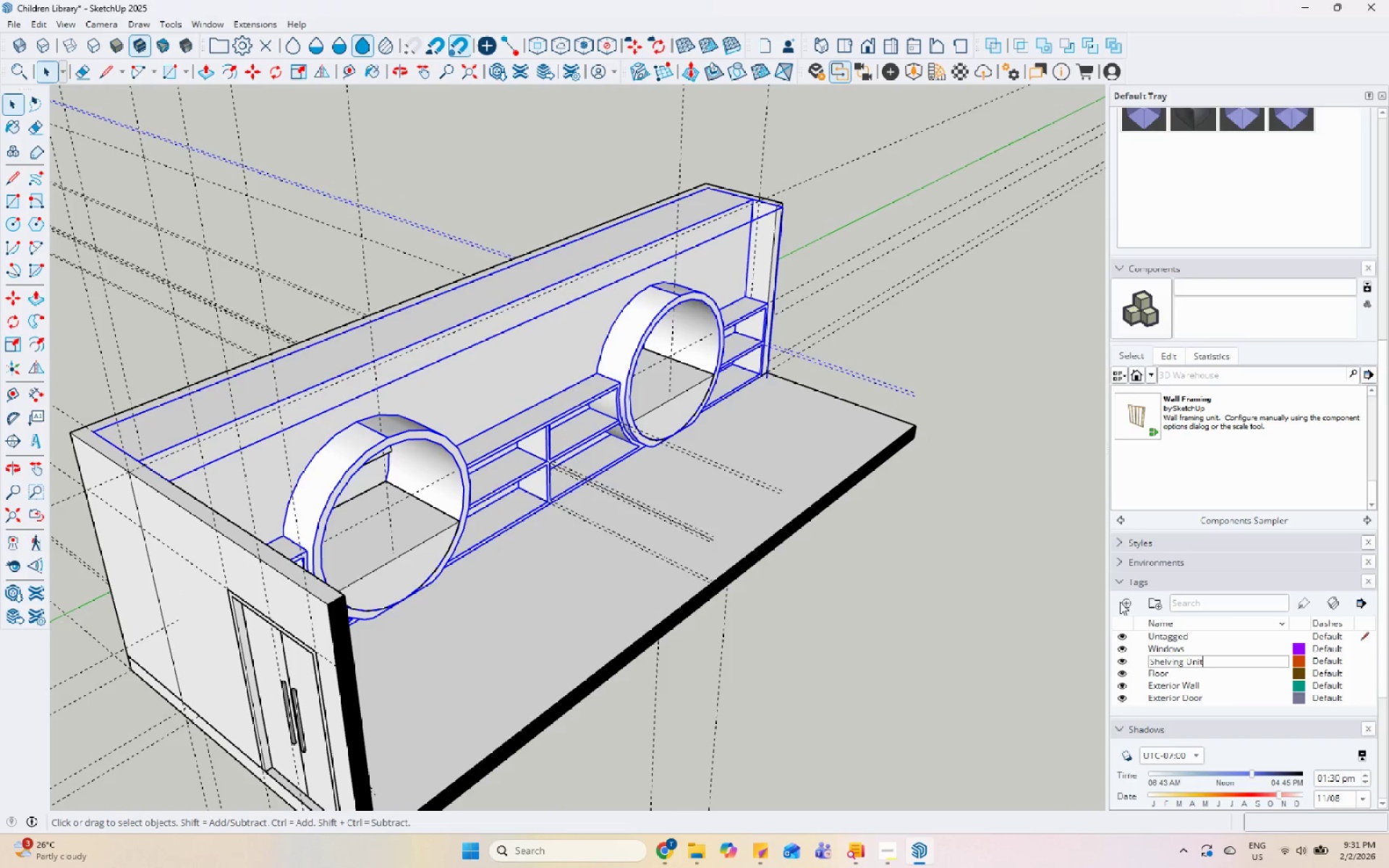 
key(Enter)
 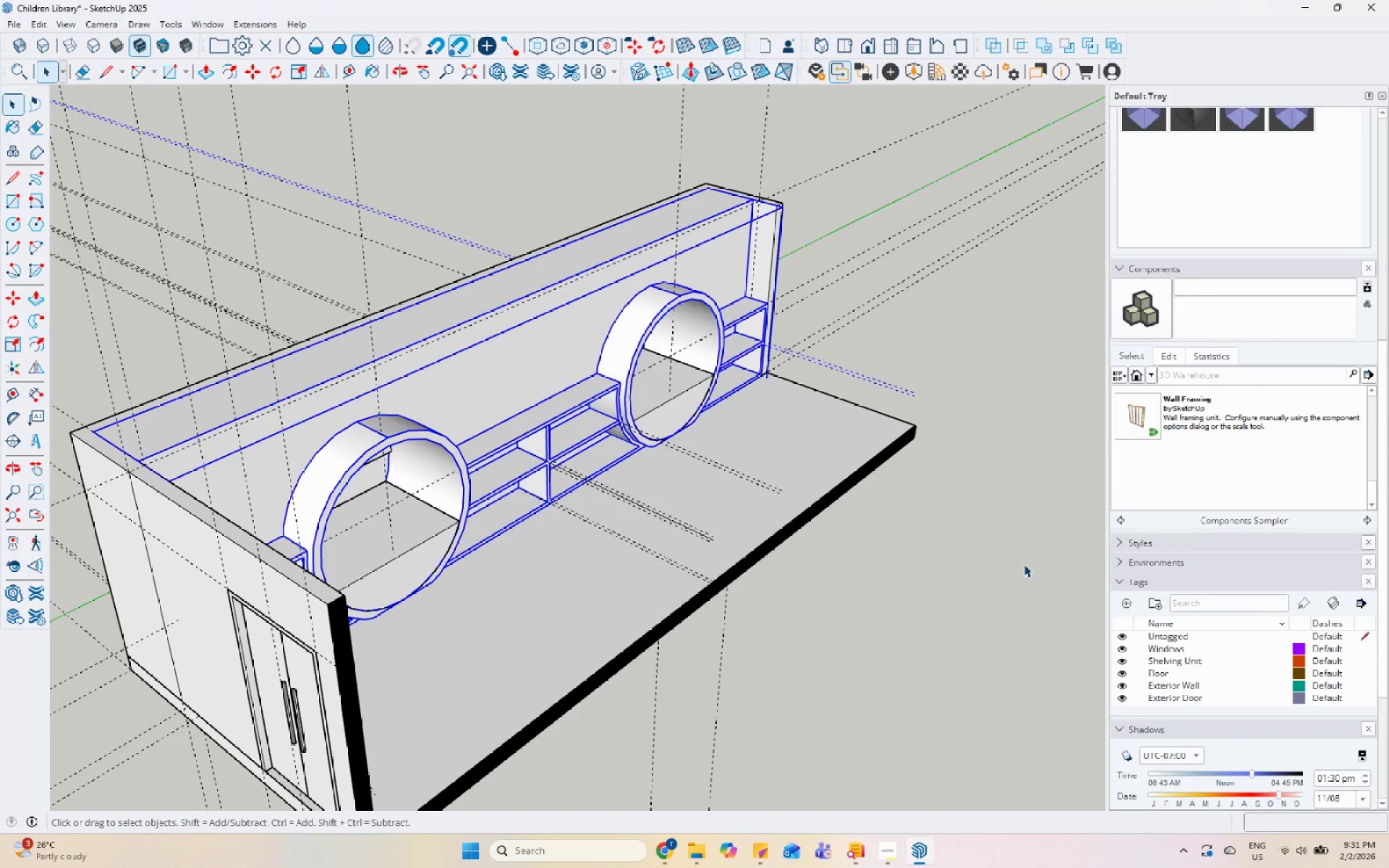 
scroll: coordinate [529, 357], scroll_direction: down, amount: 6.0
 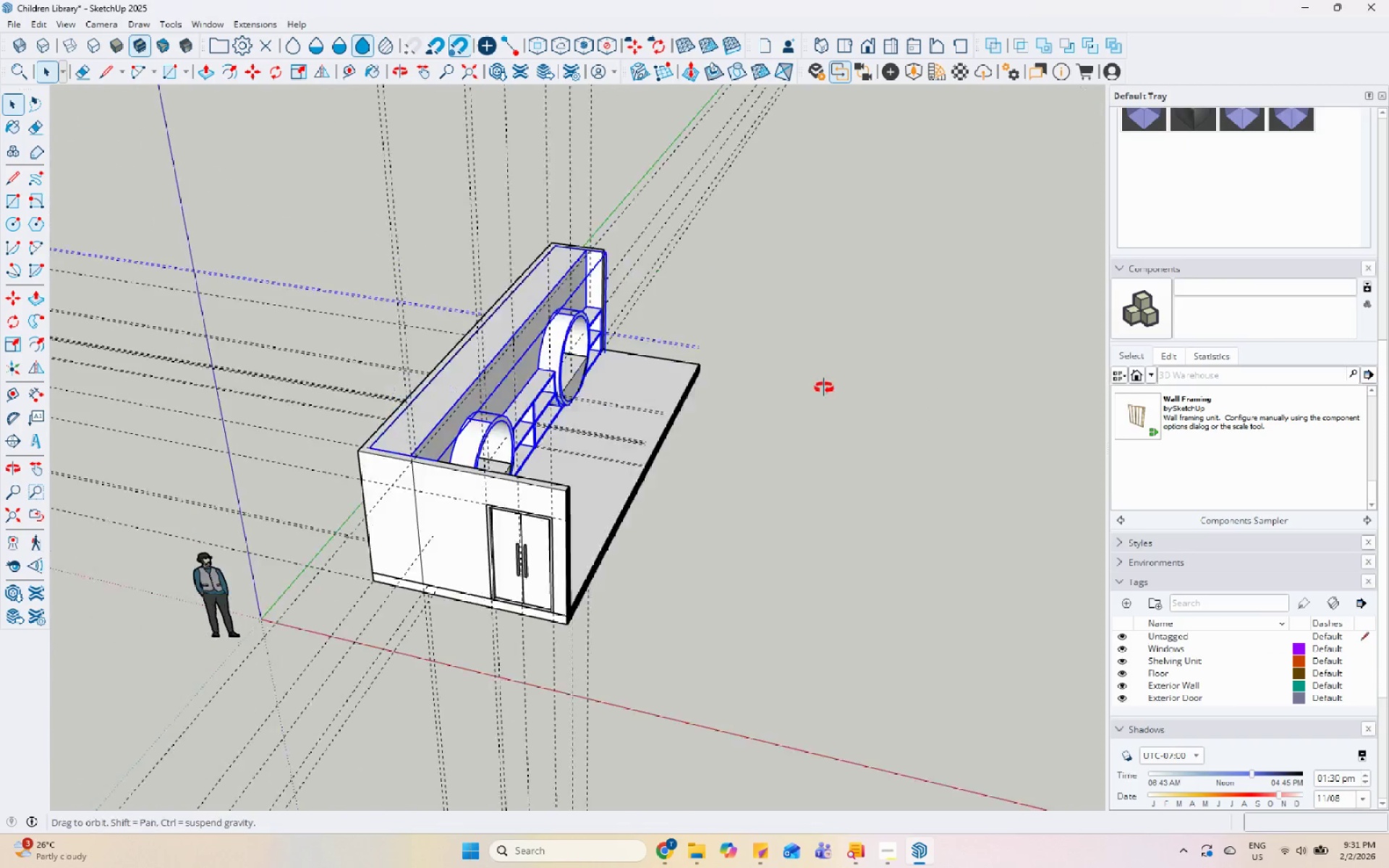 
left_click([705, 398])
 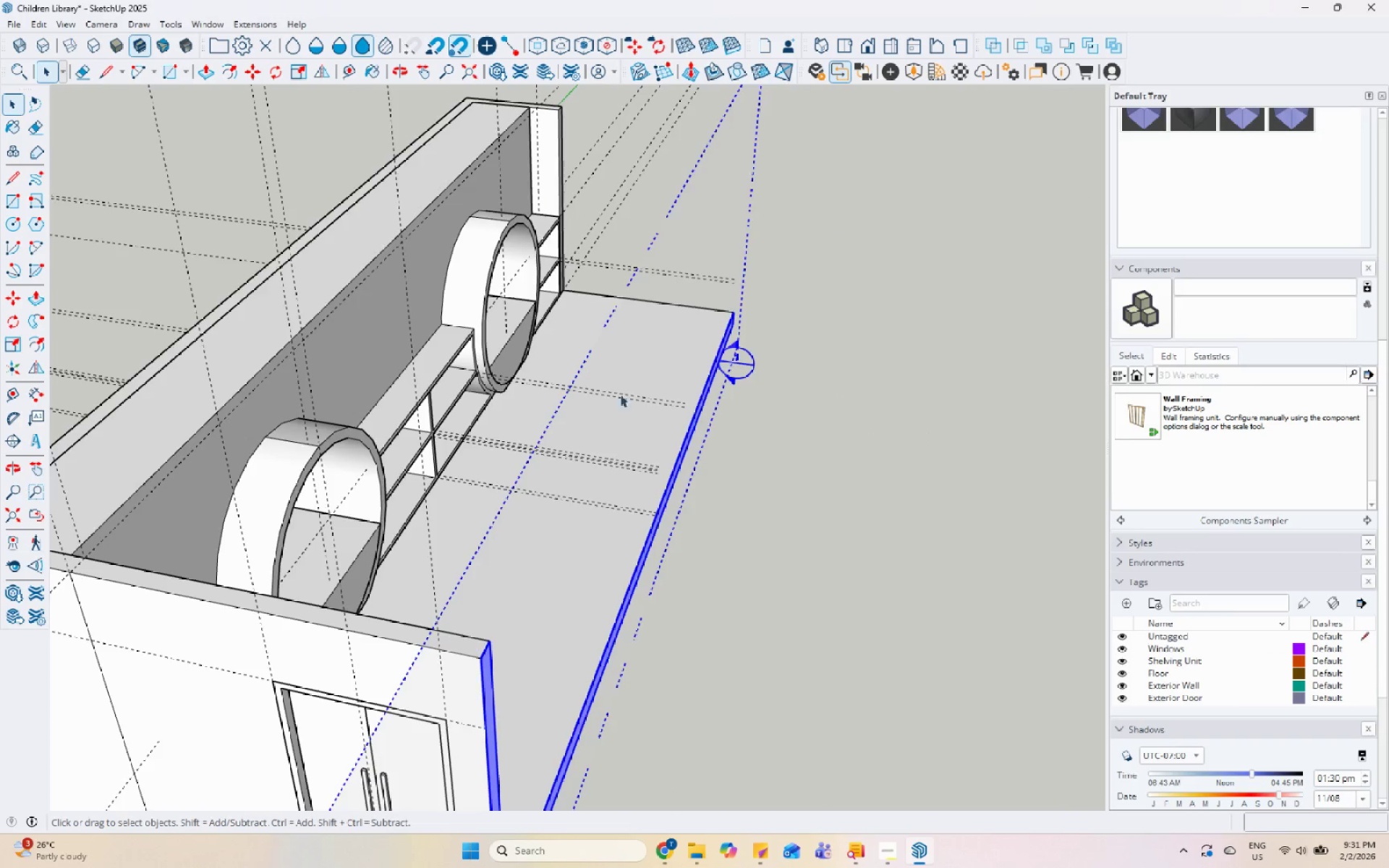 
scroll: coordinate [634, 414], scroll_direction: up, amount: 6.0
 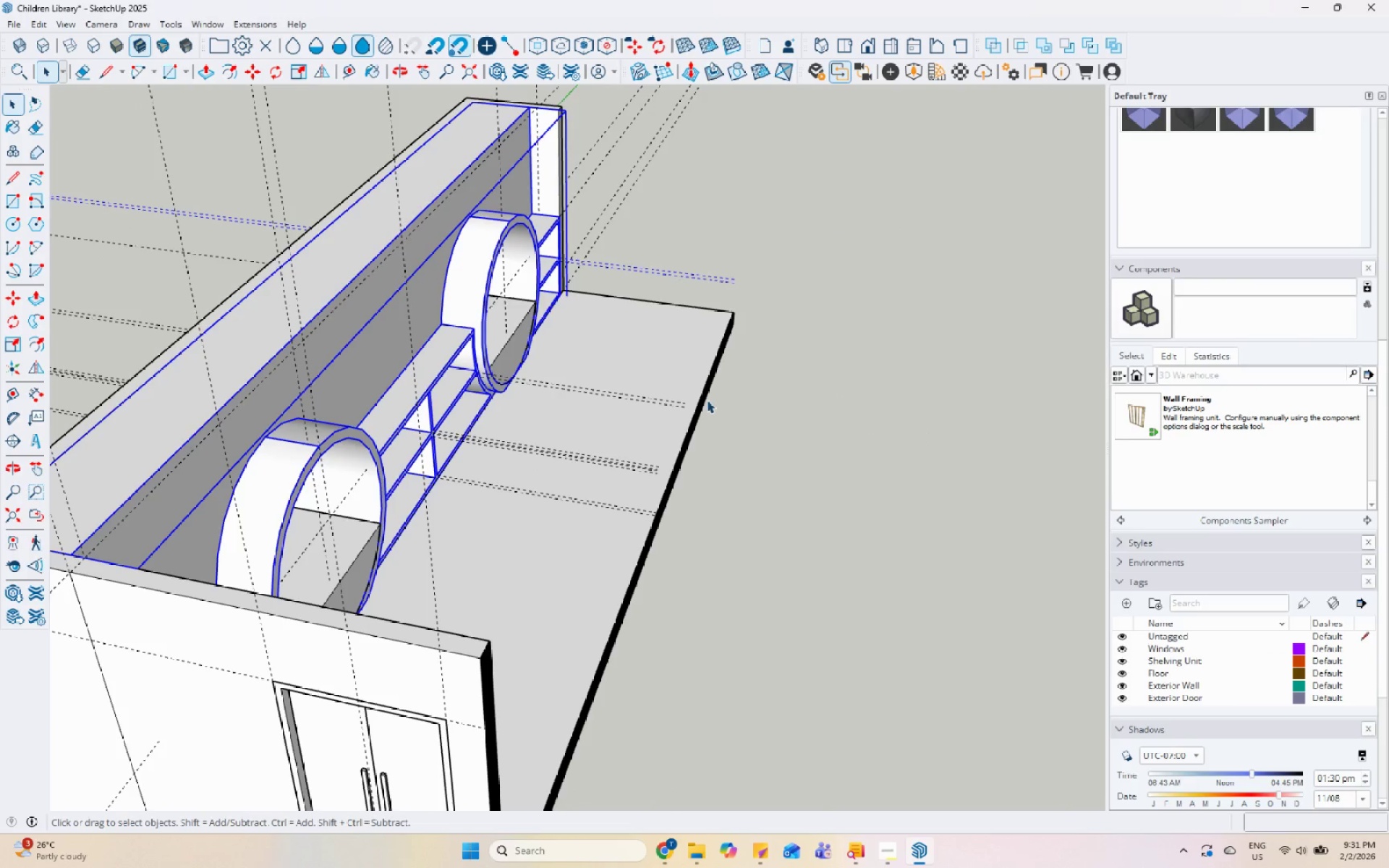 
scroll: coordinate [514, 383], scroll_direction: down, amount: 7.0
 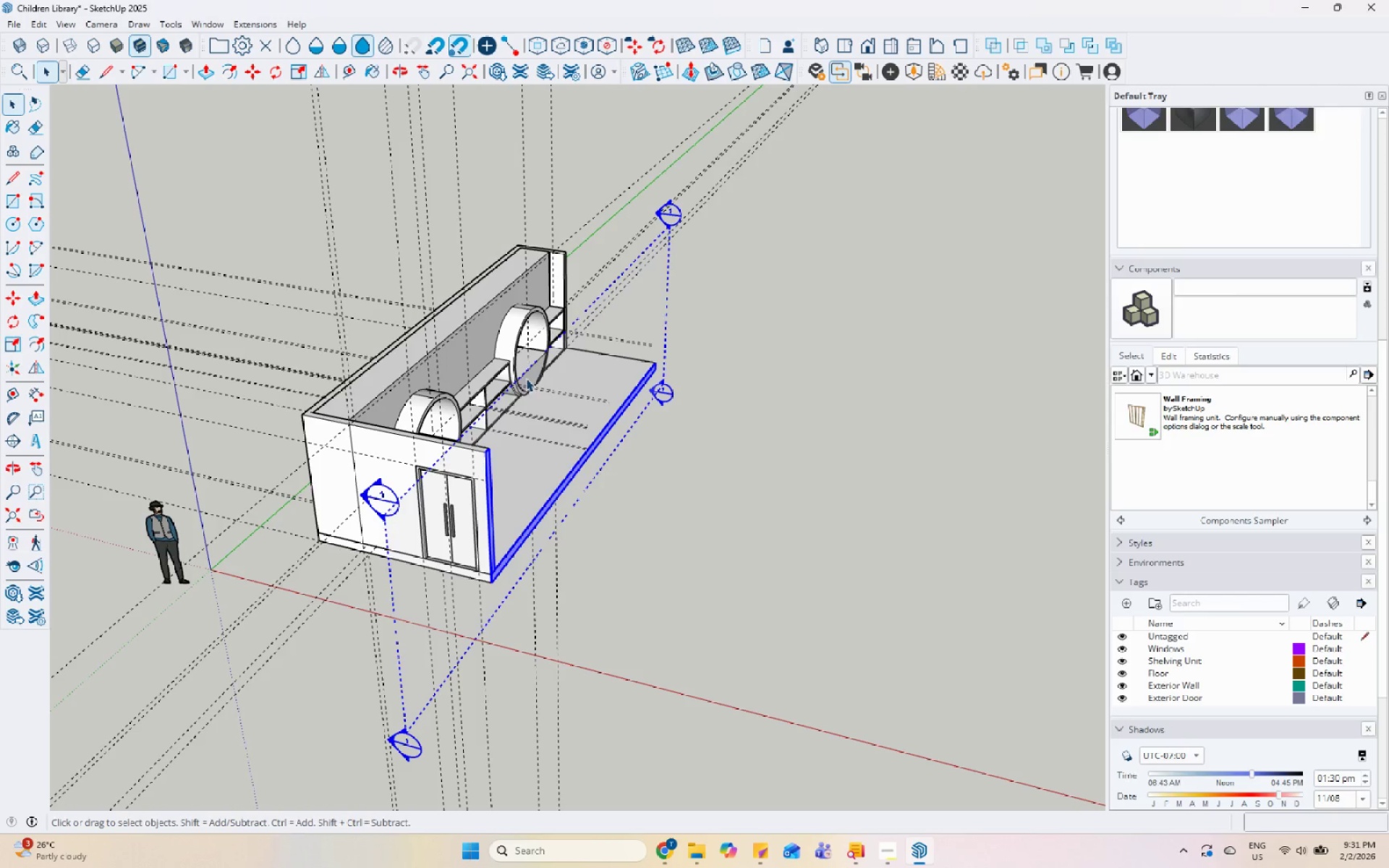 
scroll: coordinate [441, 350], scroll_direction: up, amount: 5.0
 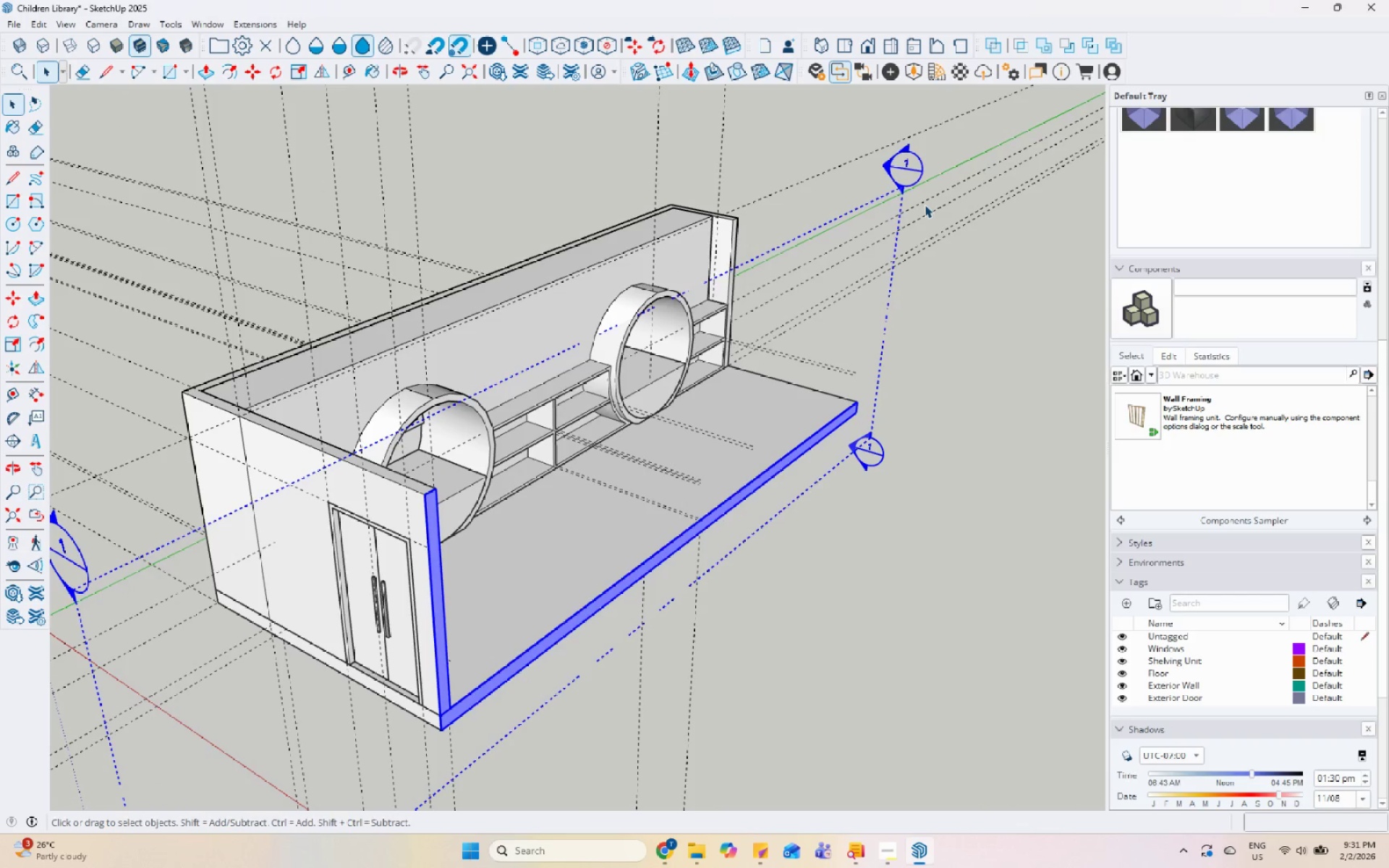 
right_click([904, 183])
 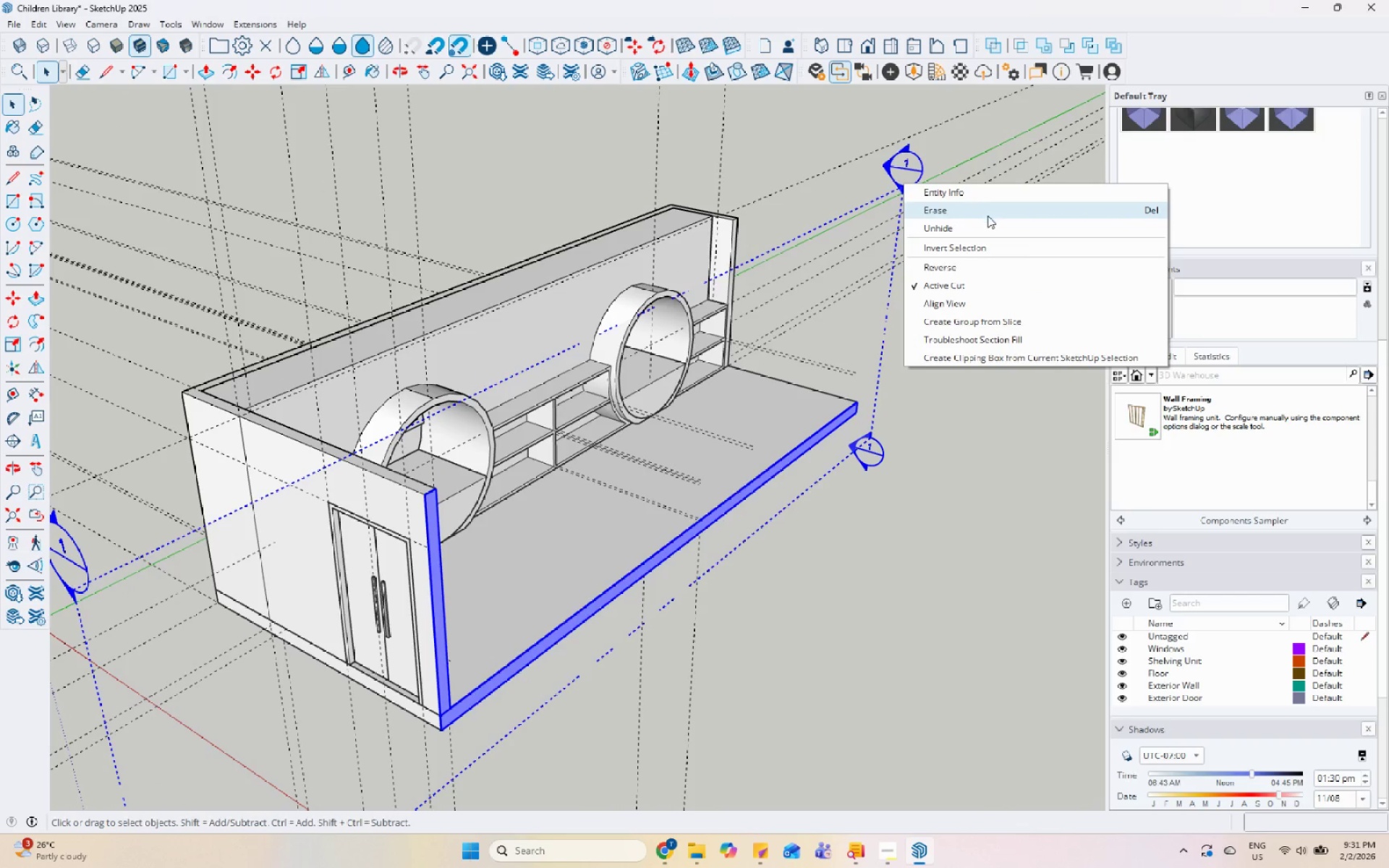 
left_click([984, 271])
 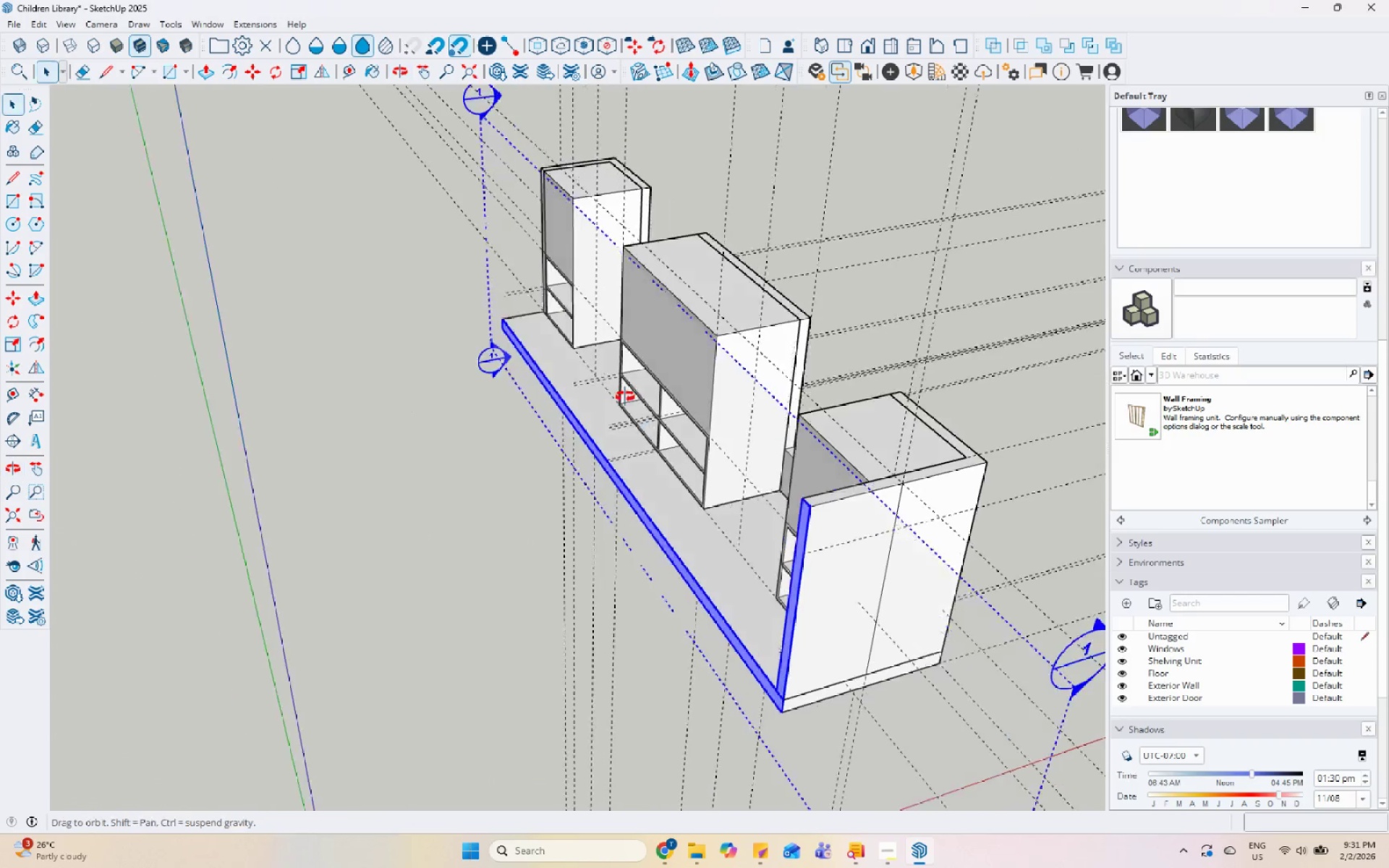 
scroll: coordinate [496, 319], scroll_direction: up, amount: 10.0
 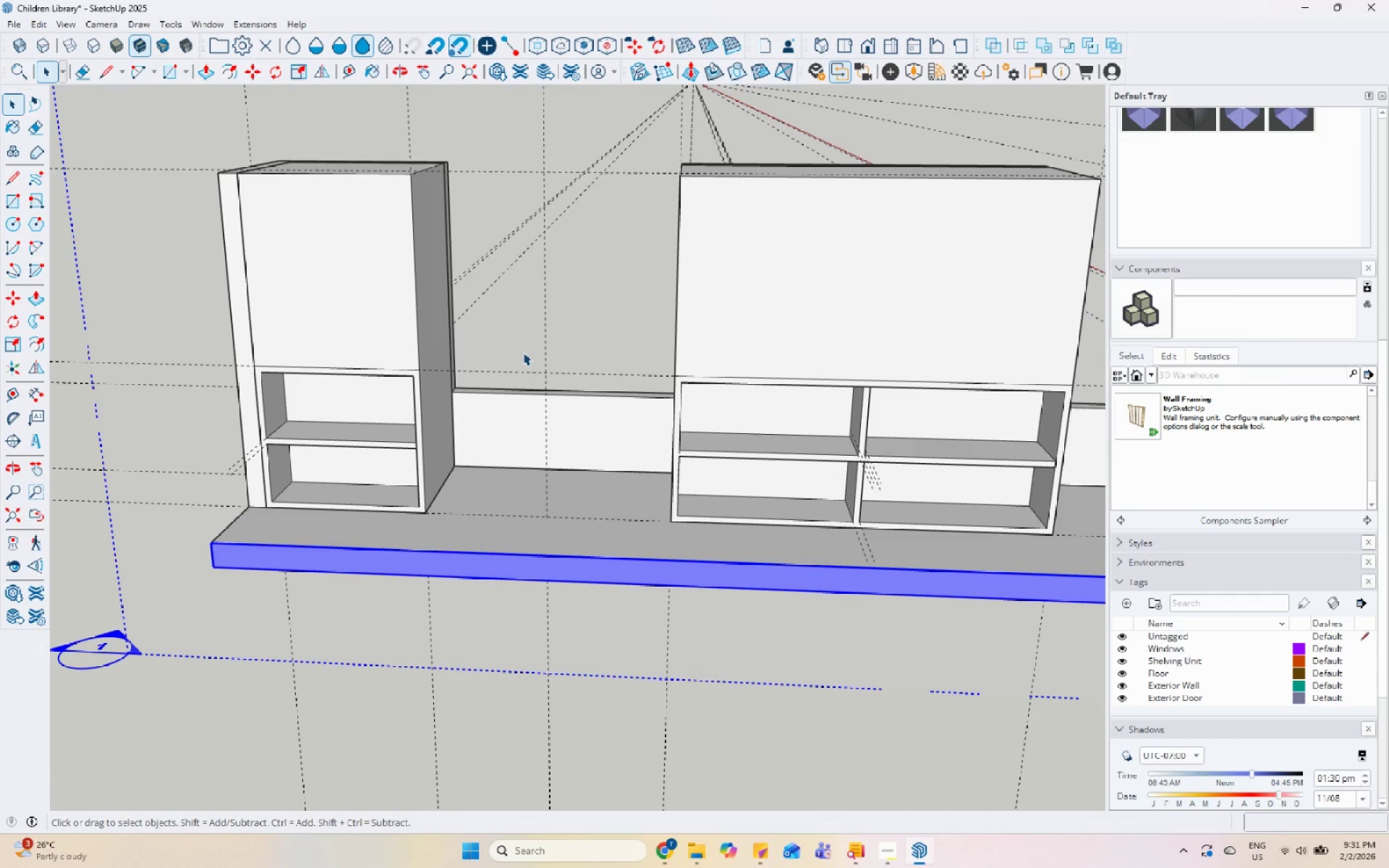 
key(Space)
 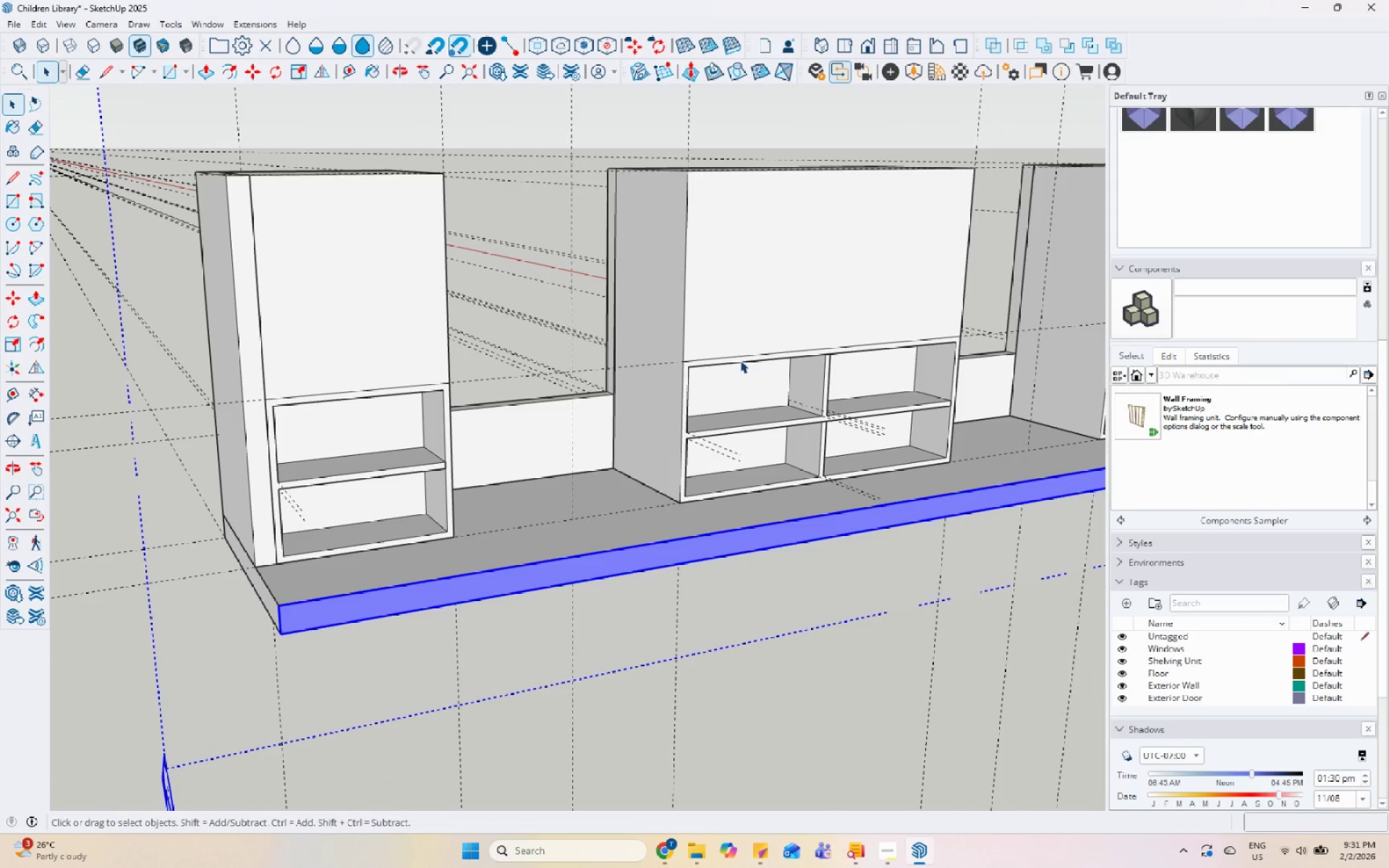 
key(Escape)
 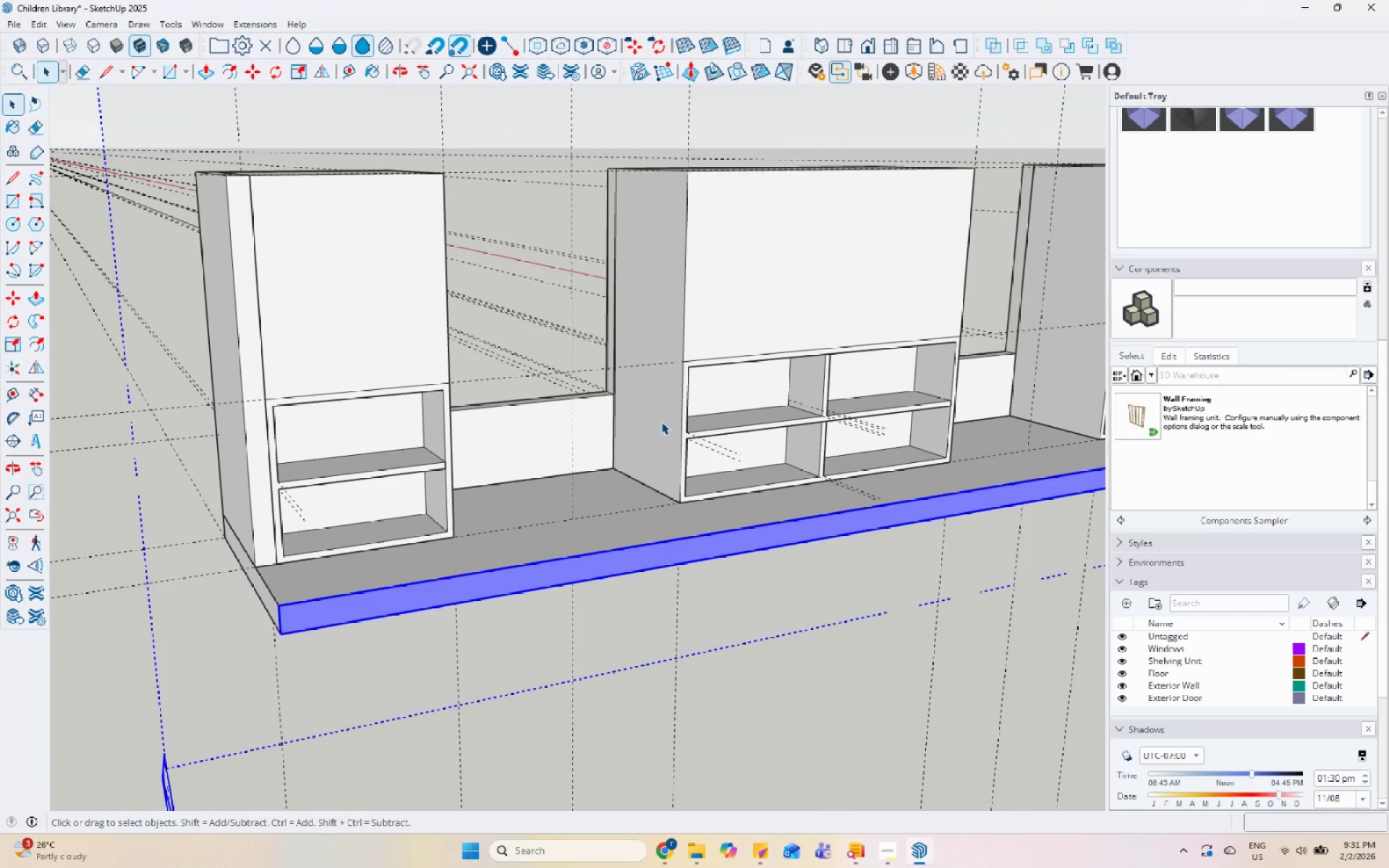 
key(Escape)
 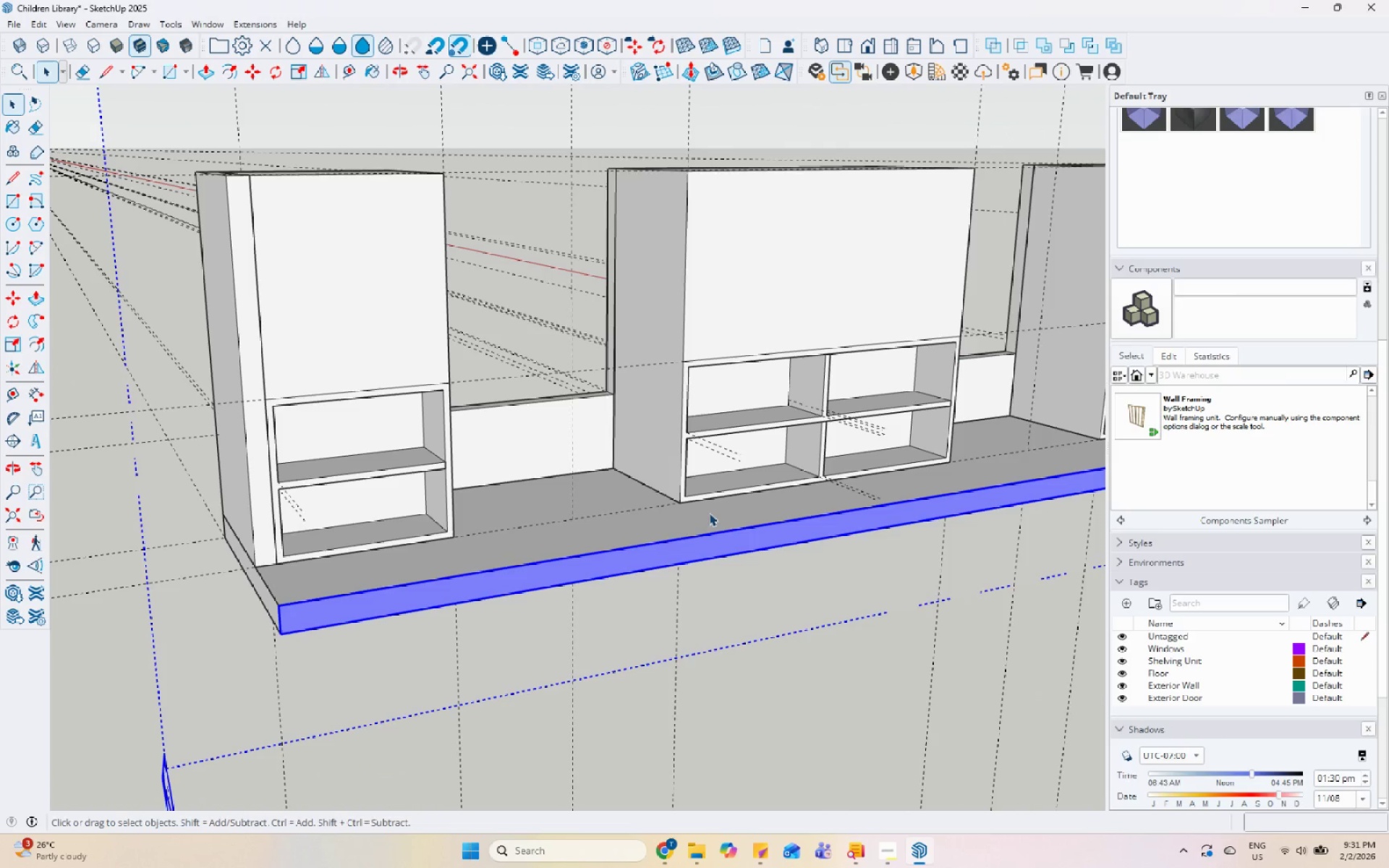 
key(Control+ControlLeft)
 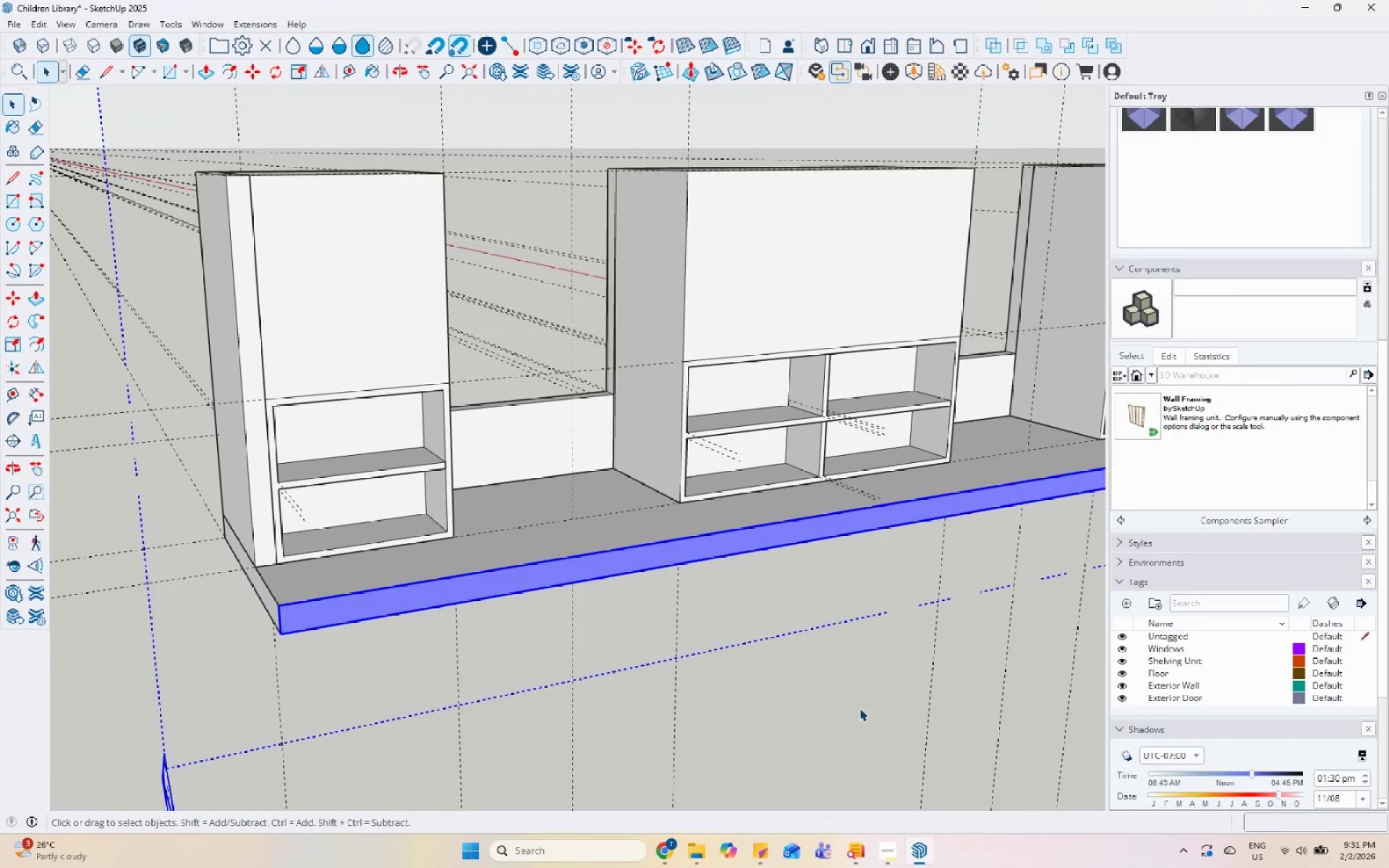 
left_click([859, 708])
 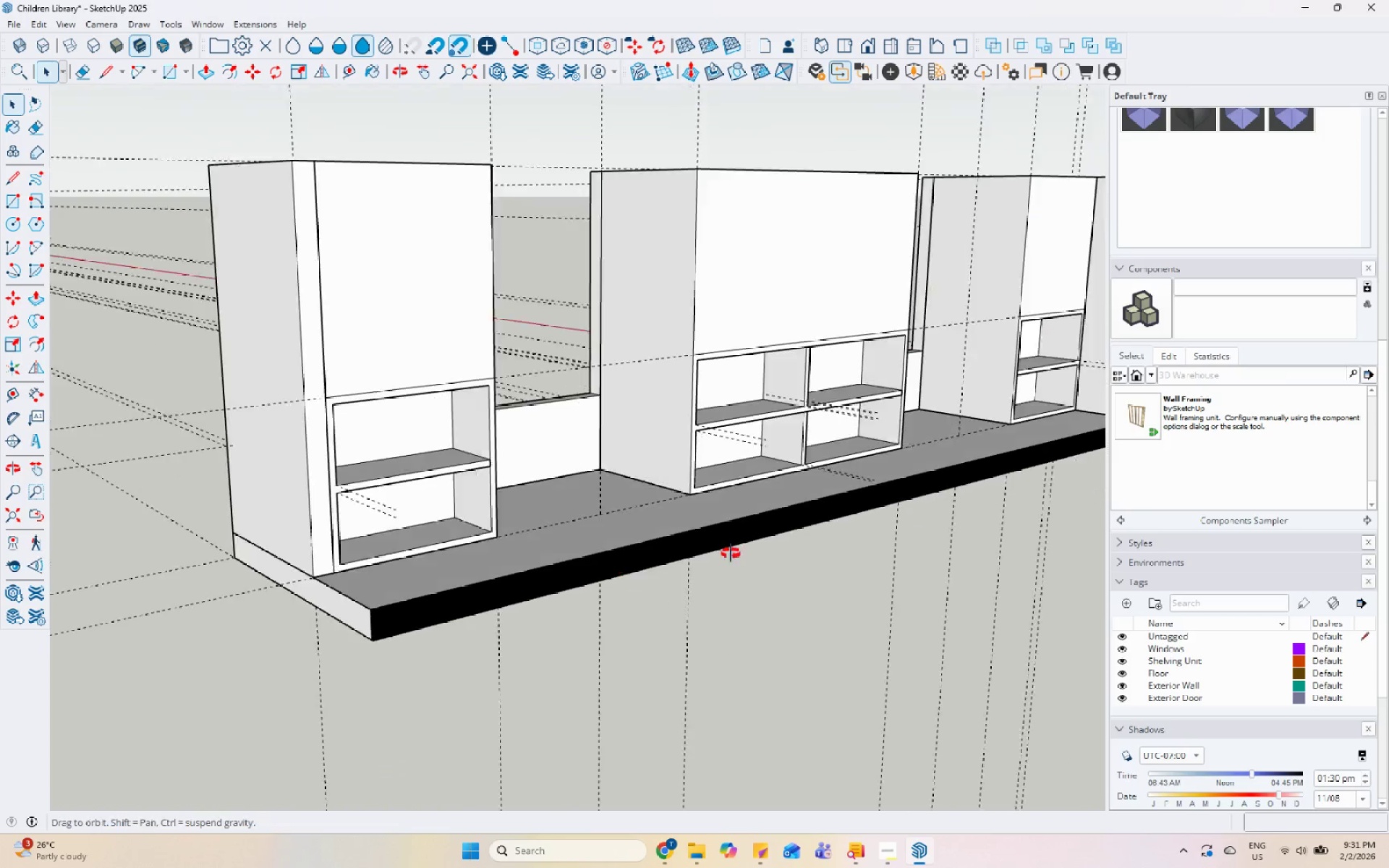 
scroll: coordinate [411, 378], scroll_direction: up, amount: 11.0
 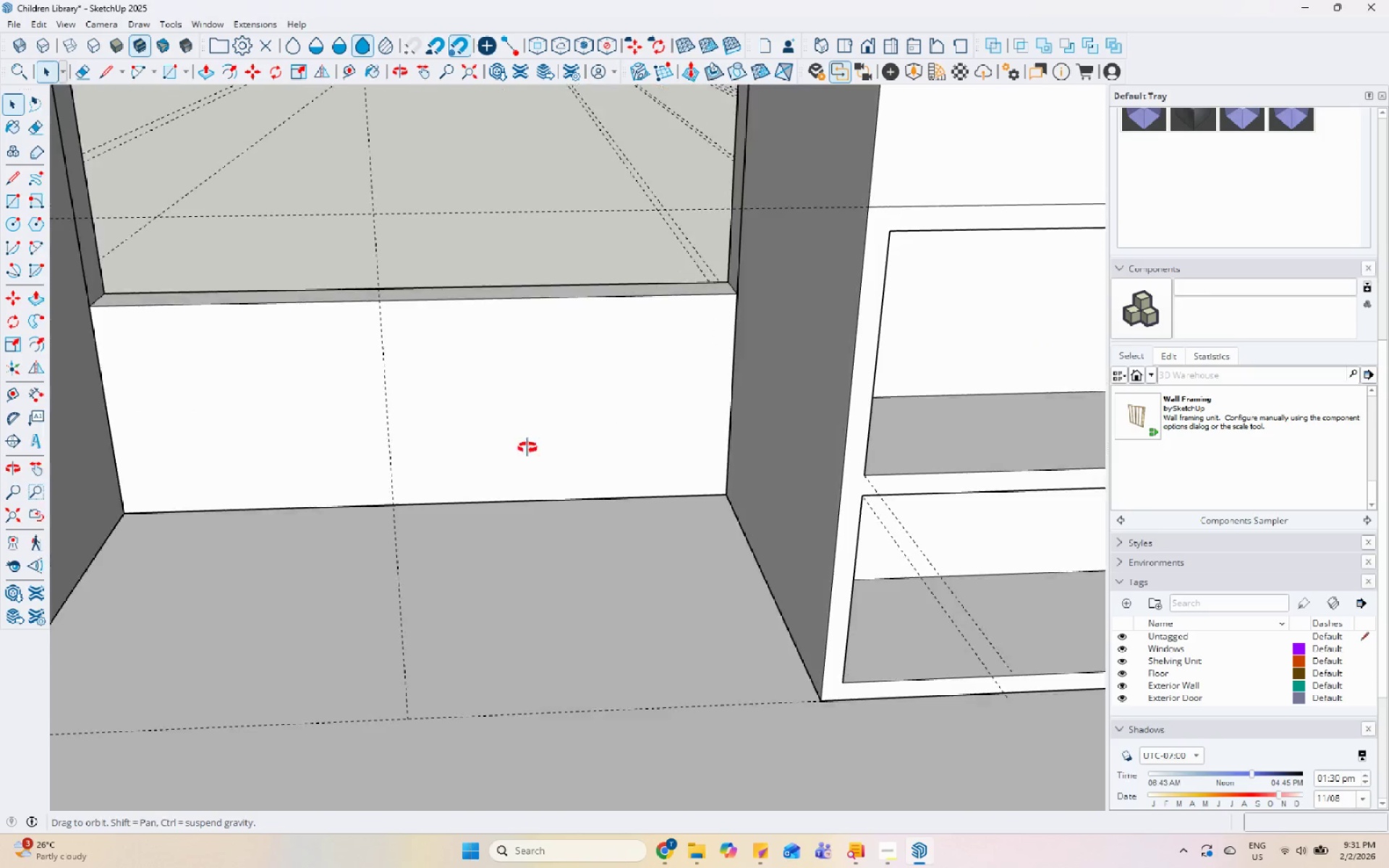 
scroll: coordinate [687, 425], scroll_direction: down, amount: 7.0
 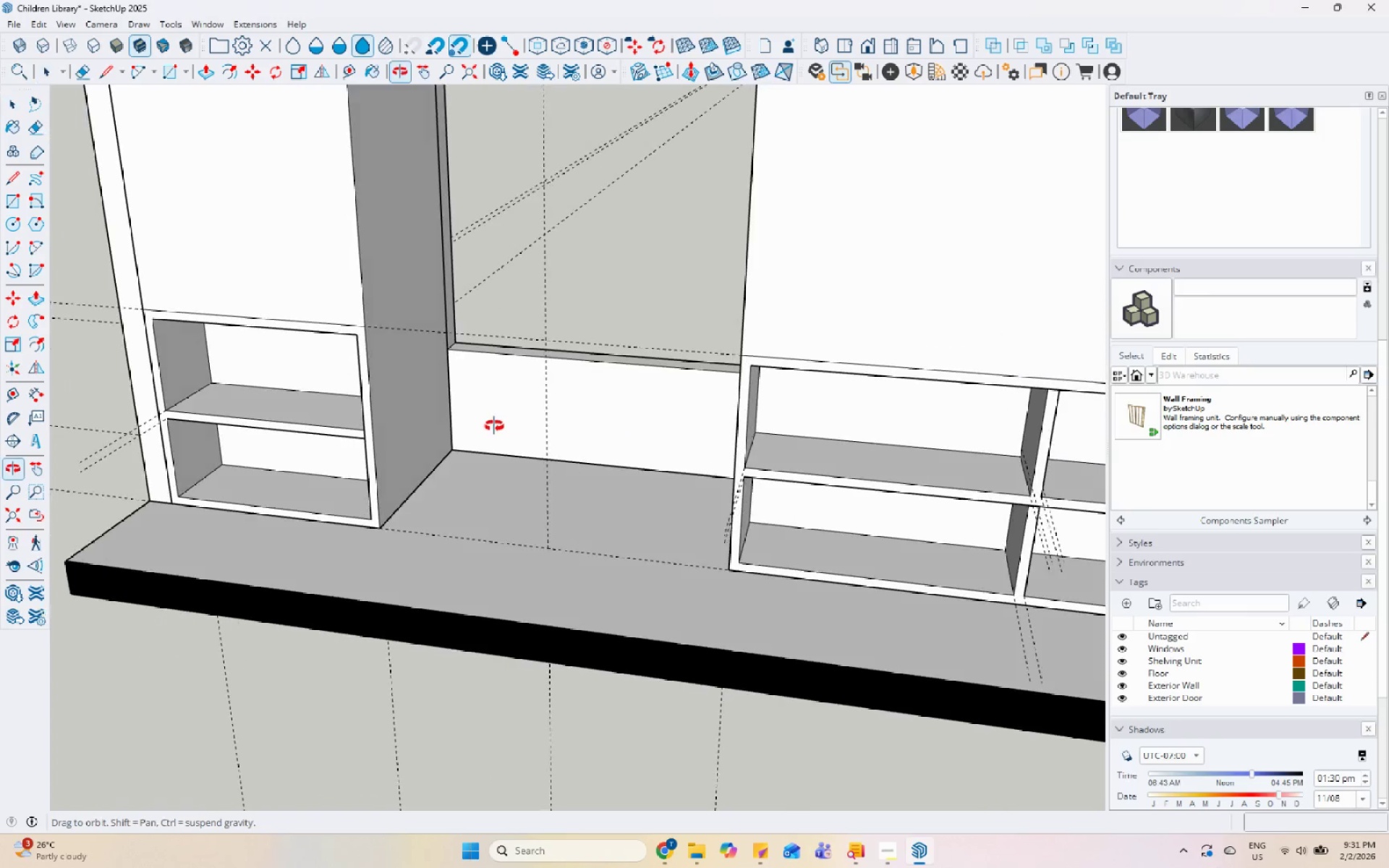 
scroll: coordinate [448, 351], scroll_direction: up, amount: 10.0
 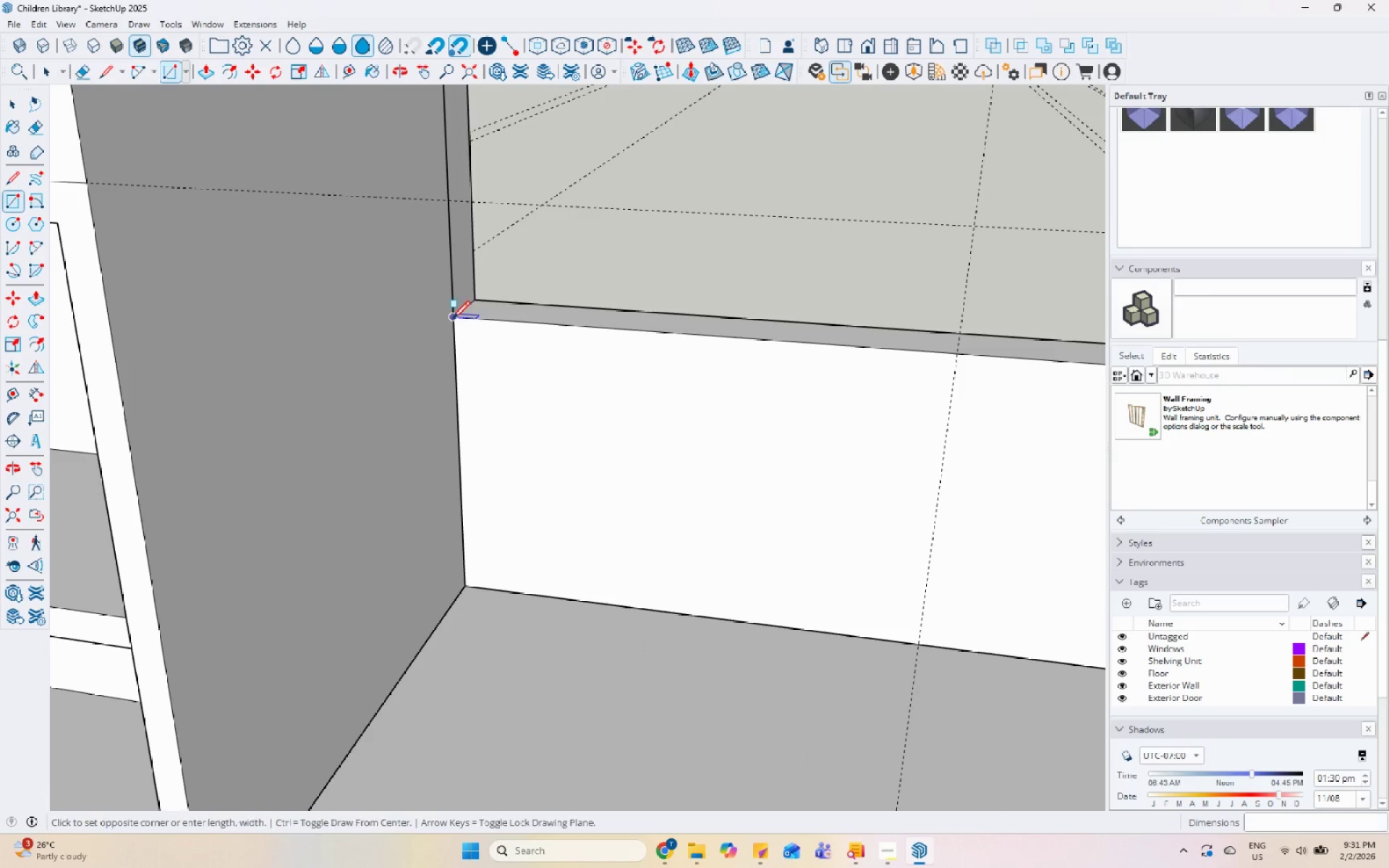 
scroll: coordinate [626, 447], scroll_direction: down, amount: 6.0
 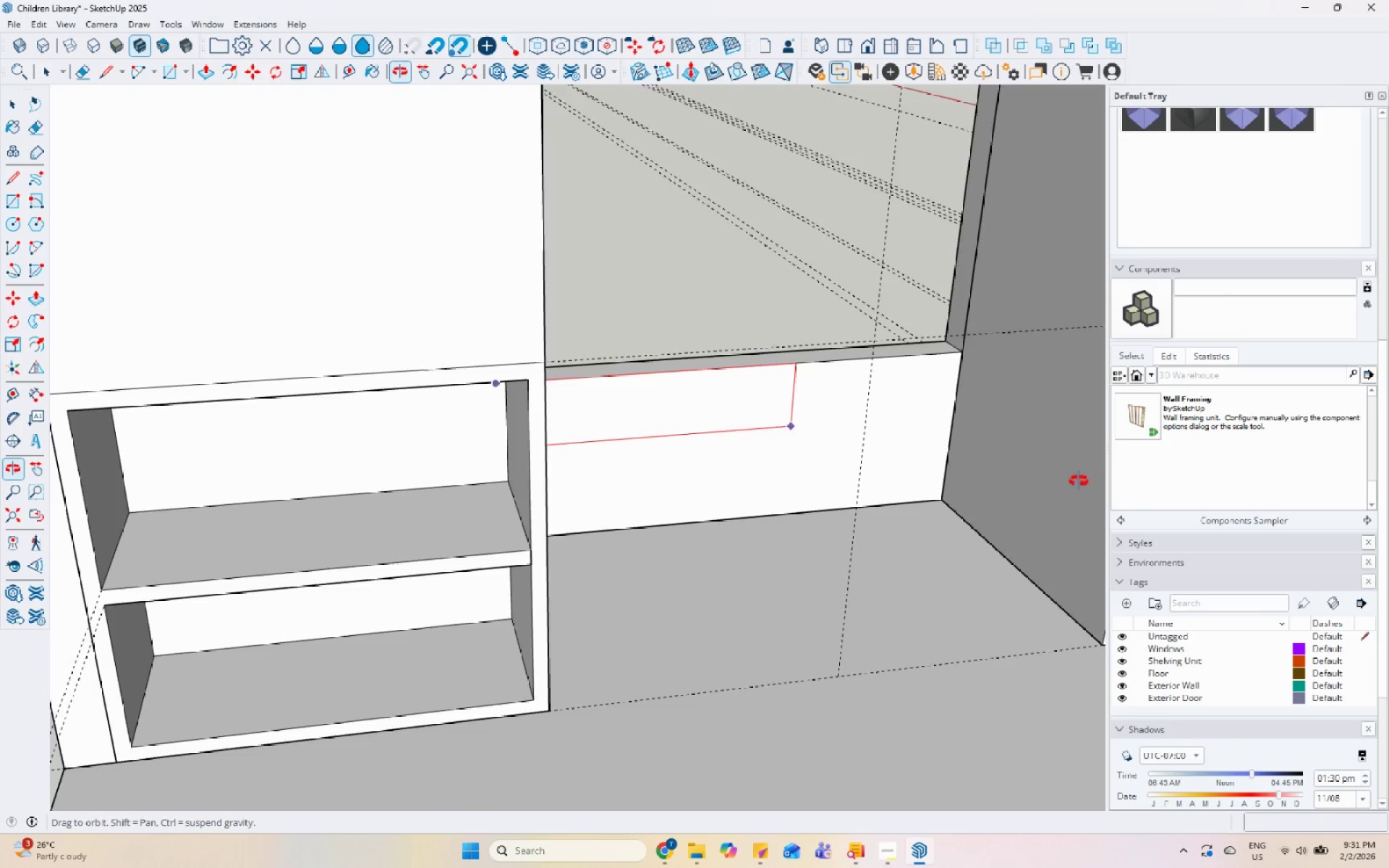 
scroll: coordinate [1003, 417], scroll_direction: up, amount: 5.0
 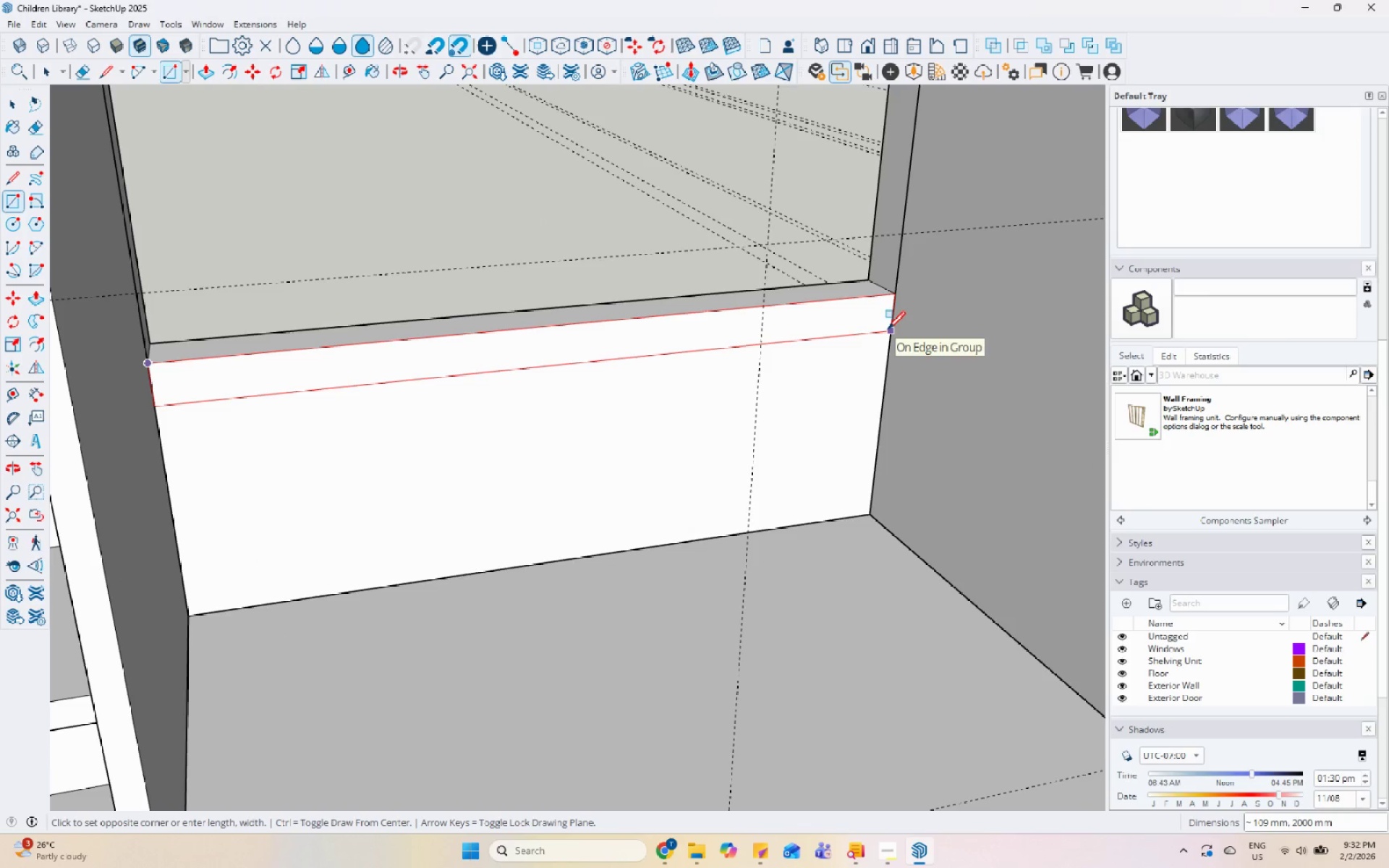 
left_click([889, 331])
 